 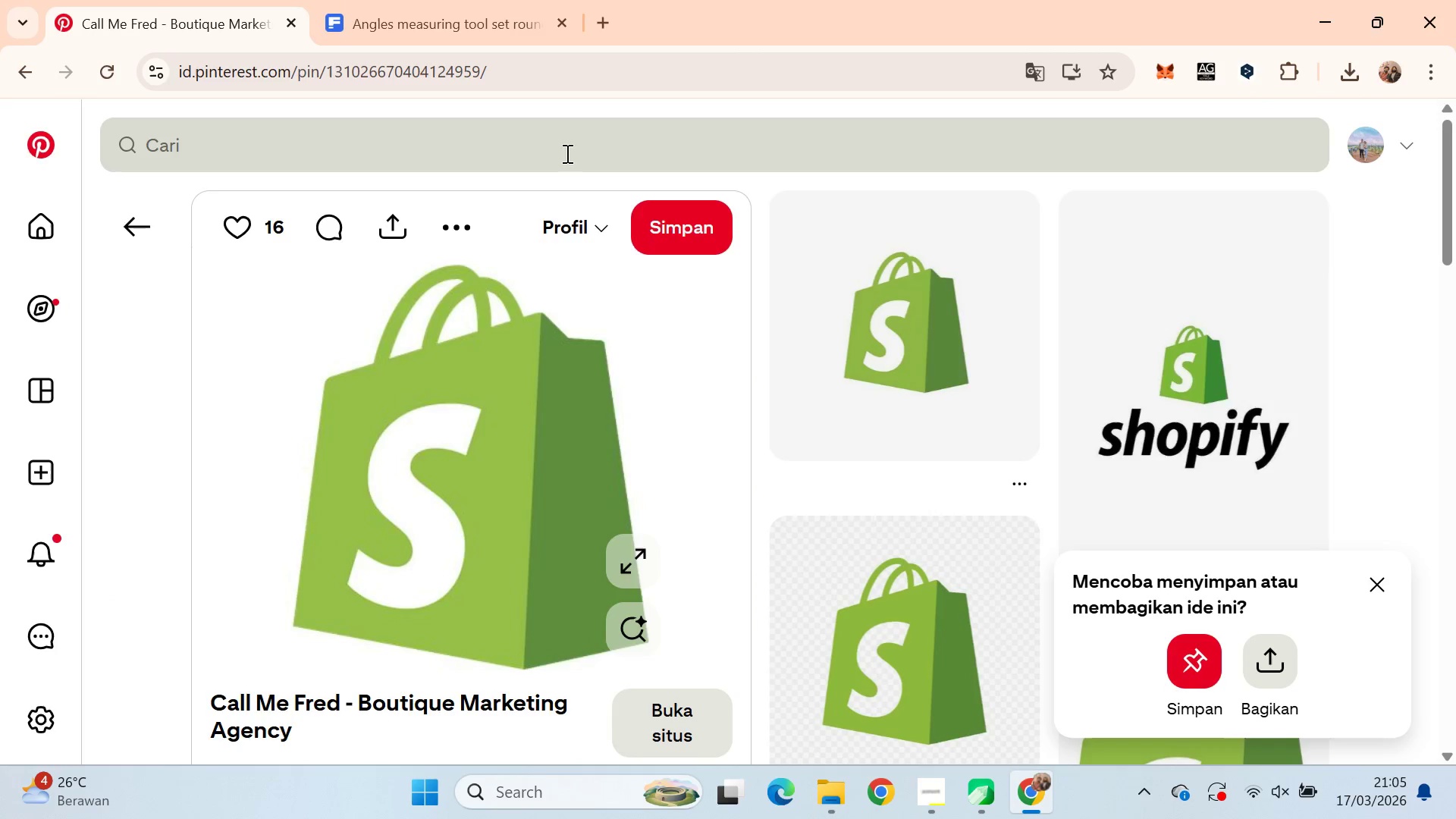 
key(Control+ControlLeft)
 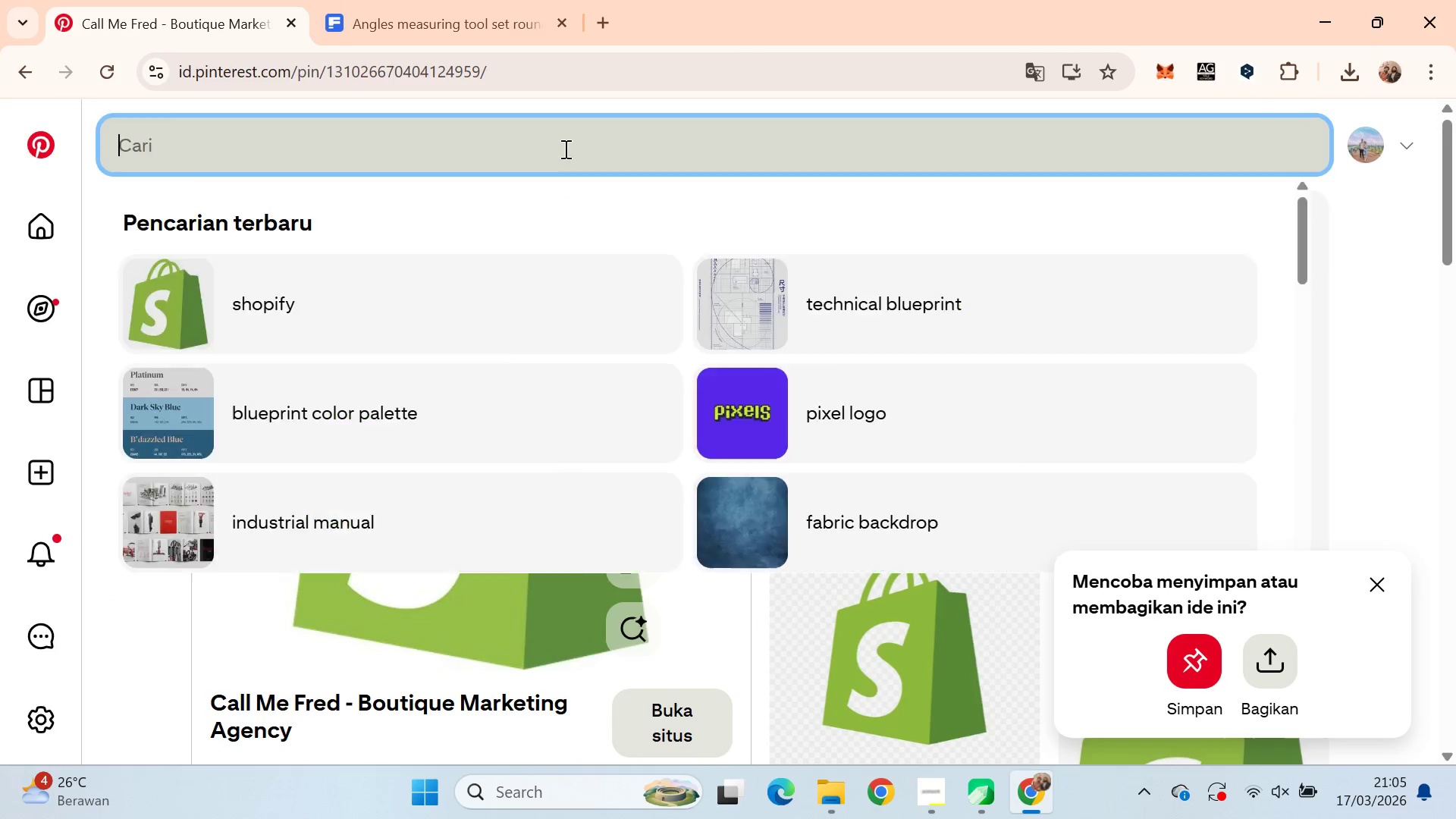 
key(Control+V)
 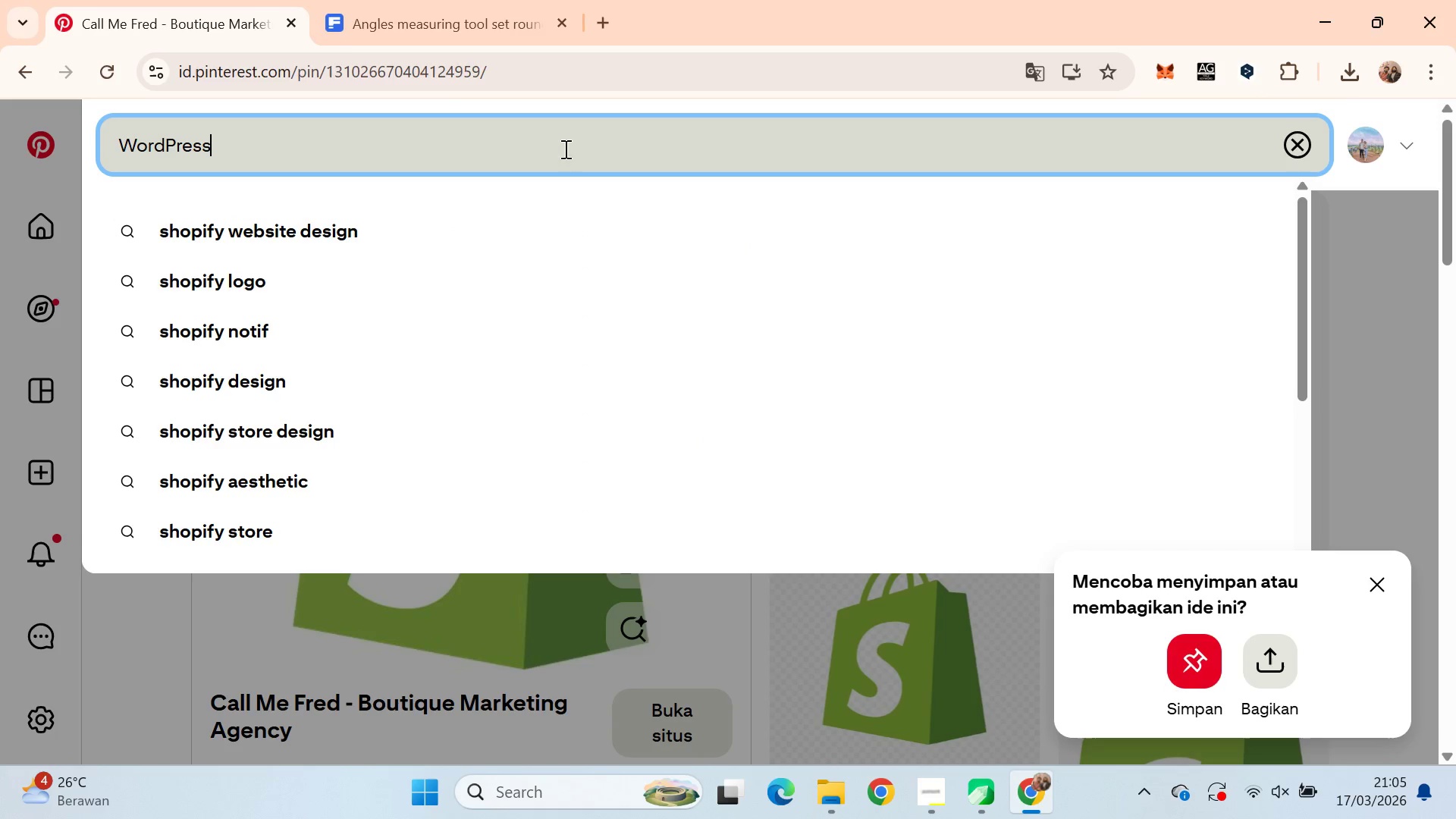 
key(Enter)
 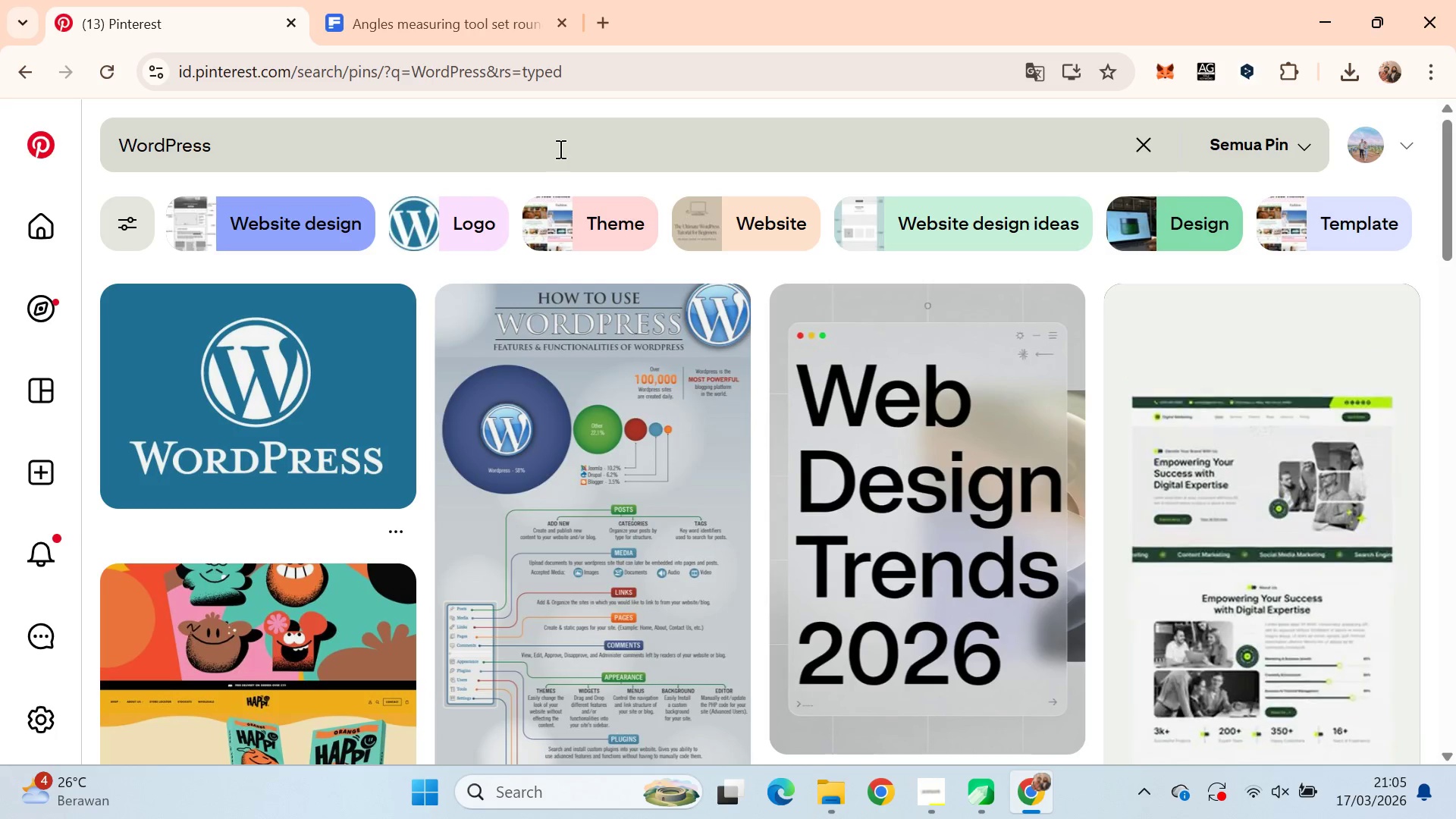 
scroll: coordinate [895, 383], scroll_direction: down, amount: 9.0
 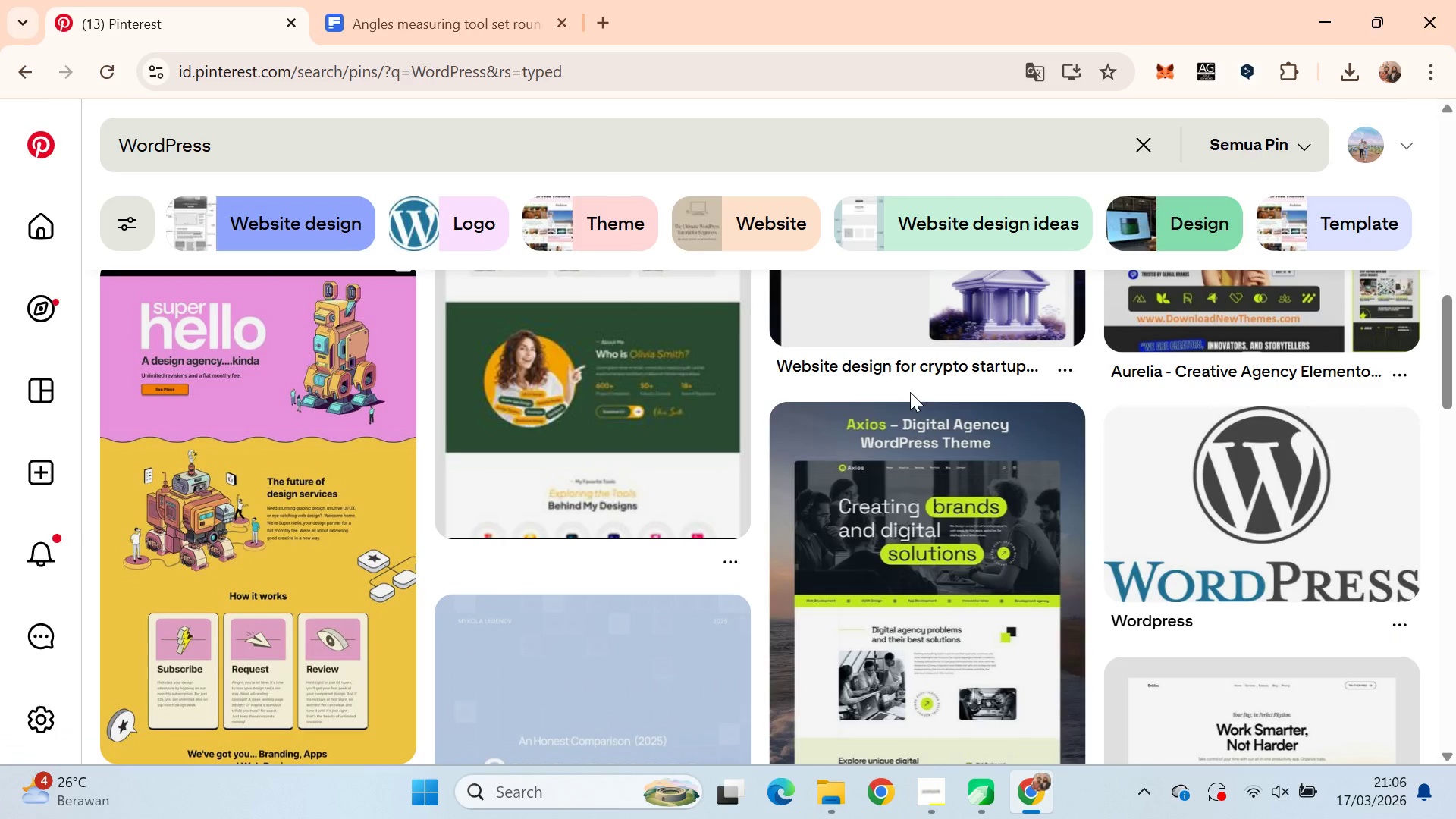 
left_click([1280, 527])
 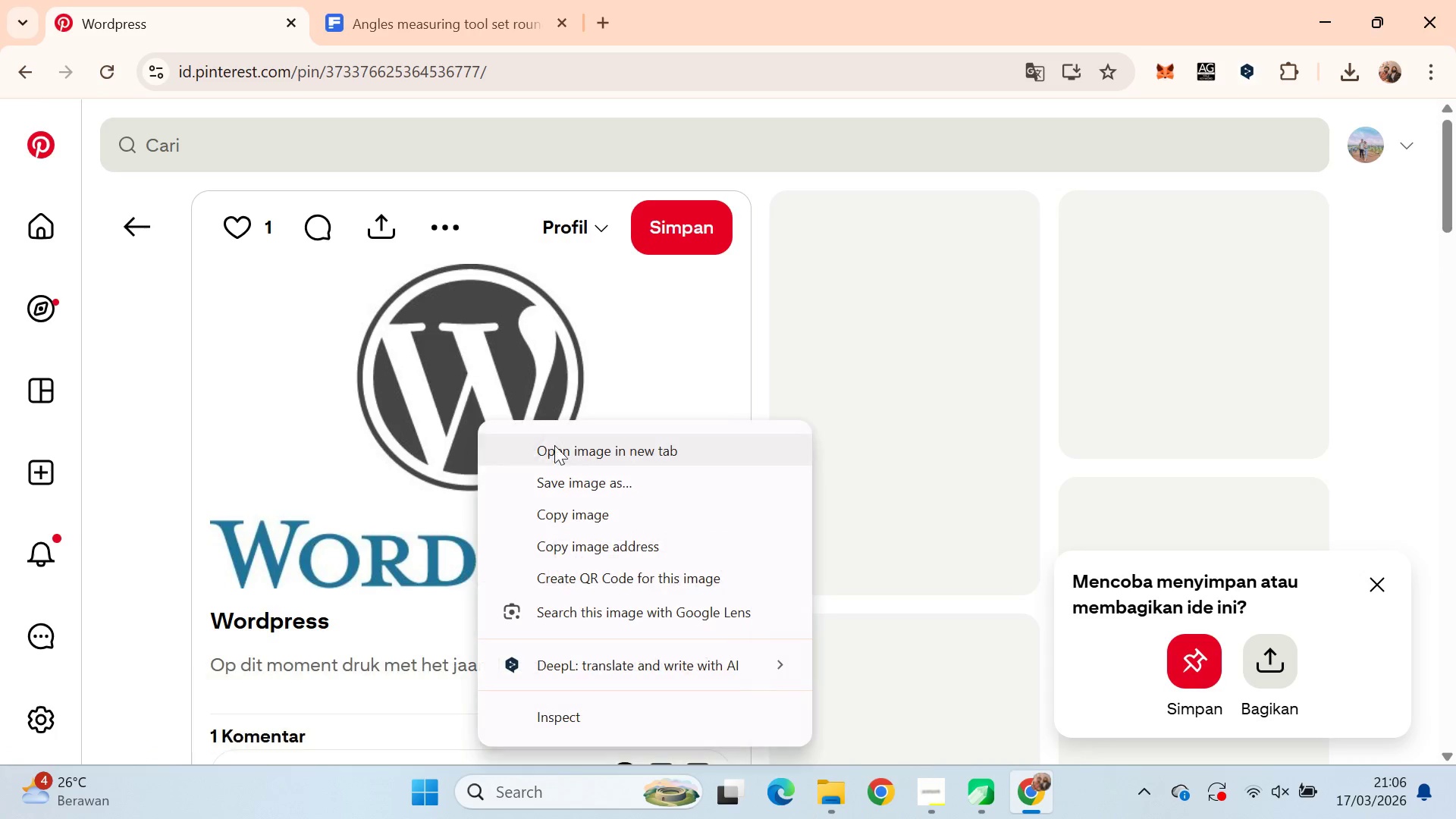 
left_click([593, 519])
 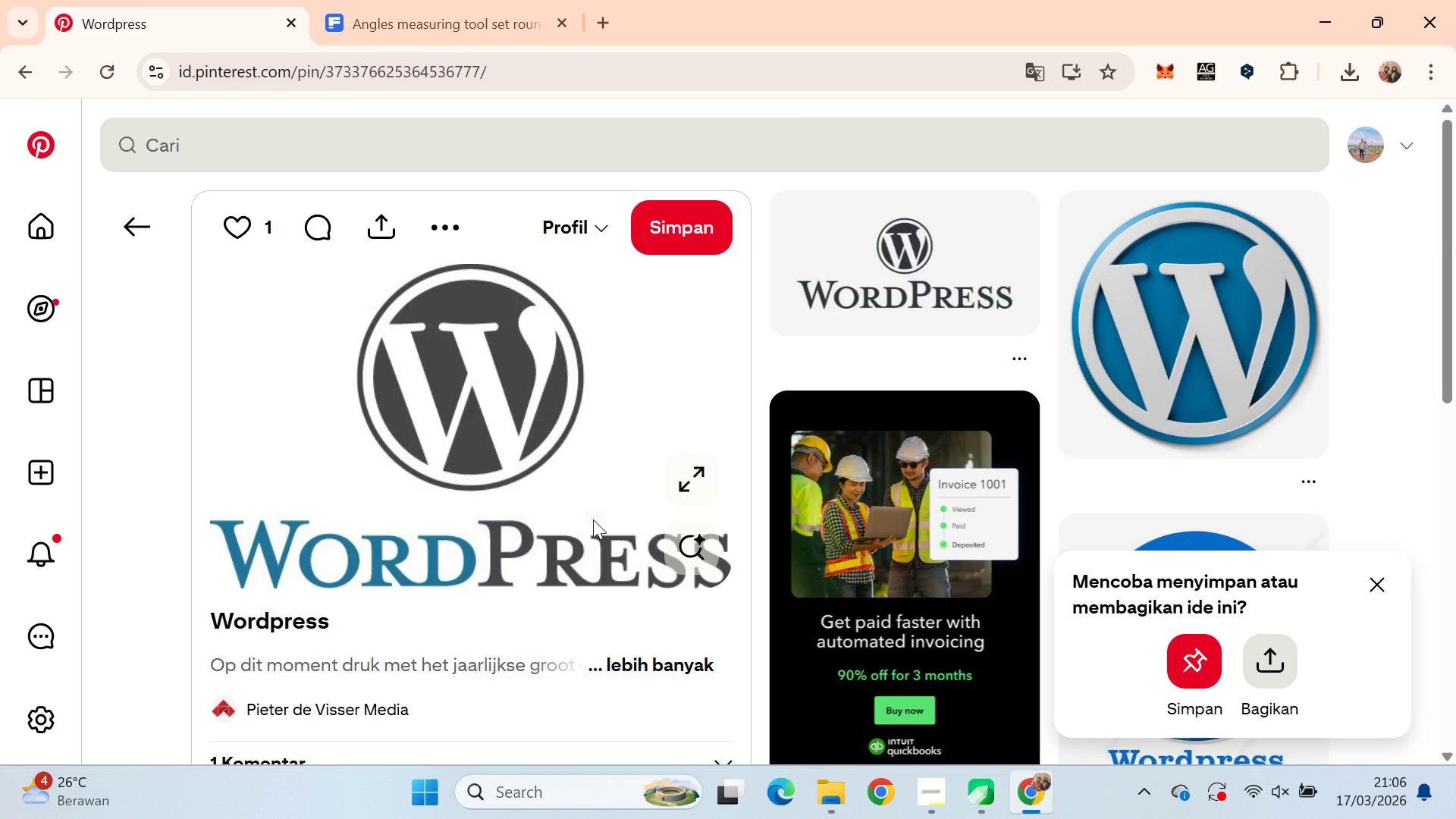 
key(Alt+Tab)
 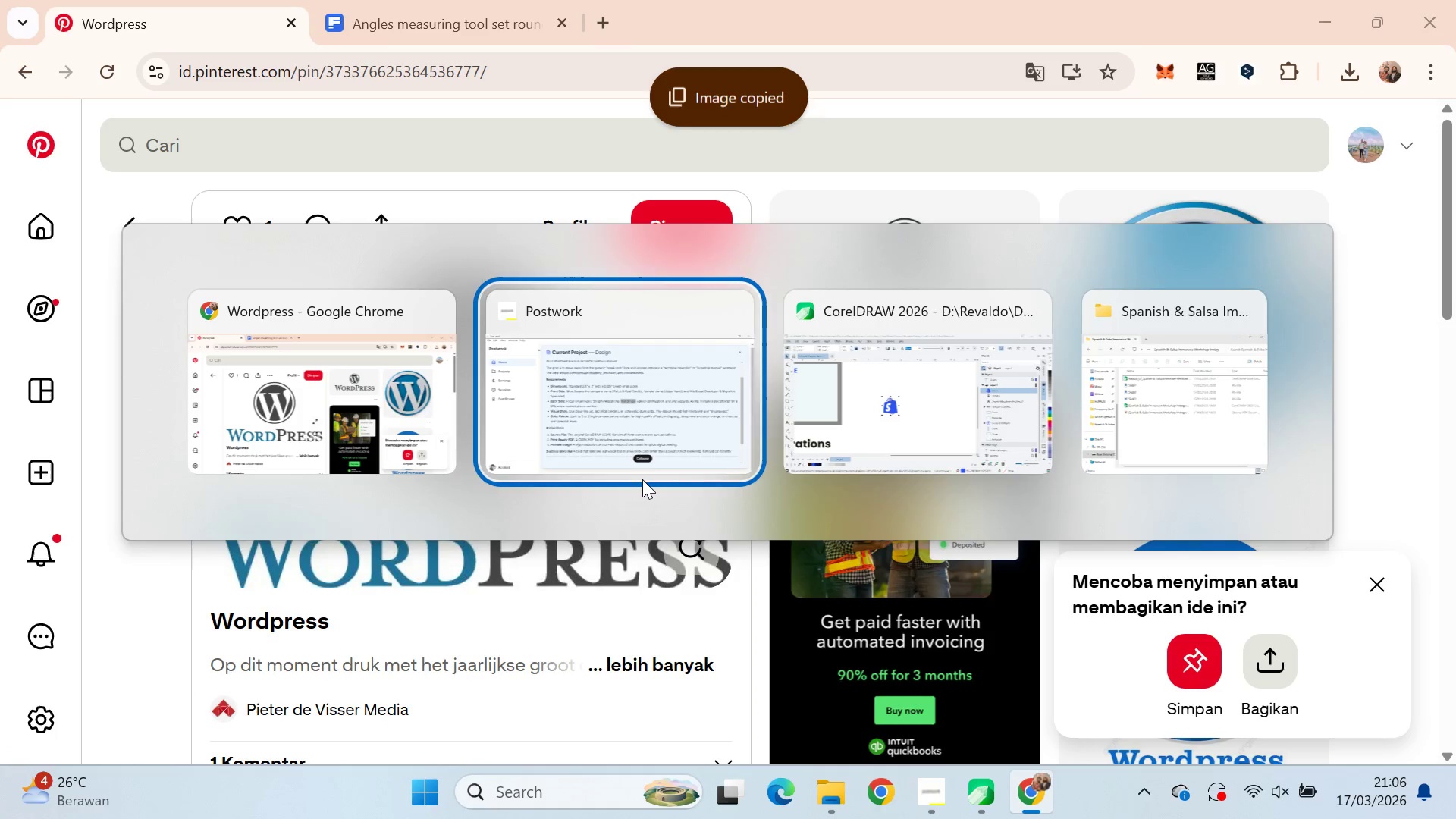 
key(Alt+Tab)
 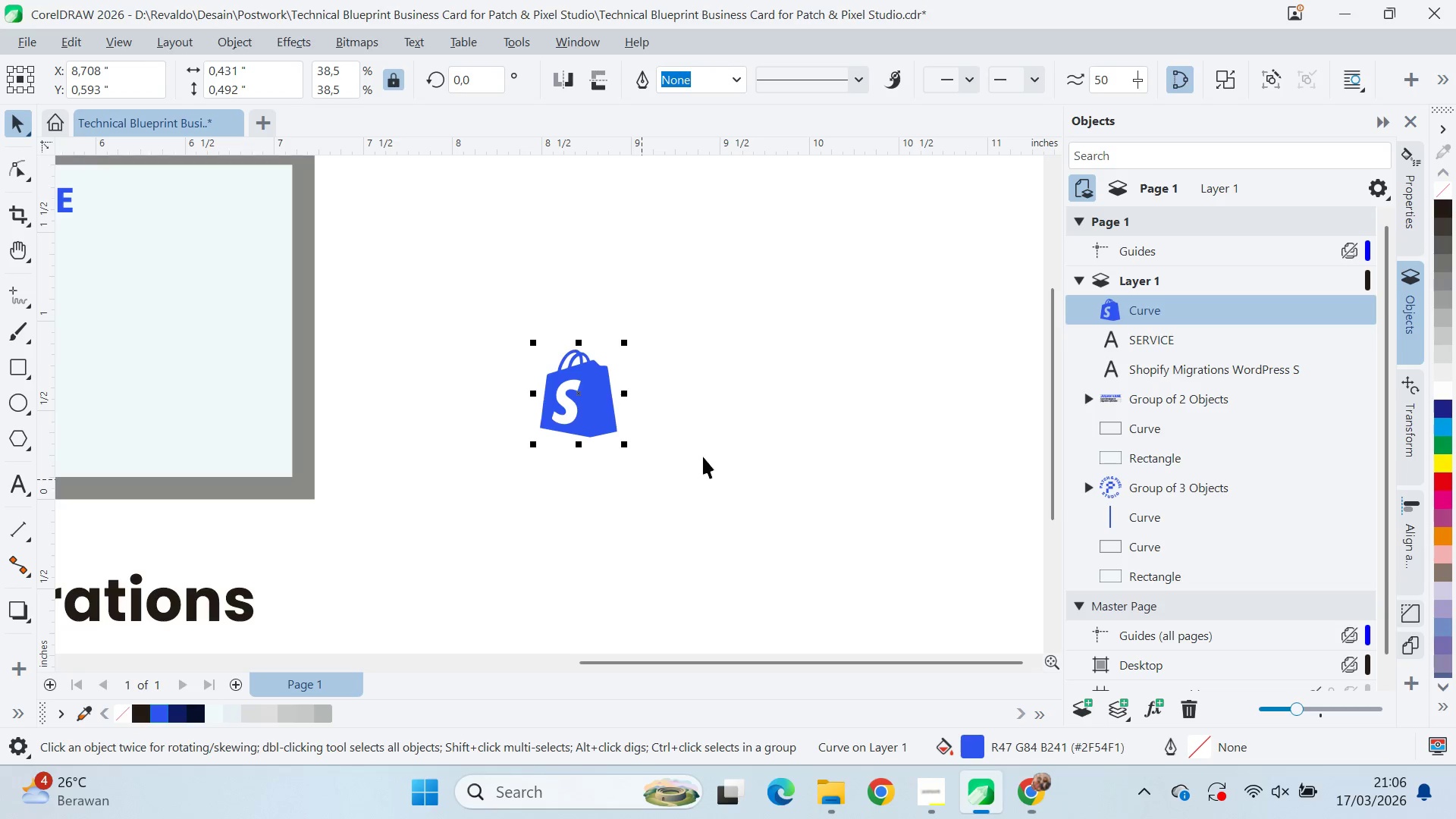 
key(Control+ControlLeft)
 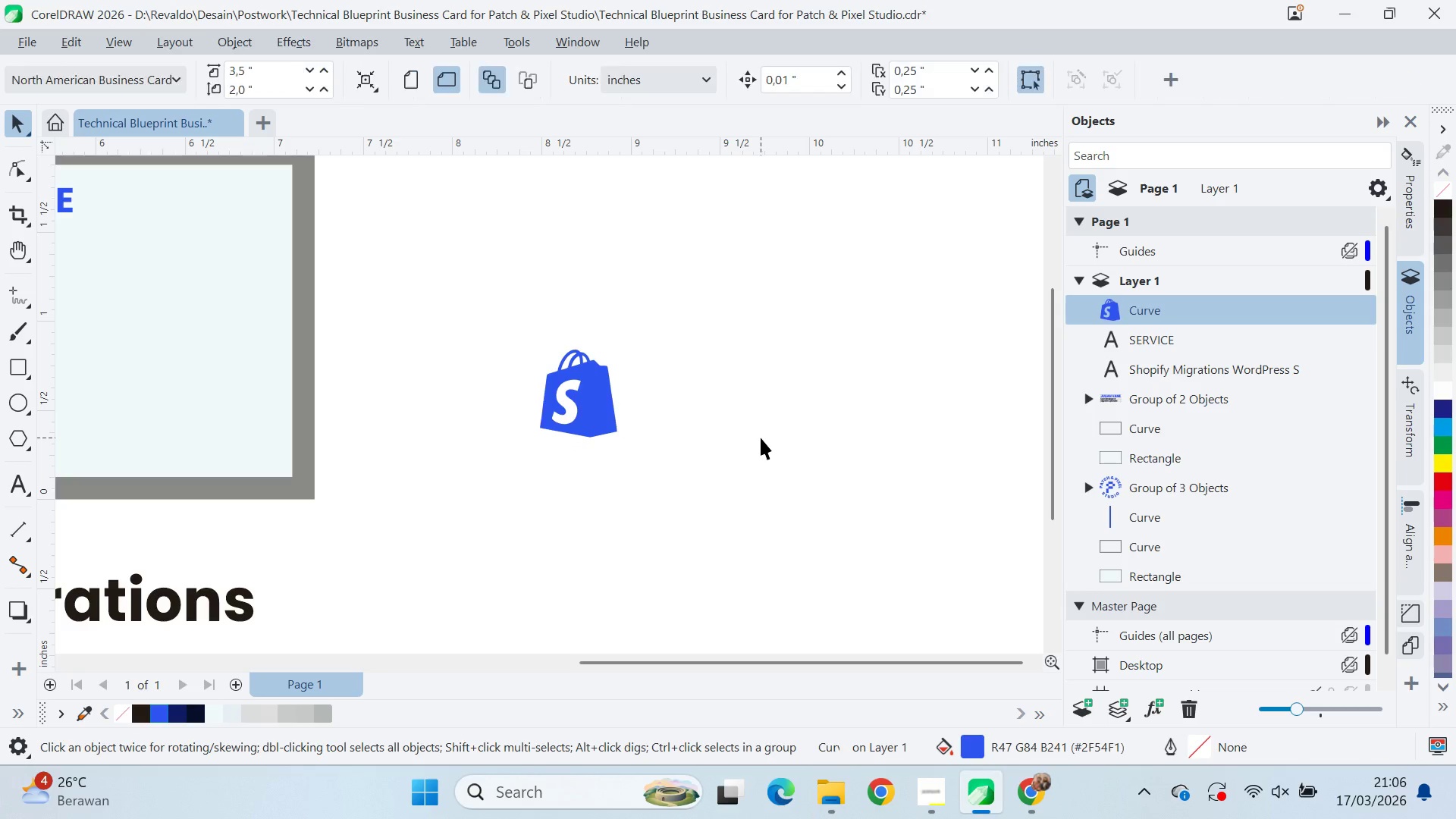 
key(Control+V)
 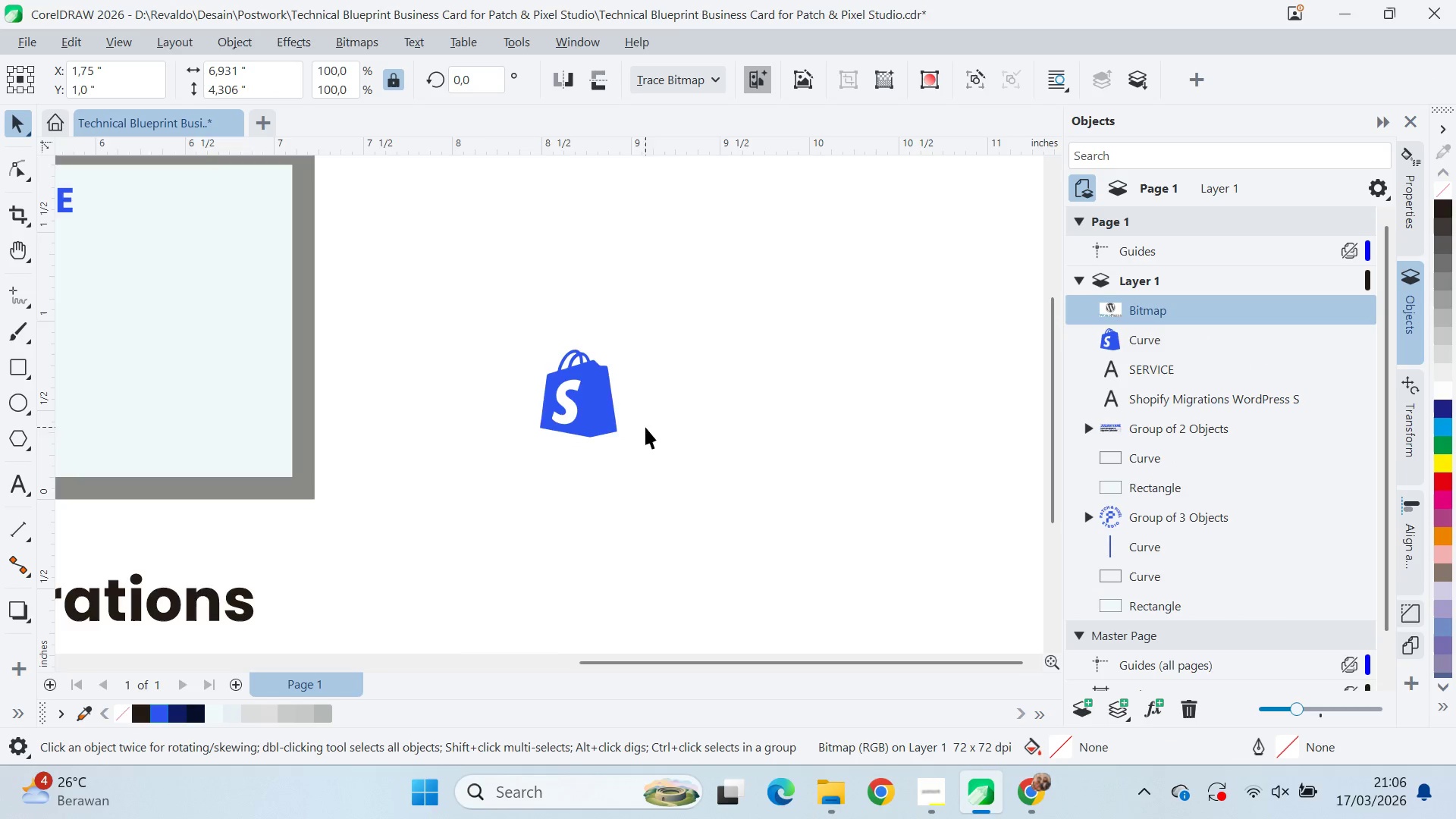 
left_click_drag(start_coordinate=[168, 359], to_coordinate=[677, 476])
 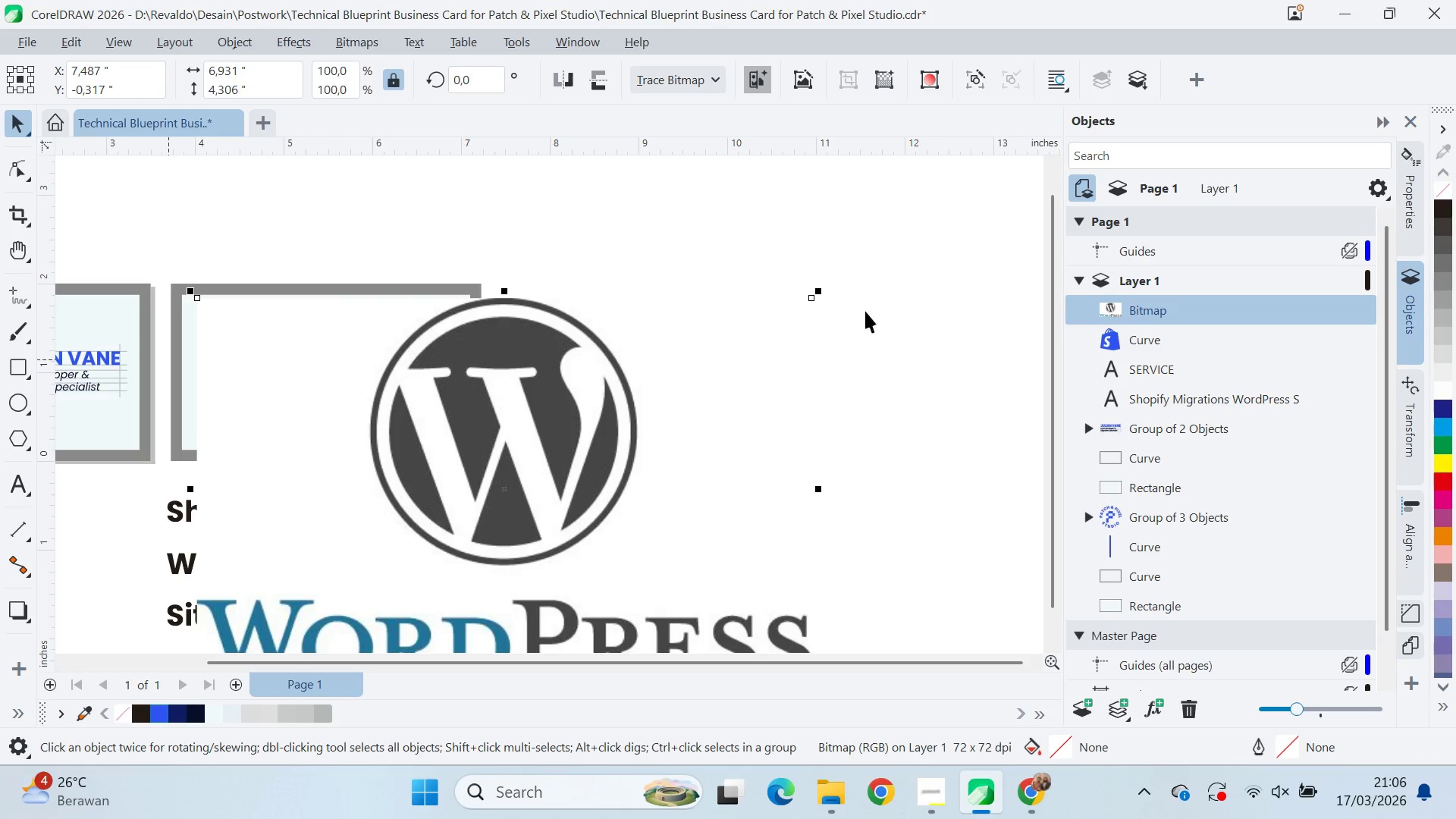 
scroll: coordinate [651, 423], scroll_direction: down, amount: 5.0
 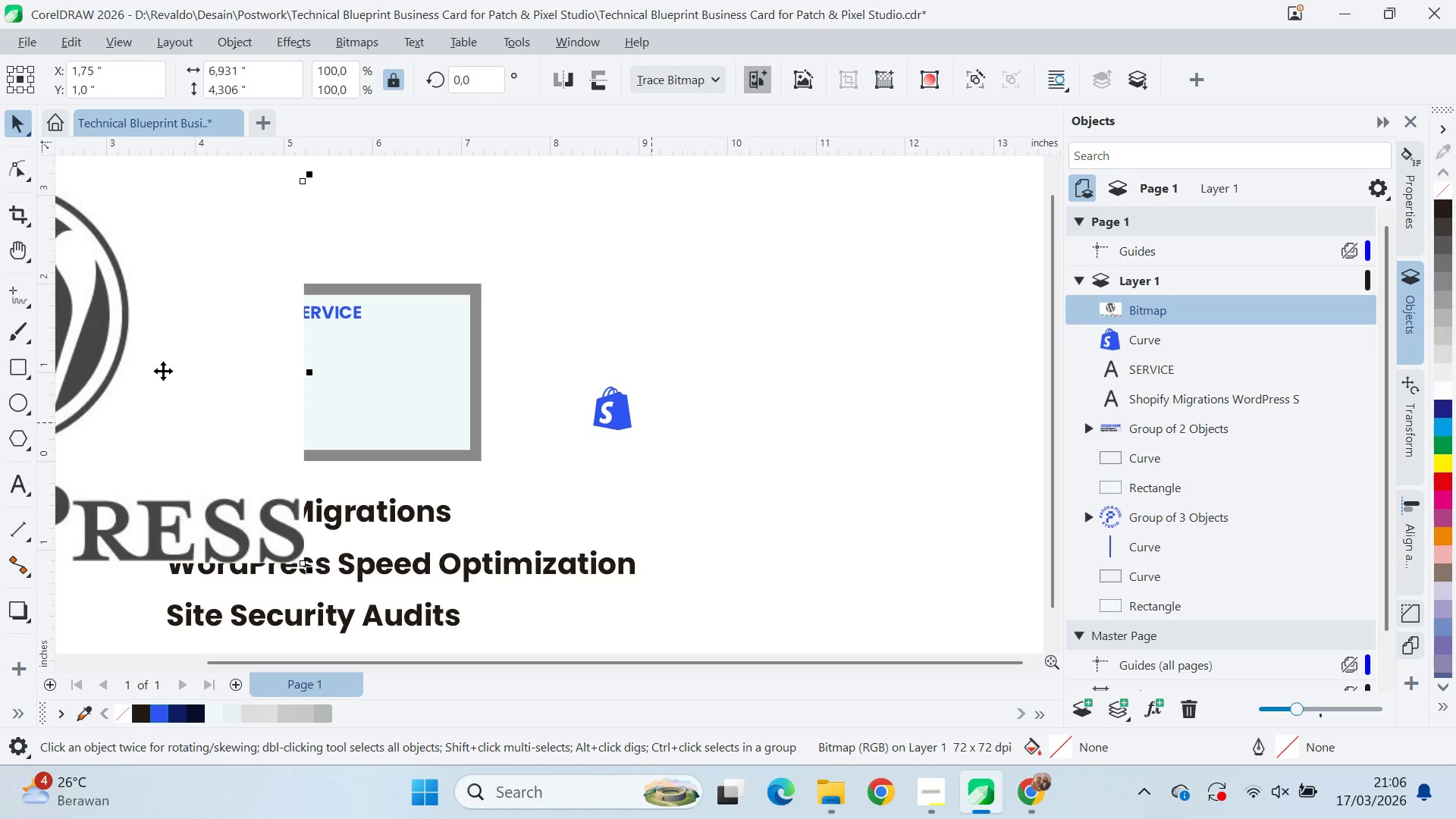 
hold_key(key=ShiftLeft, duration=1.28)
left_click_drag(start_coordinate=[815, 287], to_coordinate=[664, 457])
 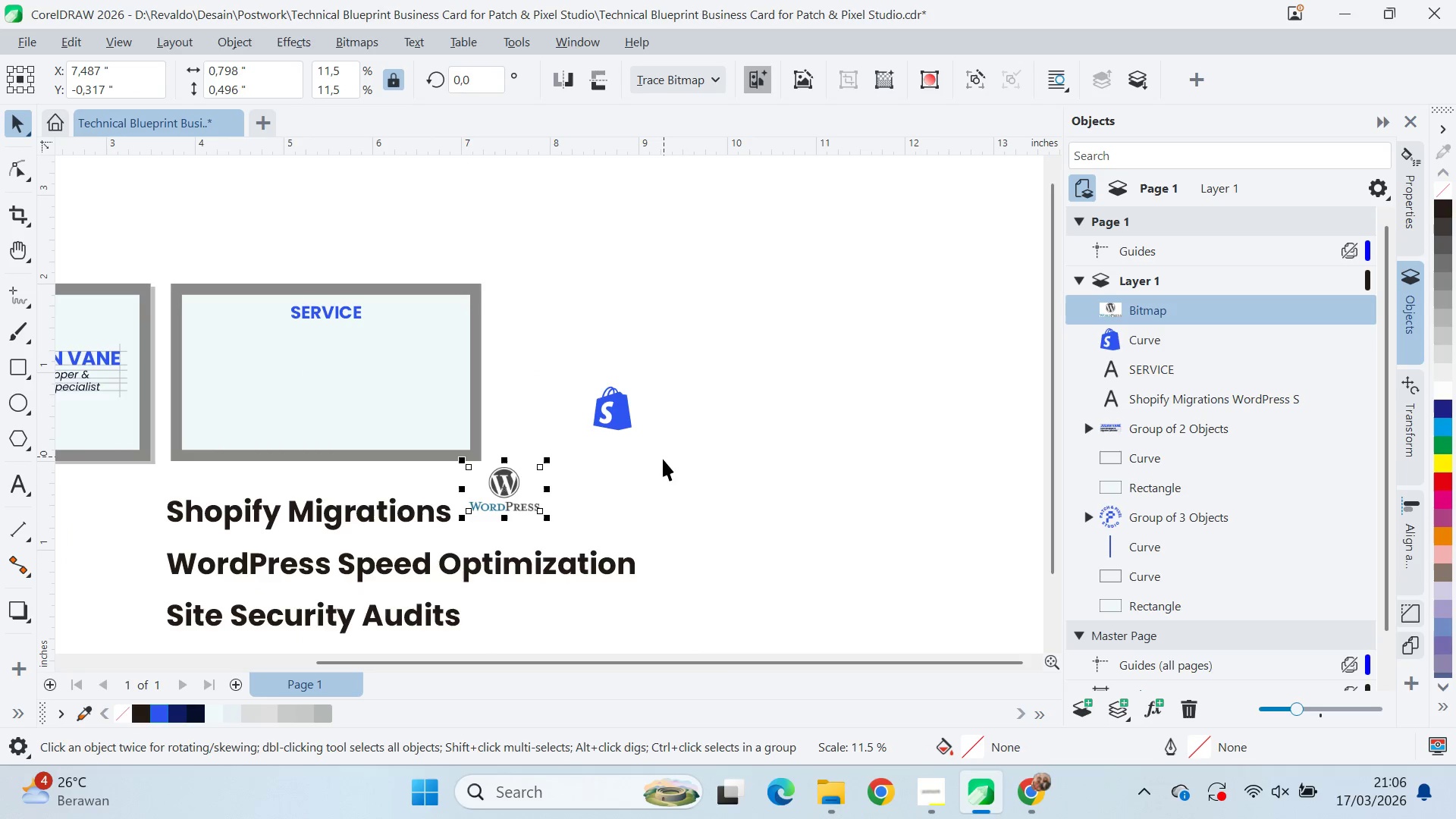 
hold_key(key=ShiftLeft, duration=1.52)
left_click_drag(start_coordinate=[513, 490], to_coordinate=[753, 394])
 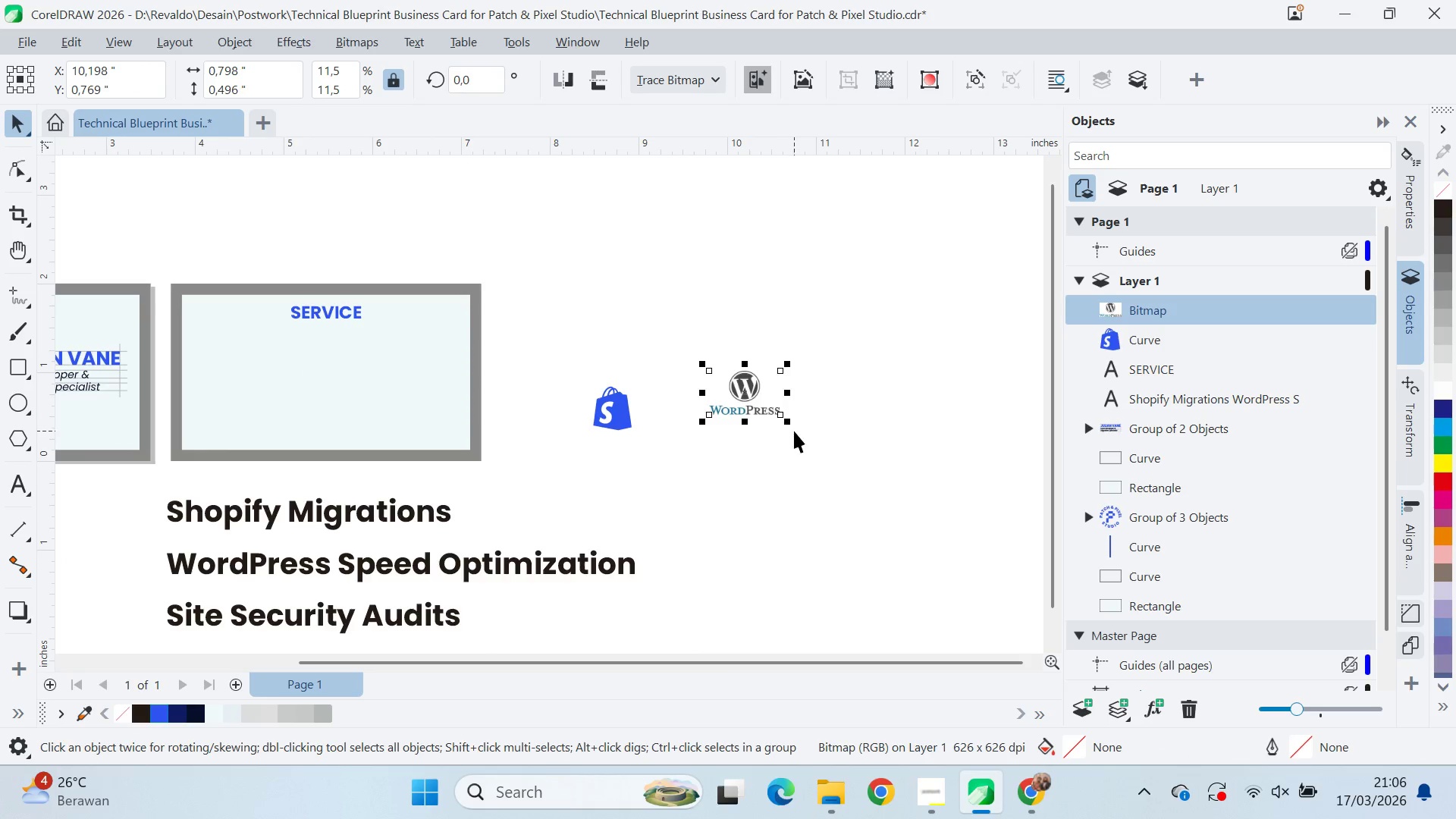 
left_click_drag(start_coordinate=[794, 431], to_coordinate=[814, 448])
 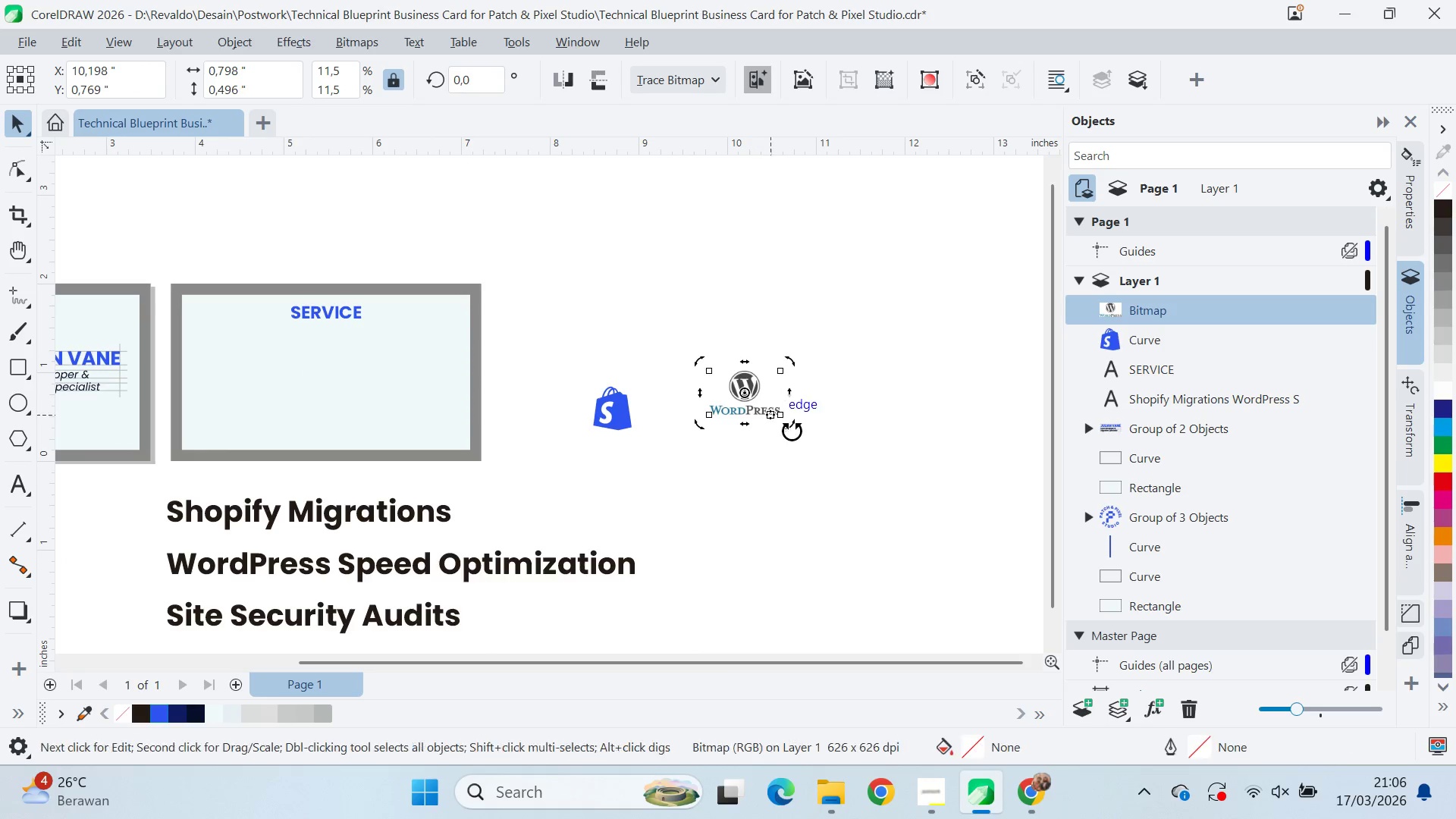 
key(Shift+ShiftLeft)
 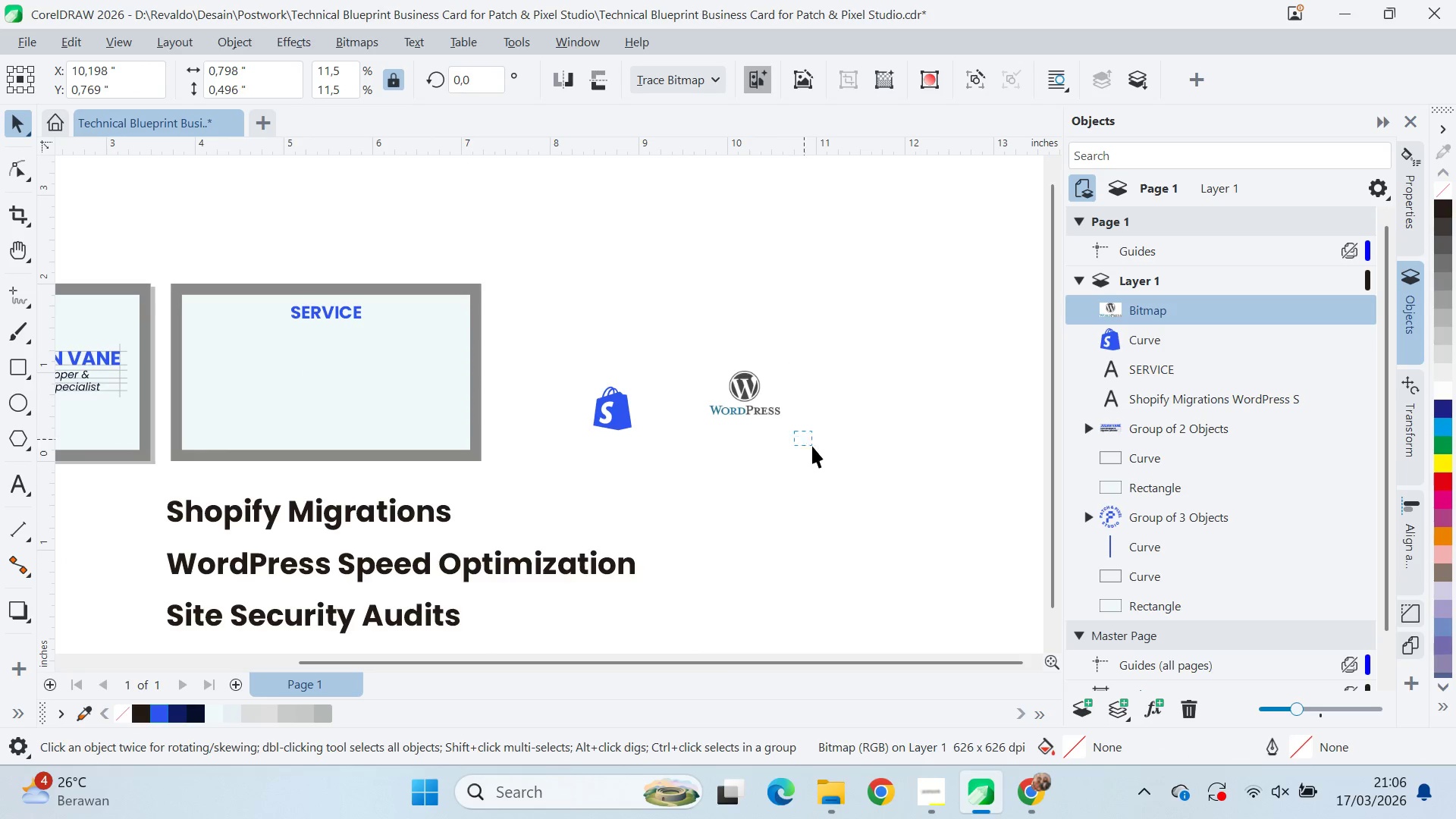 
key(Shift+ShiftLeft)
 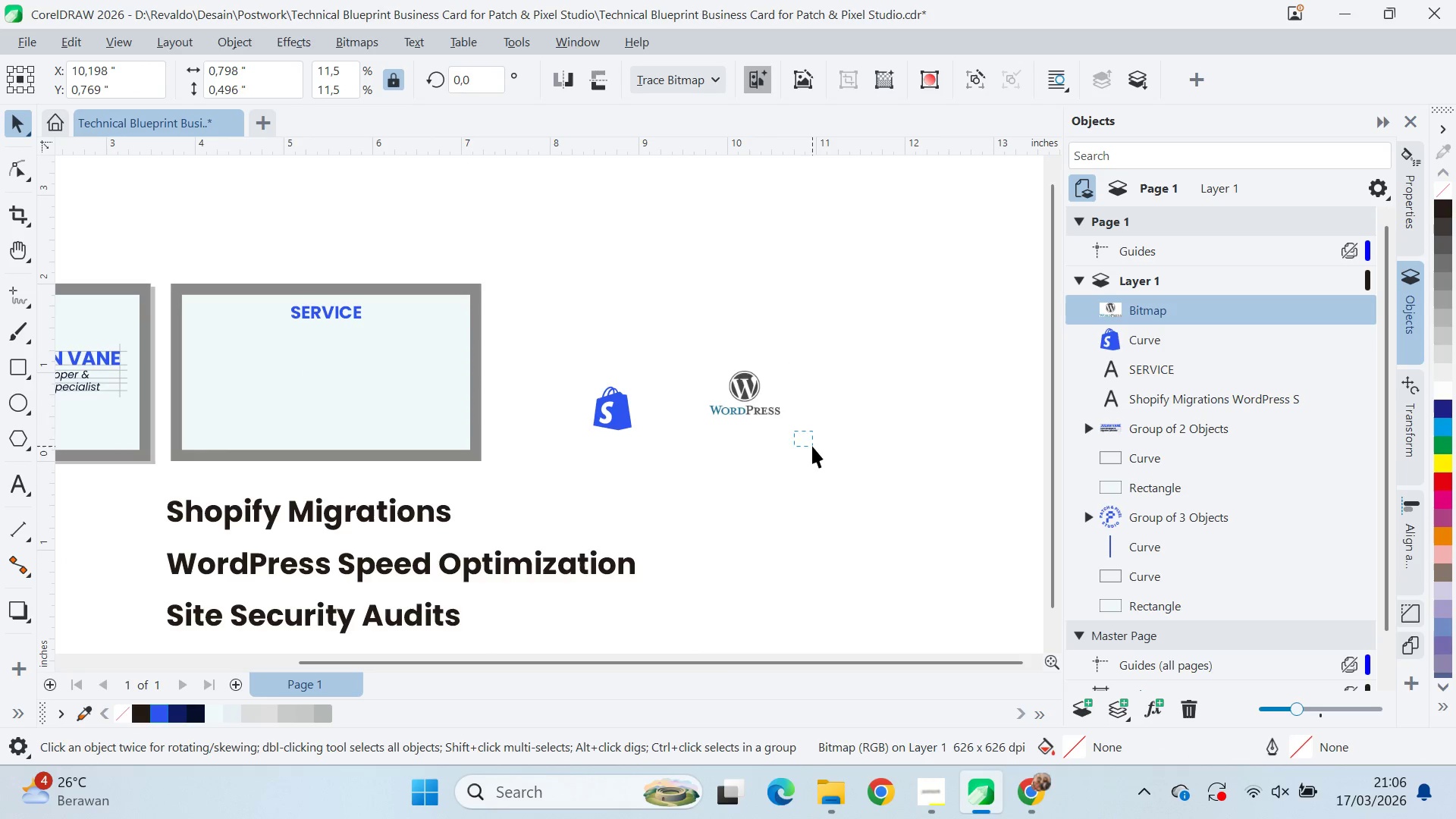 
key(Shift+ShiftLeft)
 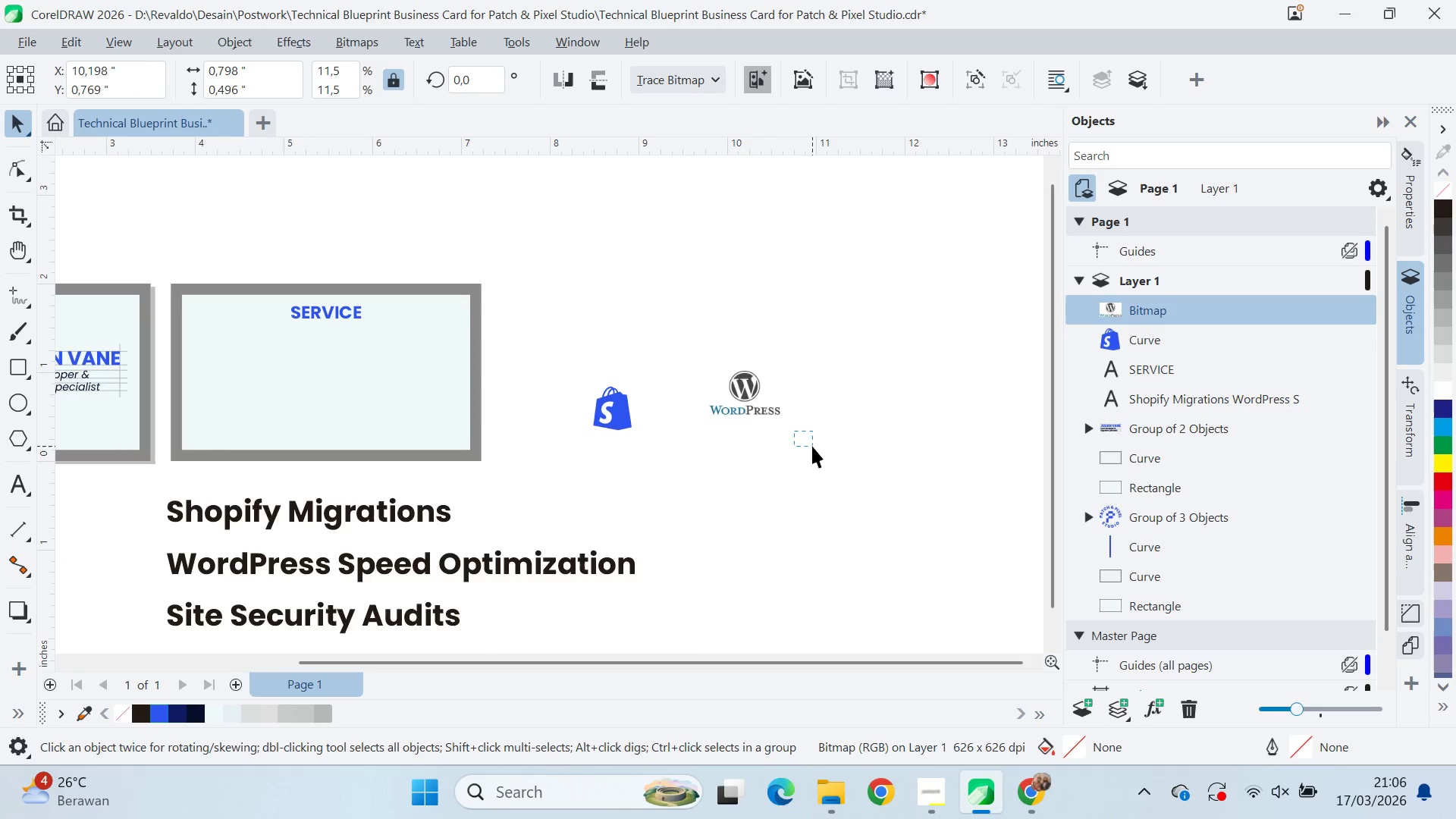 
key(Shift+ShiftLeft)
 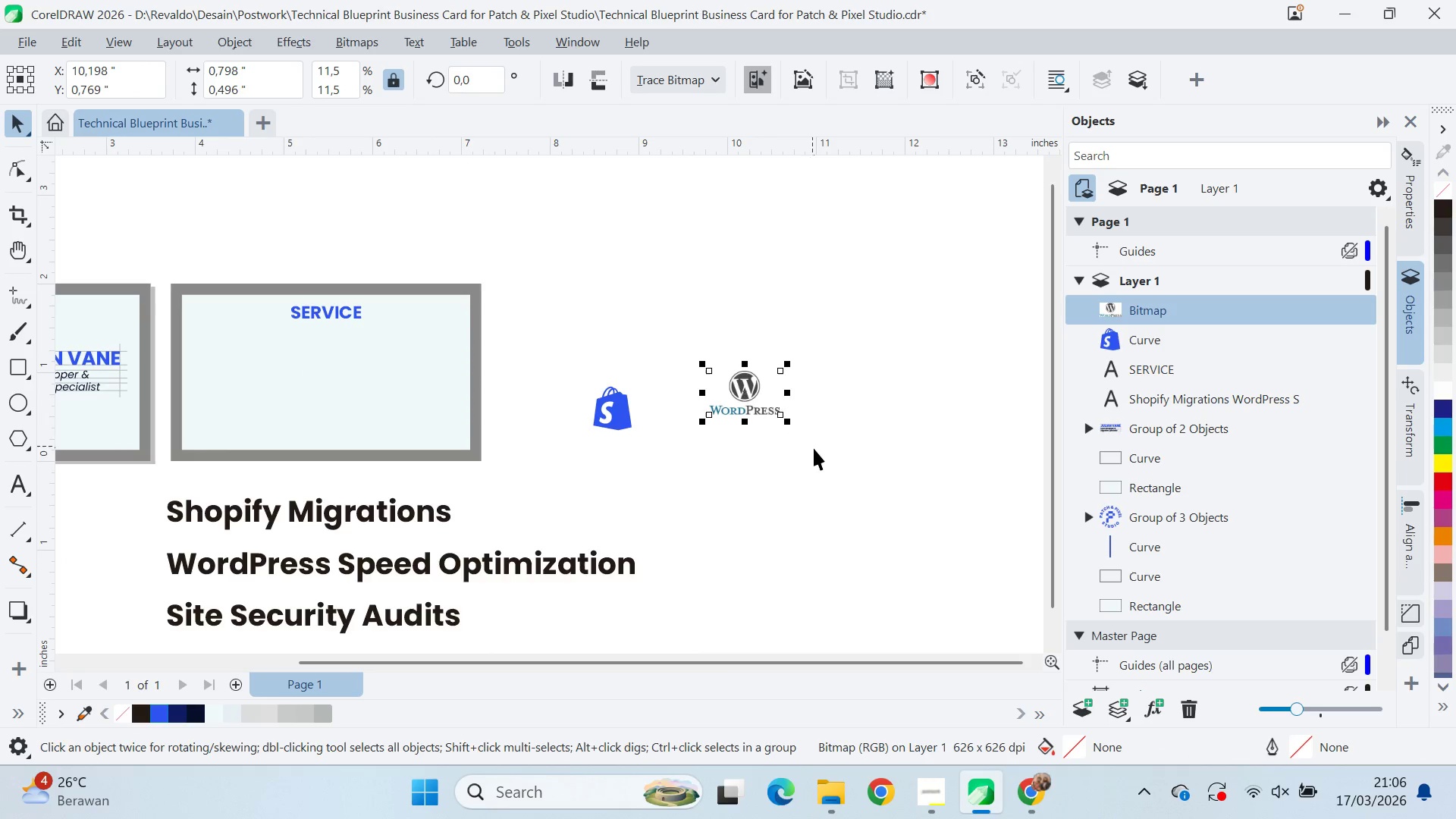 
key(Shift+ShiftLeft)
 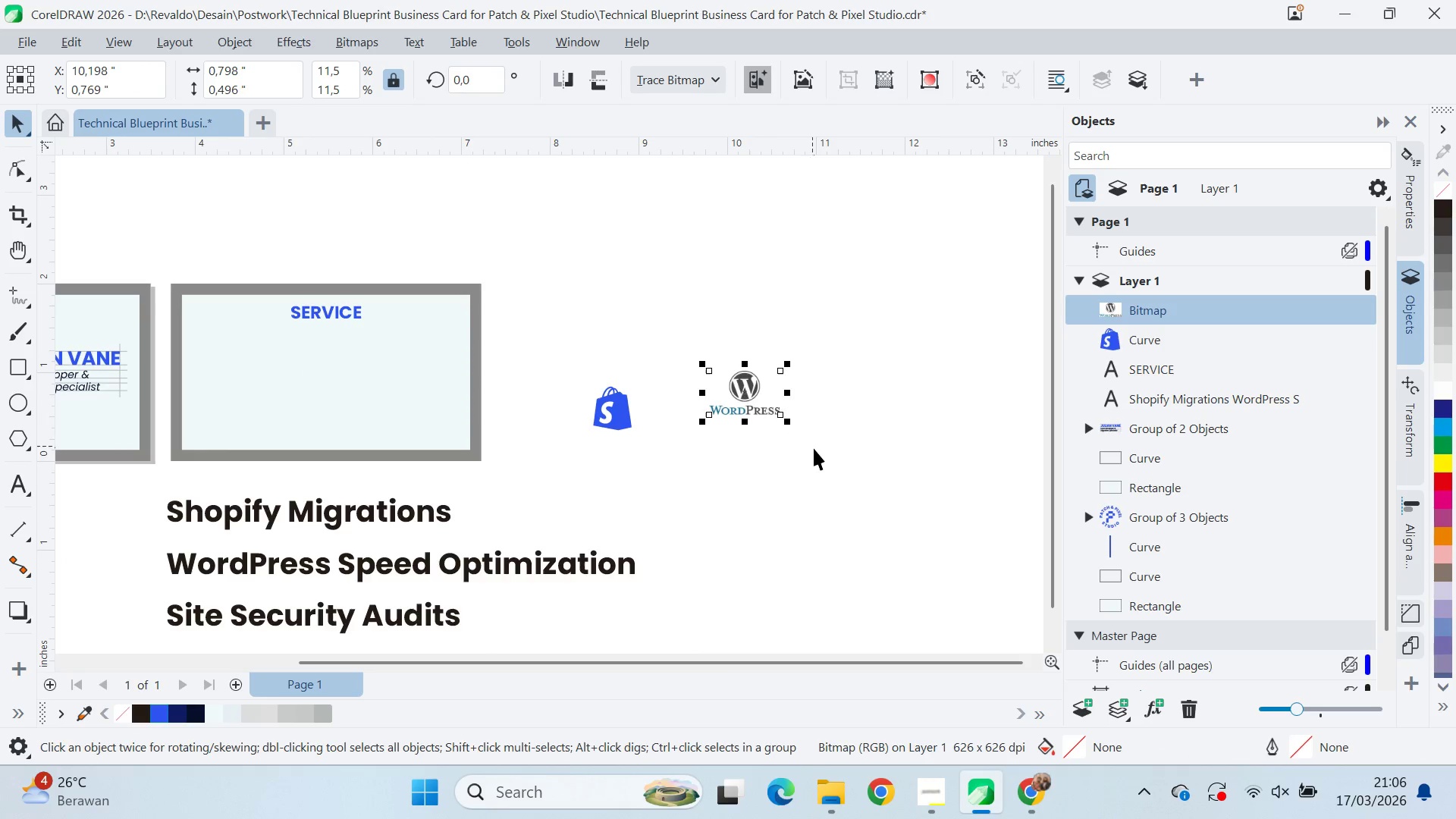 
key(Shift+ShiftLeft)
 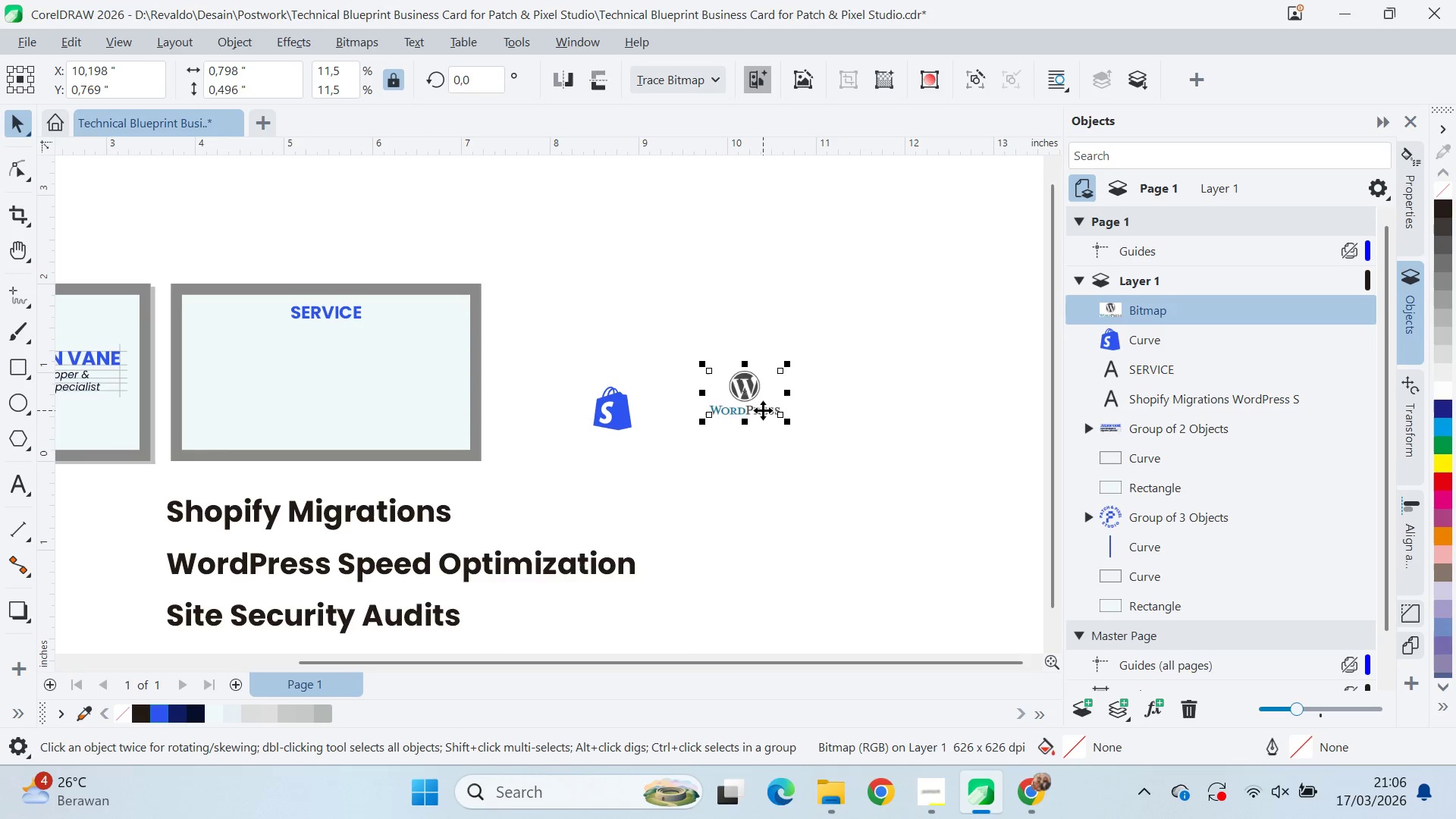 
double_click([763, 410])
 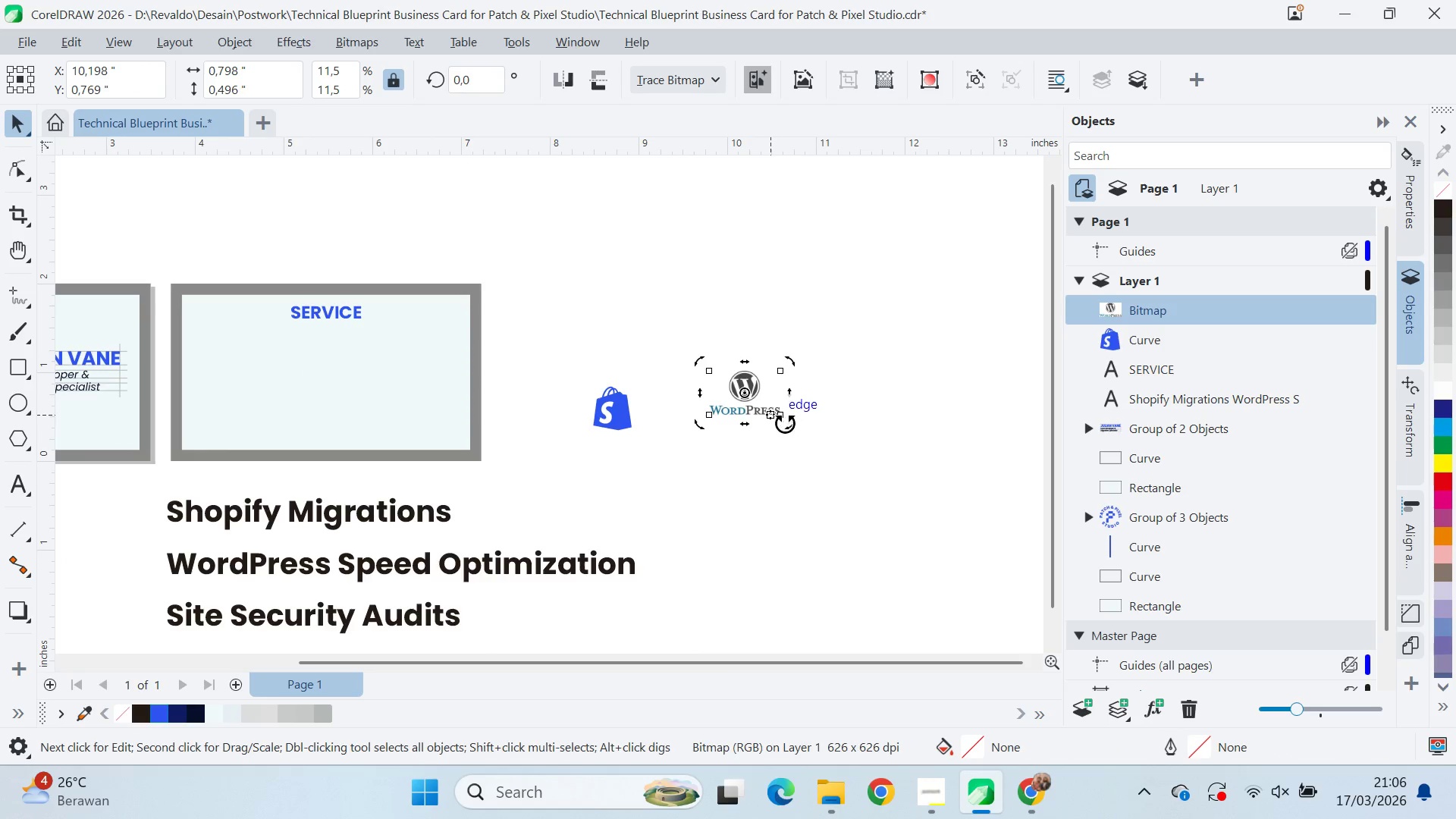 
left_click([770, 410])
 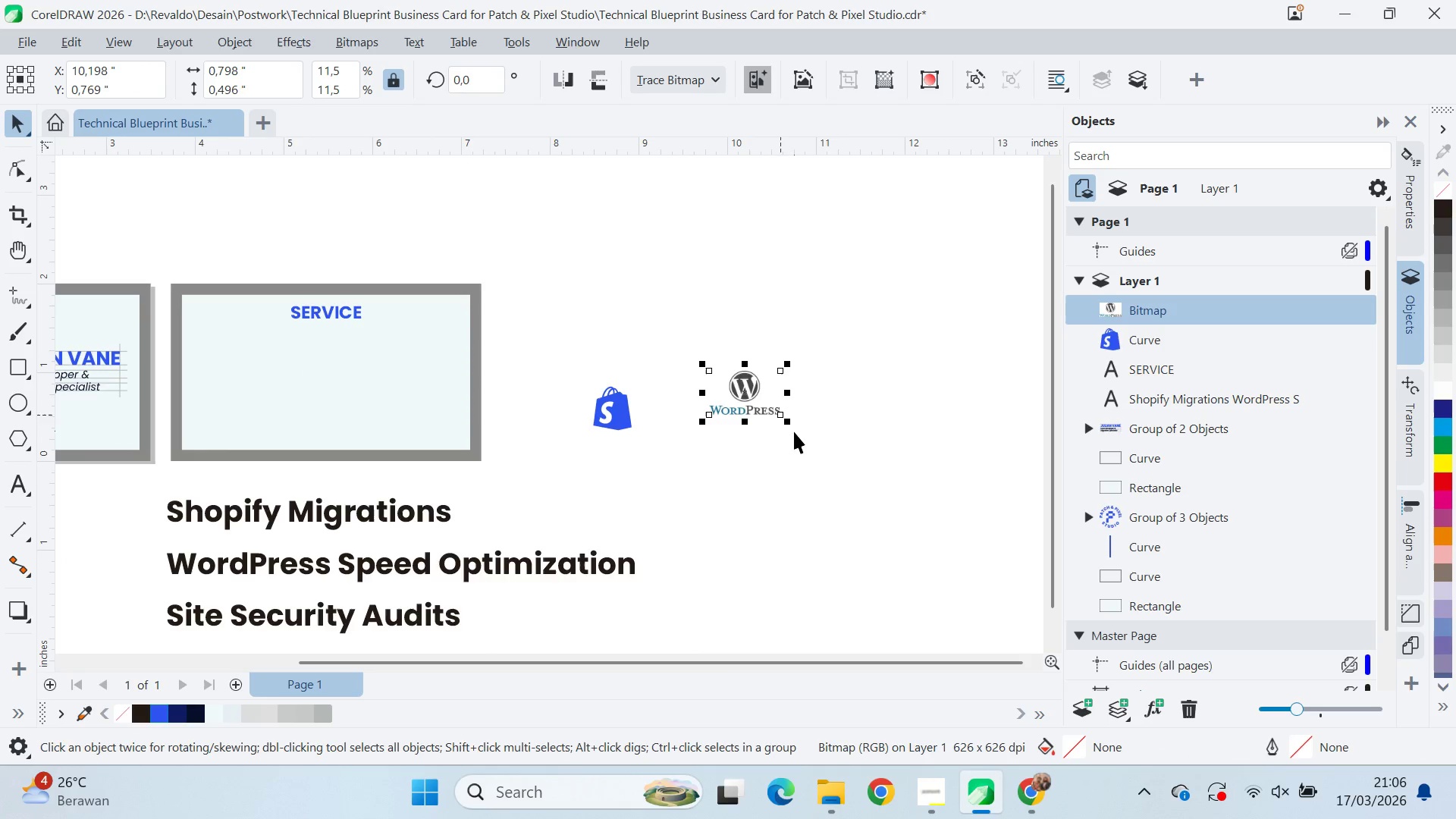 
hold_key(key=ShiftLeft, duration=0.48)
left_click_drag(start_coordinate=[789, 427], to_coordinate=[852, 500])
 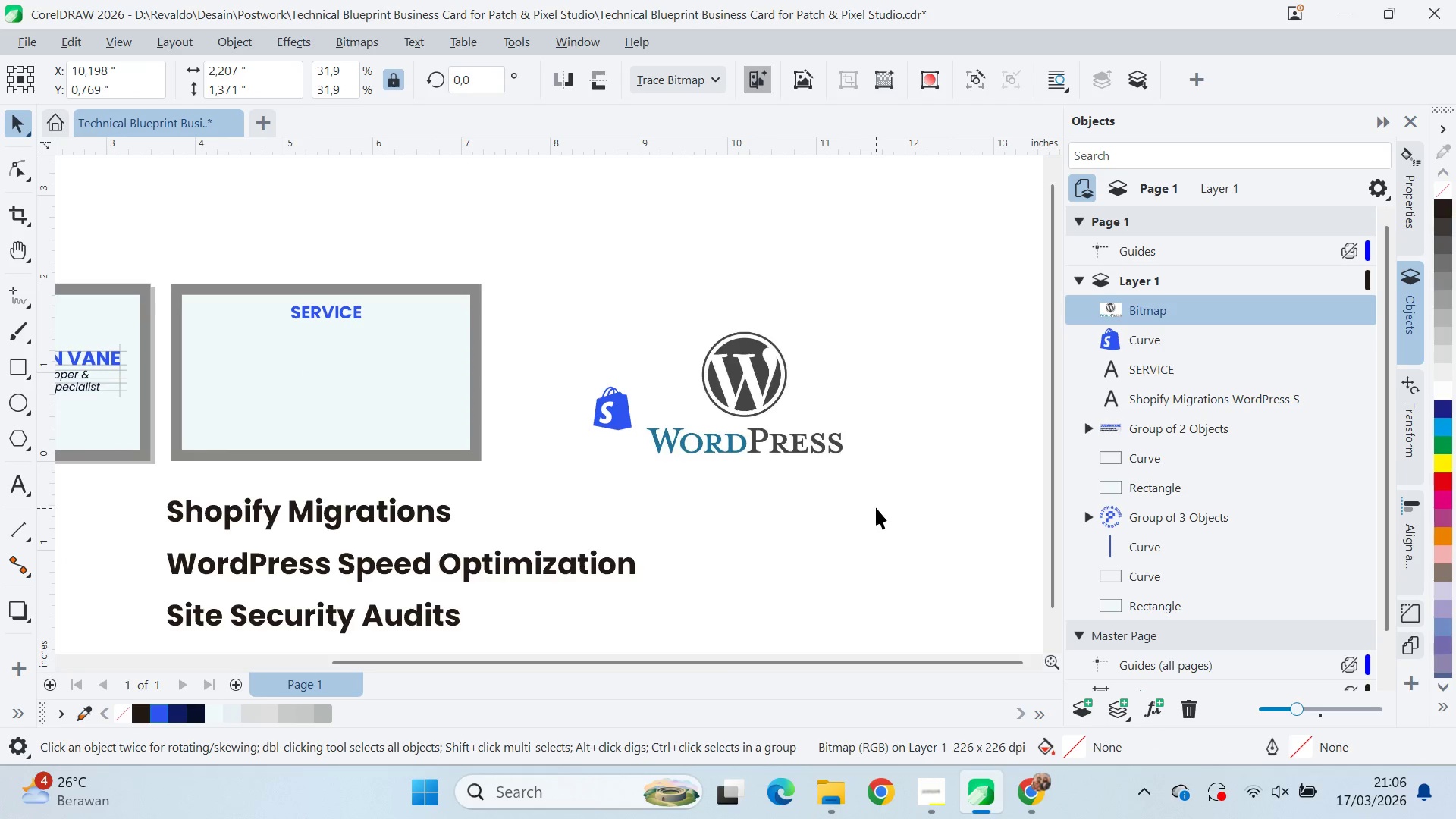 
type(qv)
 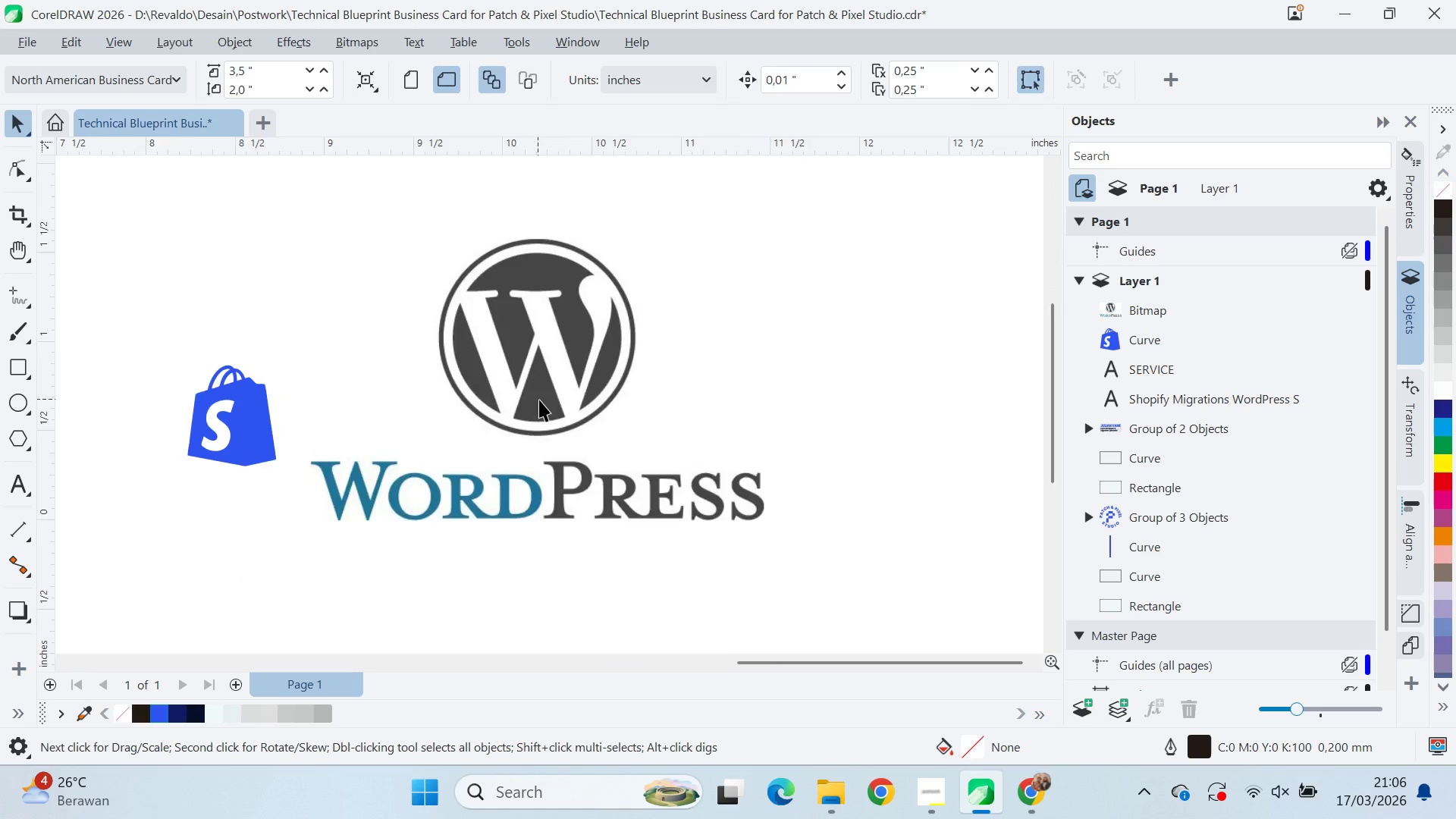 
left_click_drag(start_coordinate=[764, 424], to_coordinate=[551, 423])
 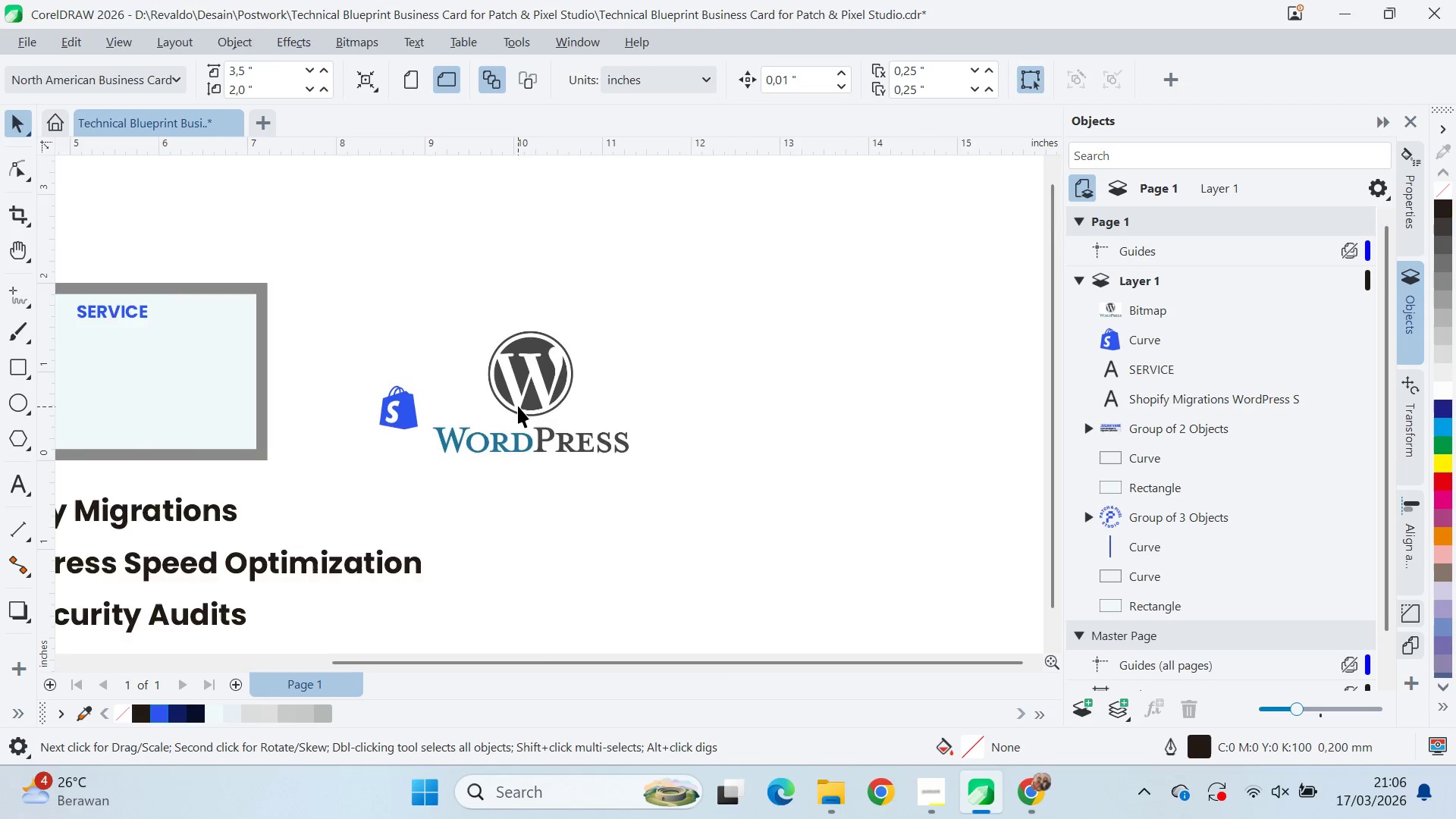 
scroll: coordinate [539, 400], scroll_direction: up, amount: 8.0
 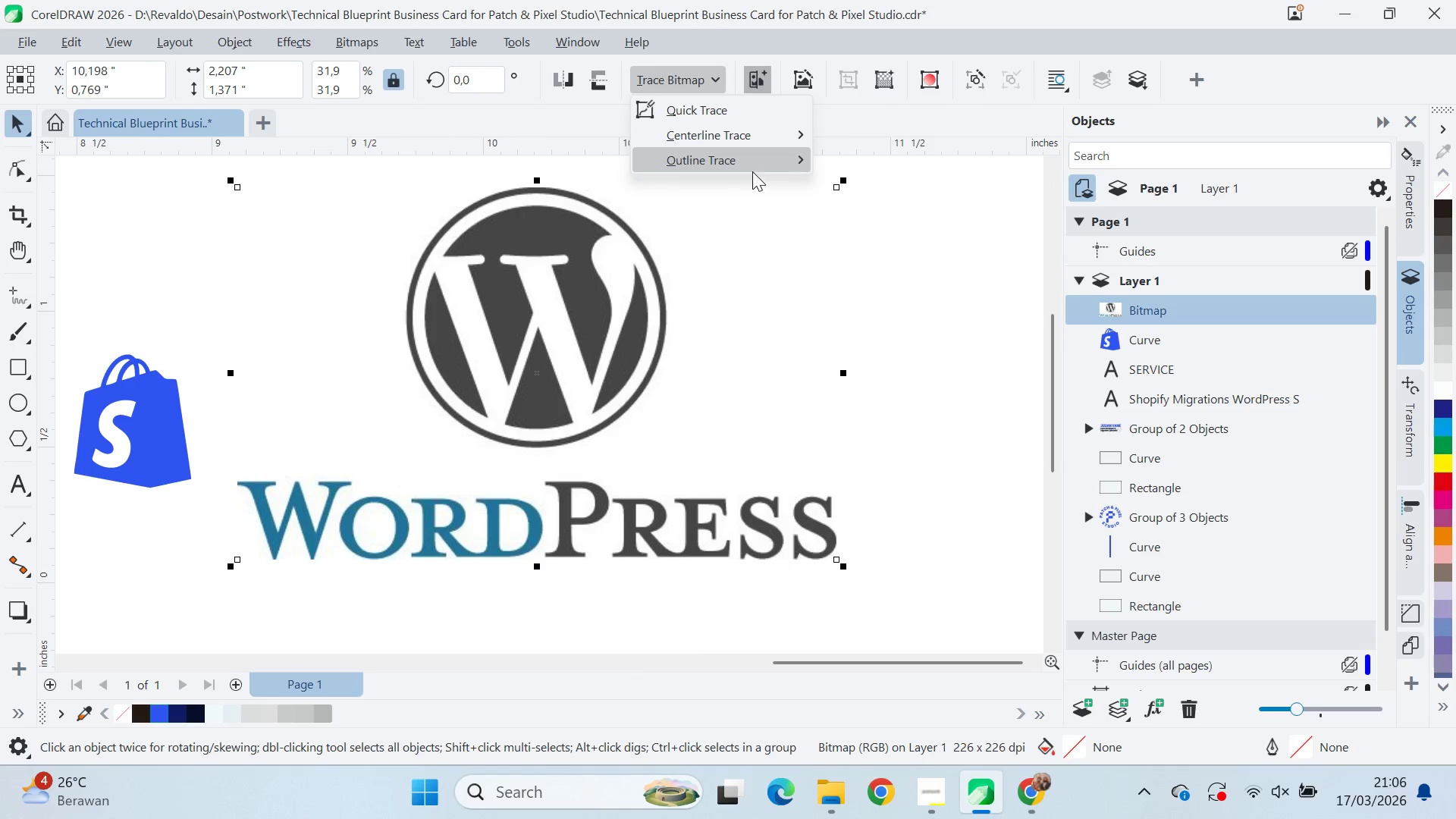 
left_click([856, 190])
 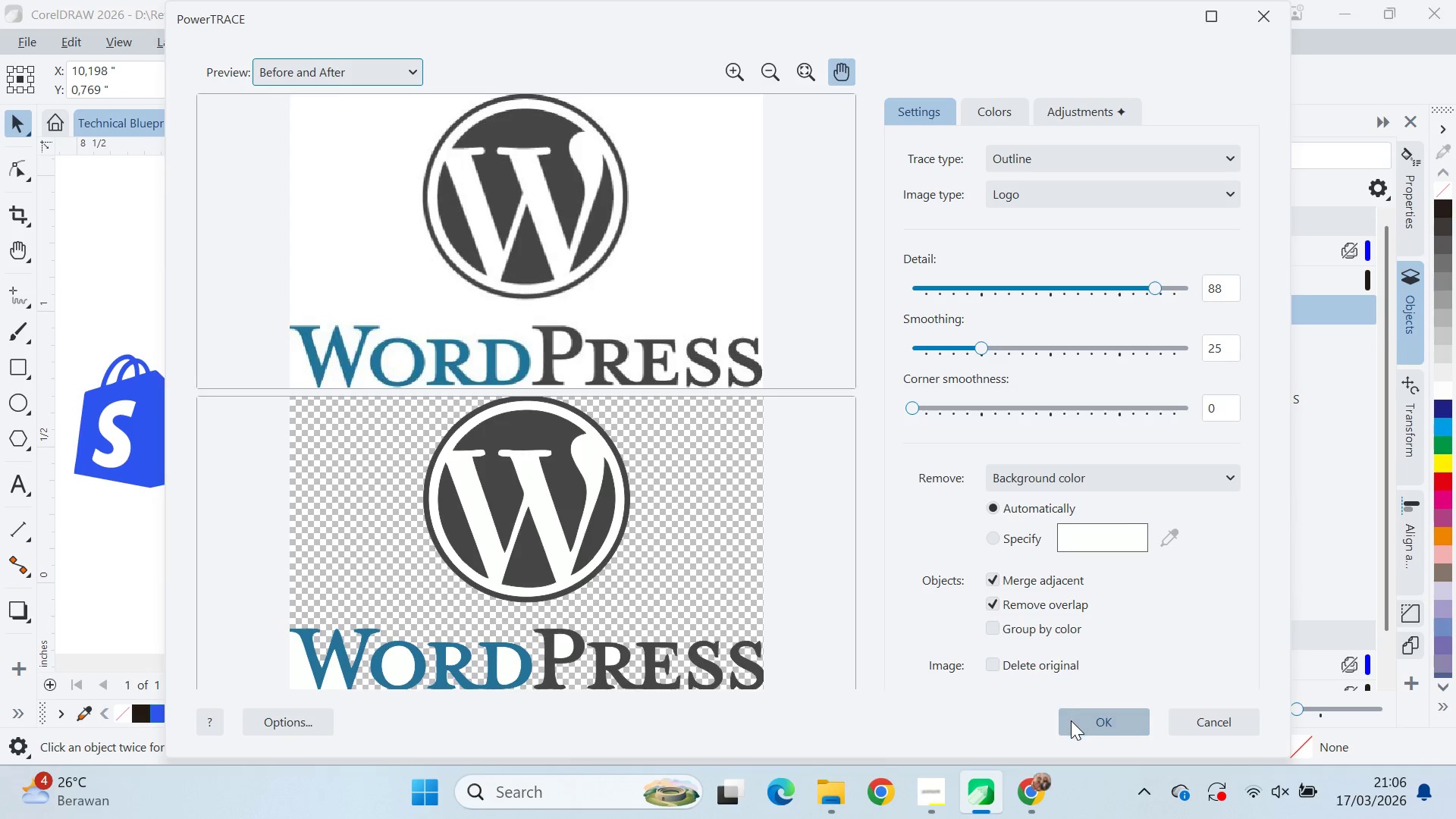 
mouse_move([1159, 294])
 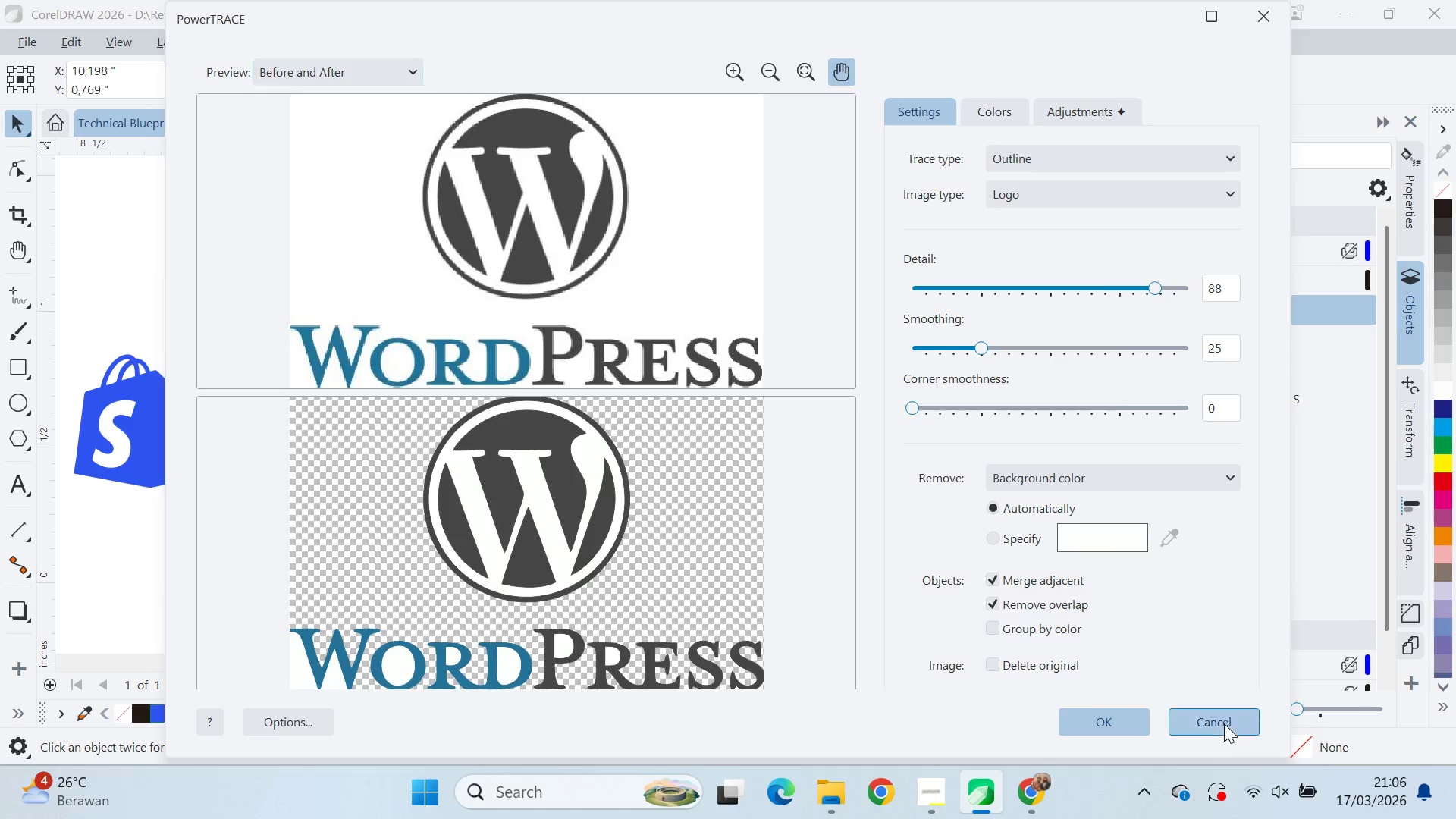 
double_click([521, 402])
 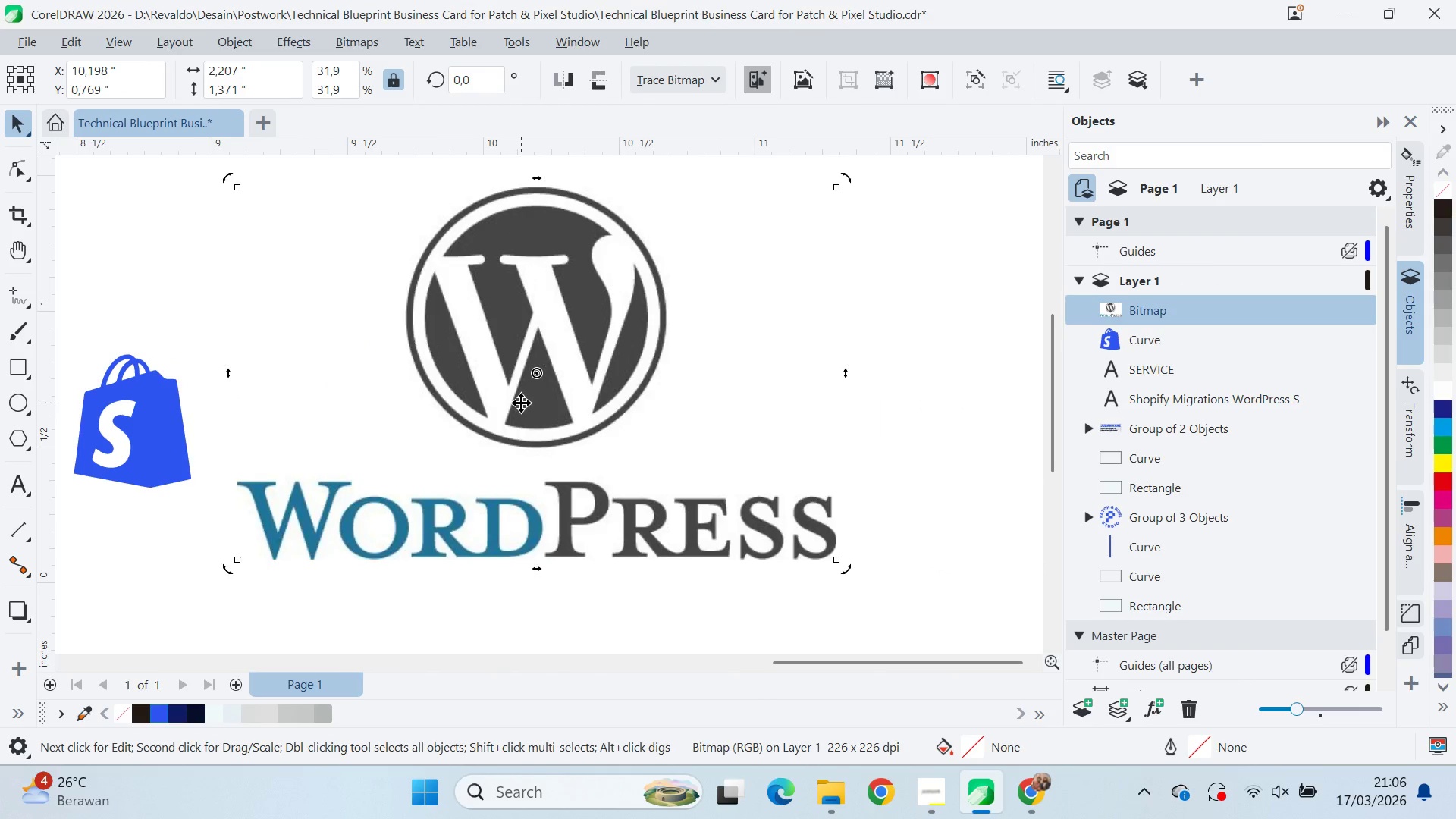 
key(Delete)
 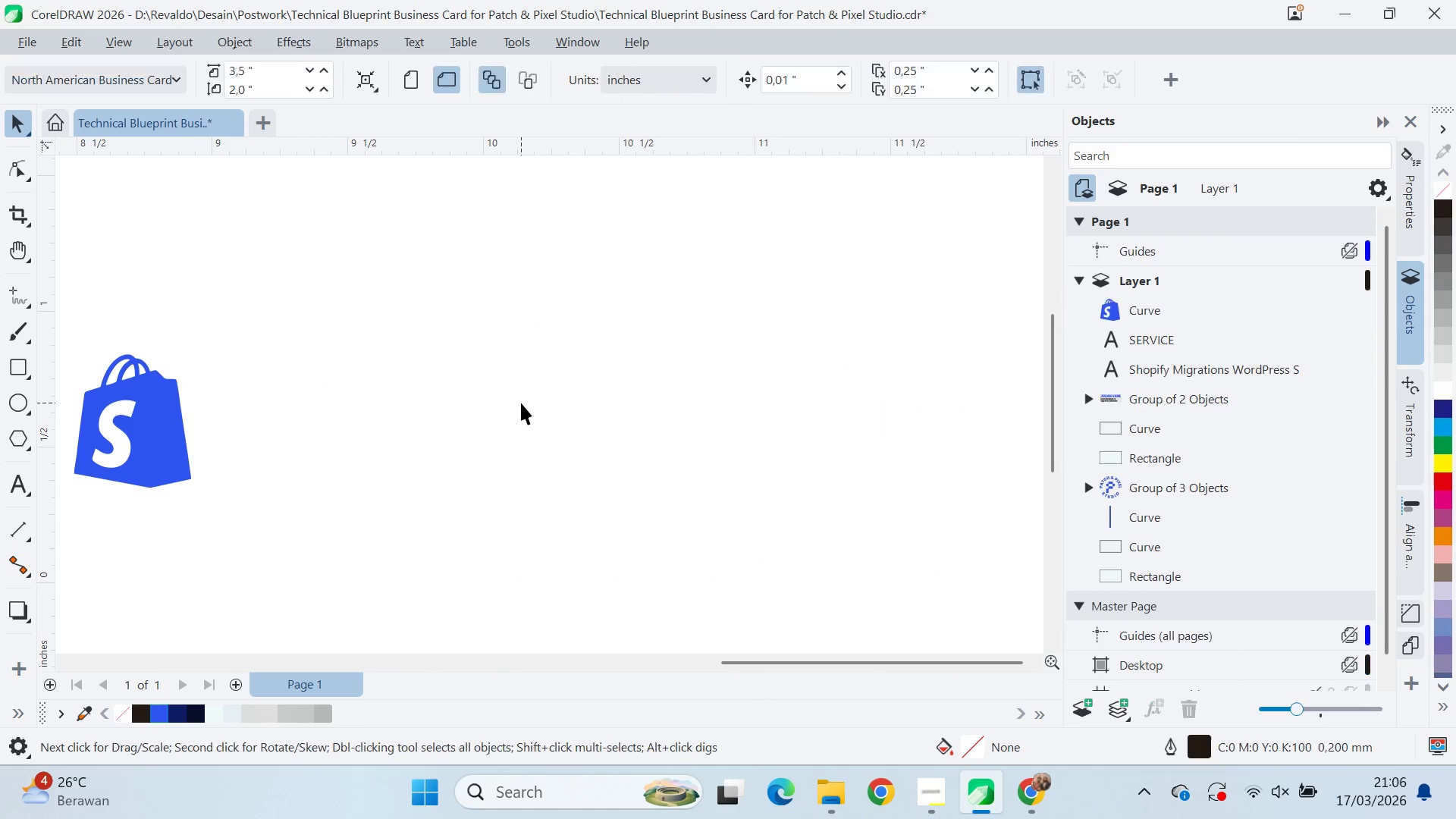 
key(Alt+AltLeft)
 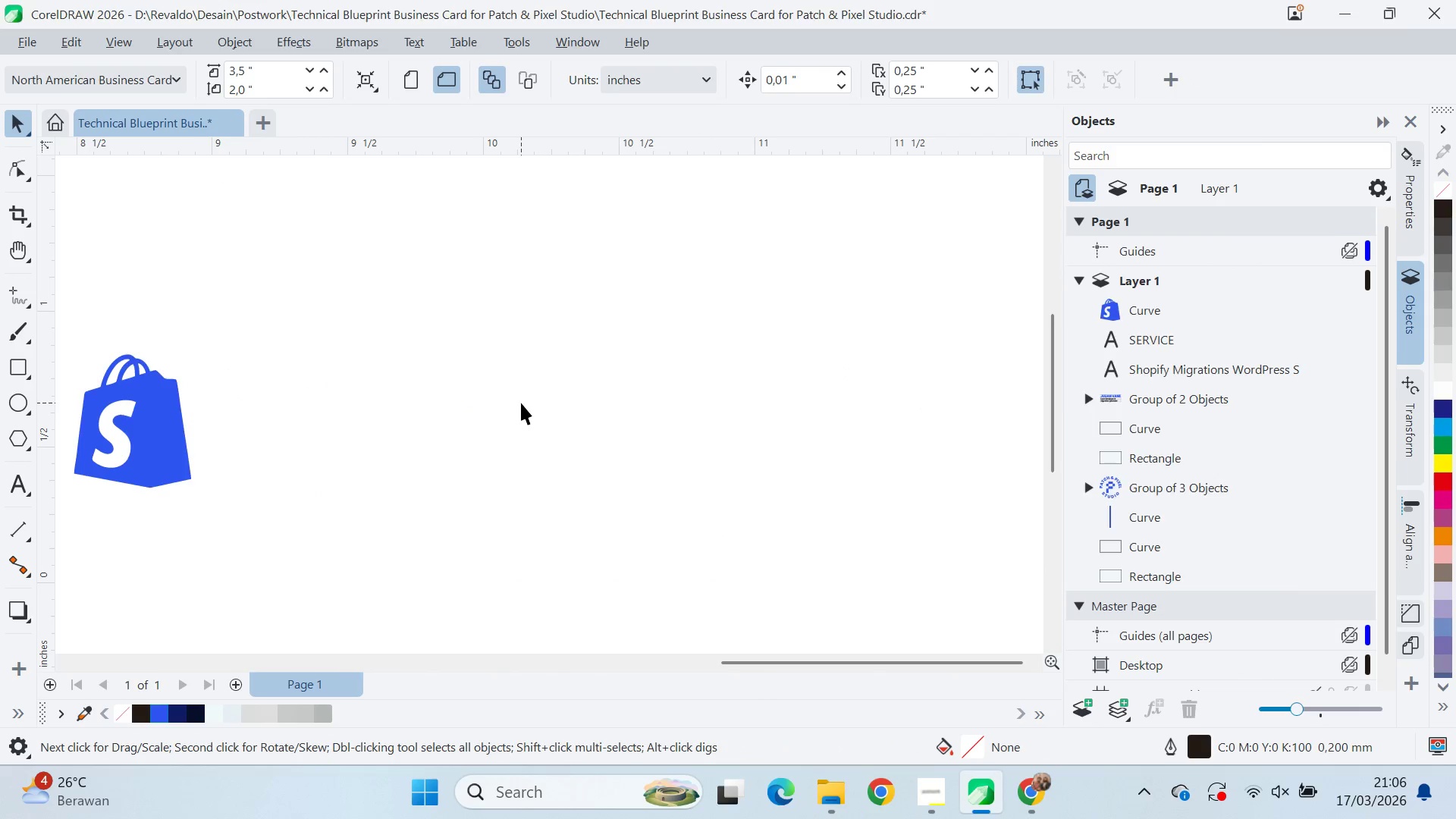 
key(Alt+Tab)
 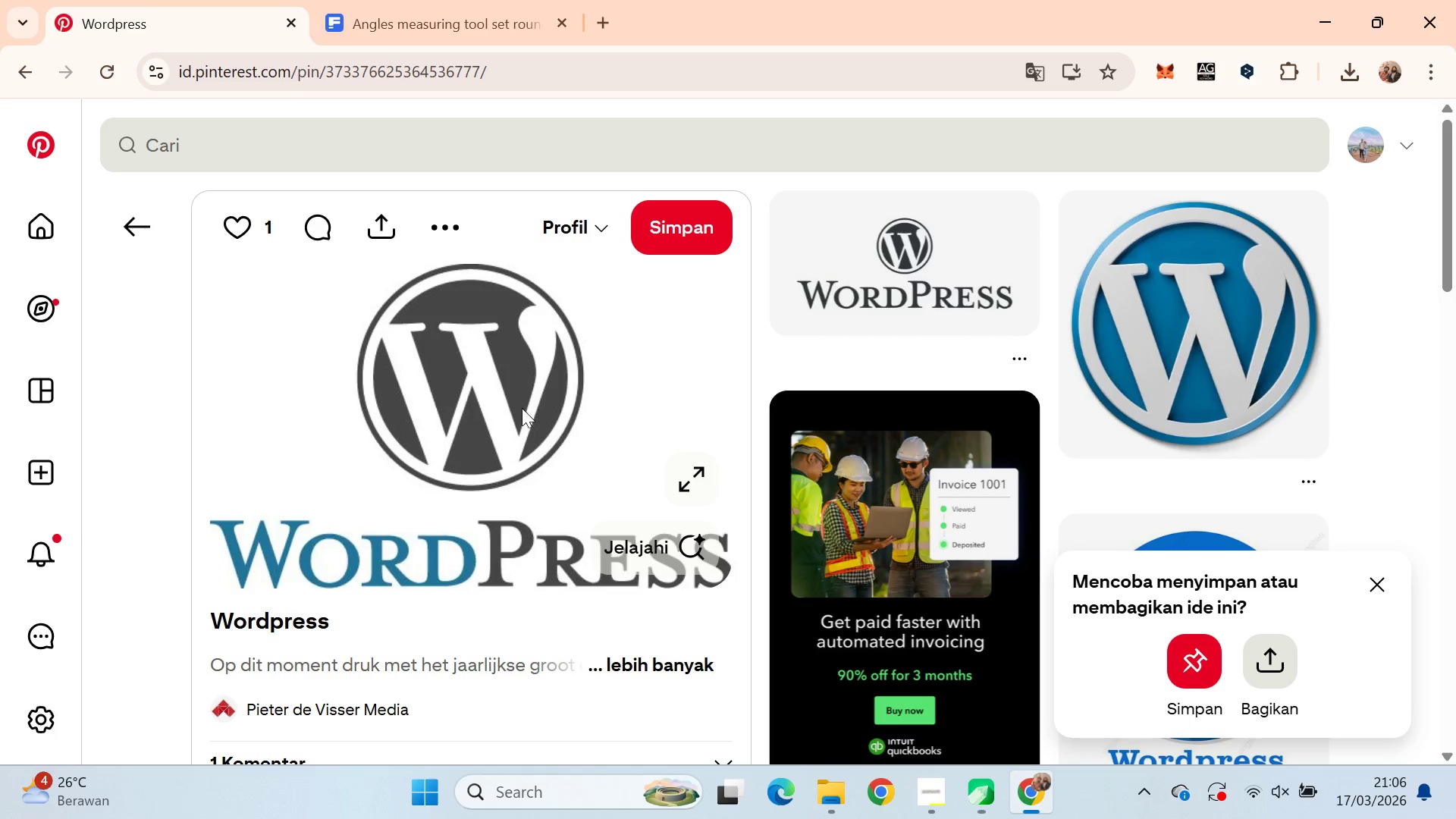 
key(Alt+AltLeft)
 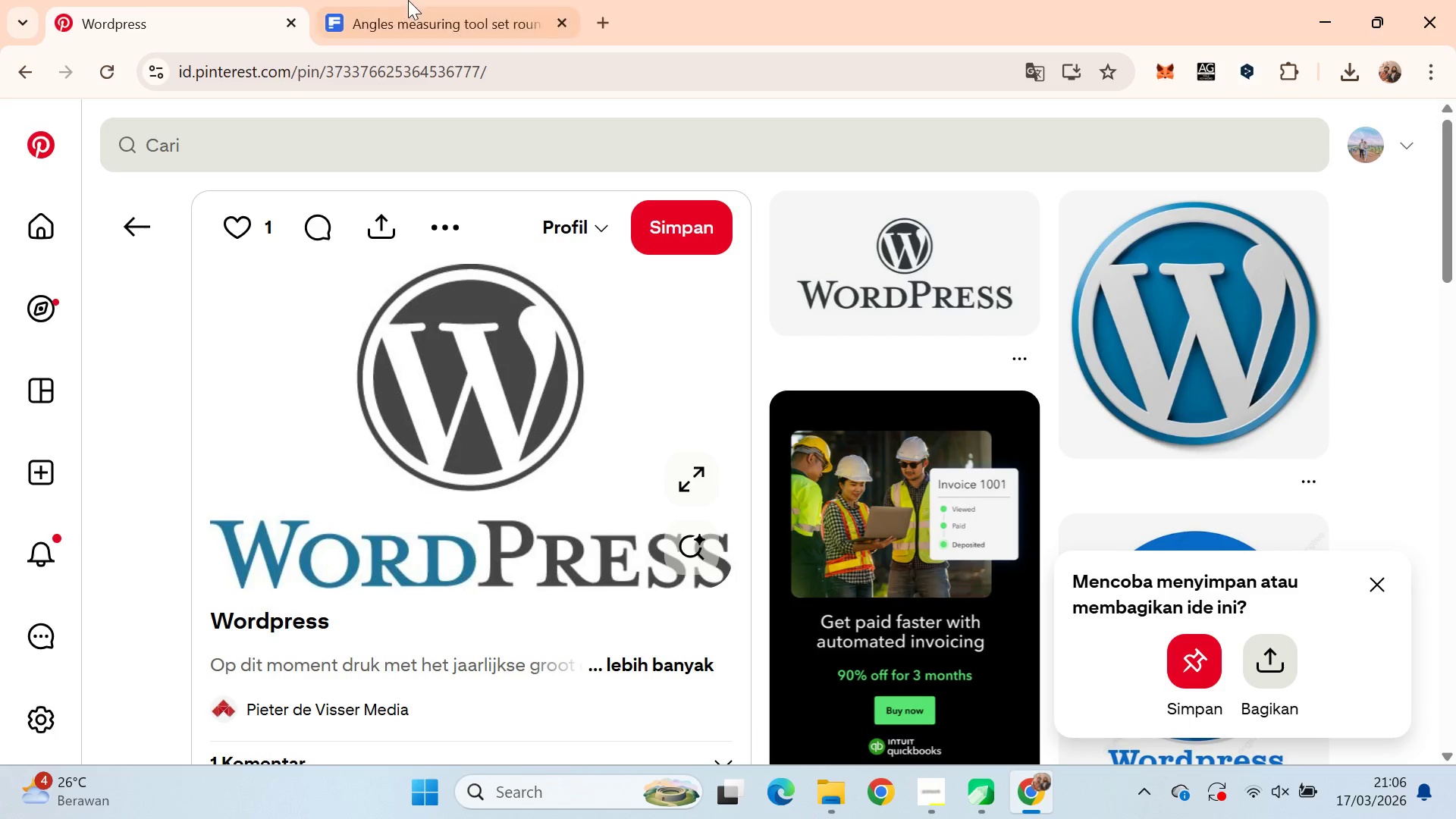 
left_click([409, 0])
 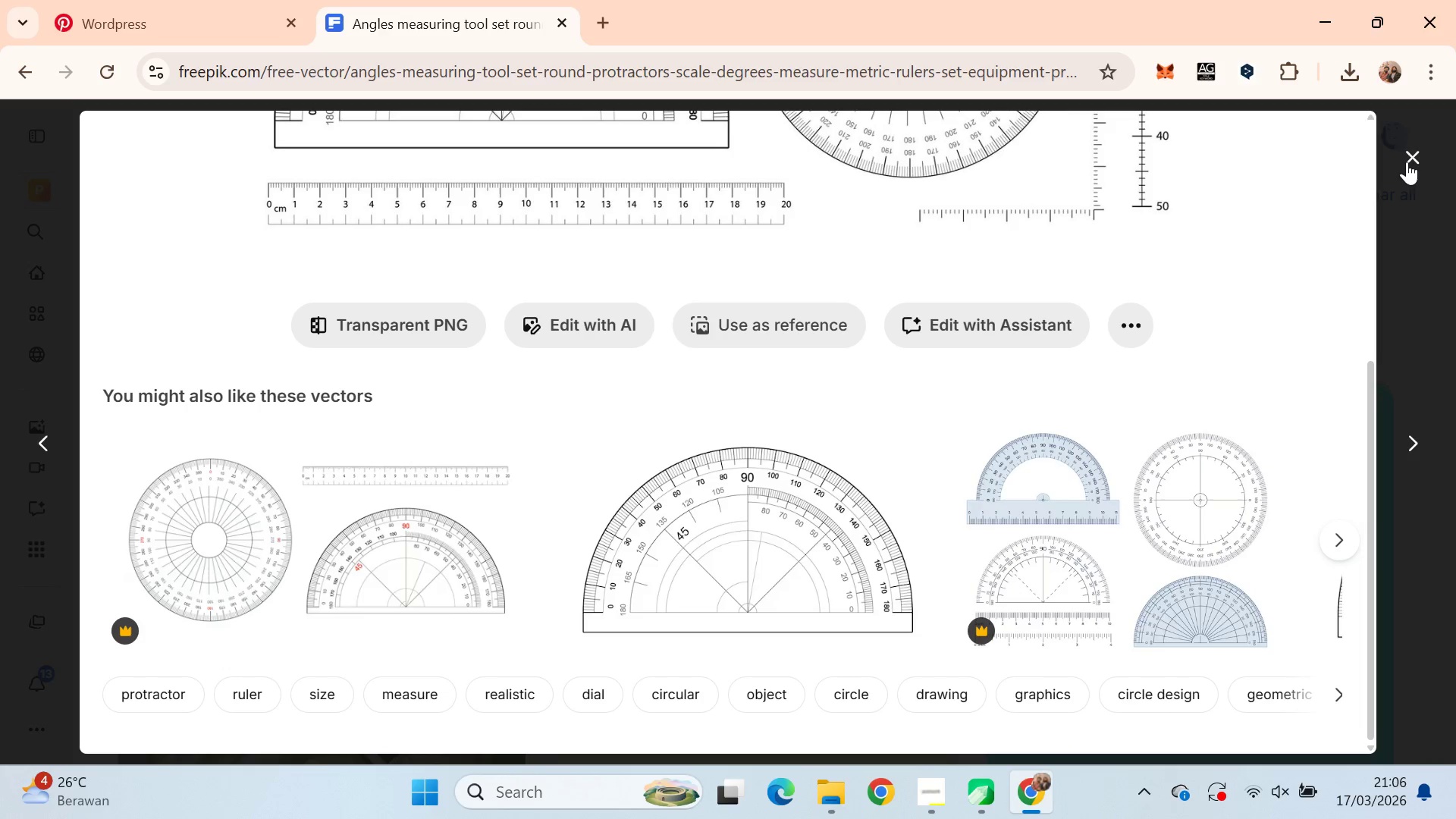 
scroll: coordinate [1355, 172], scroll_direction: up, amount: 11.0
 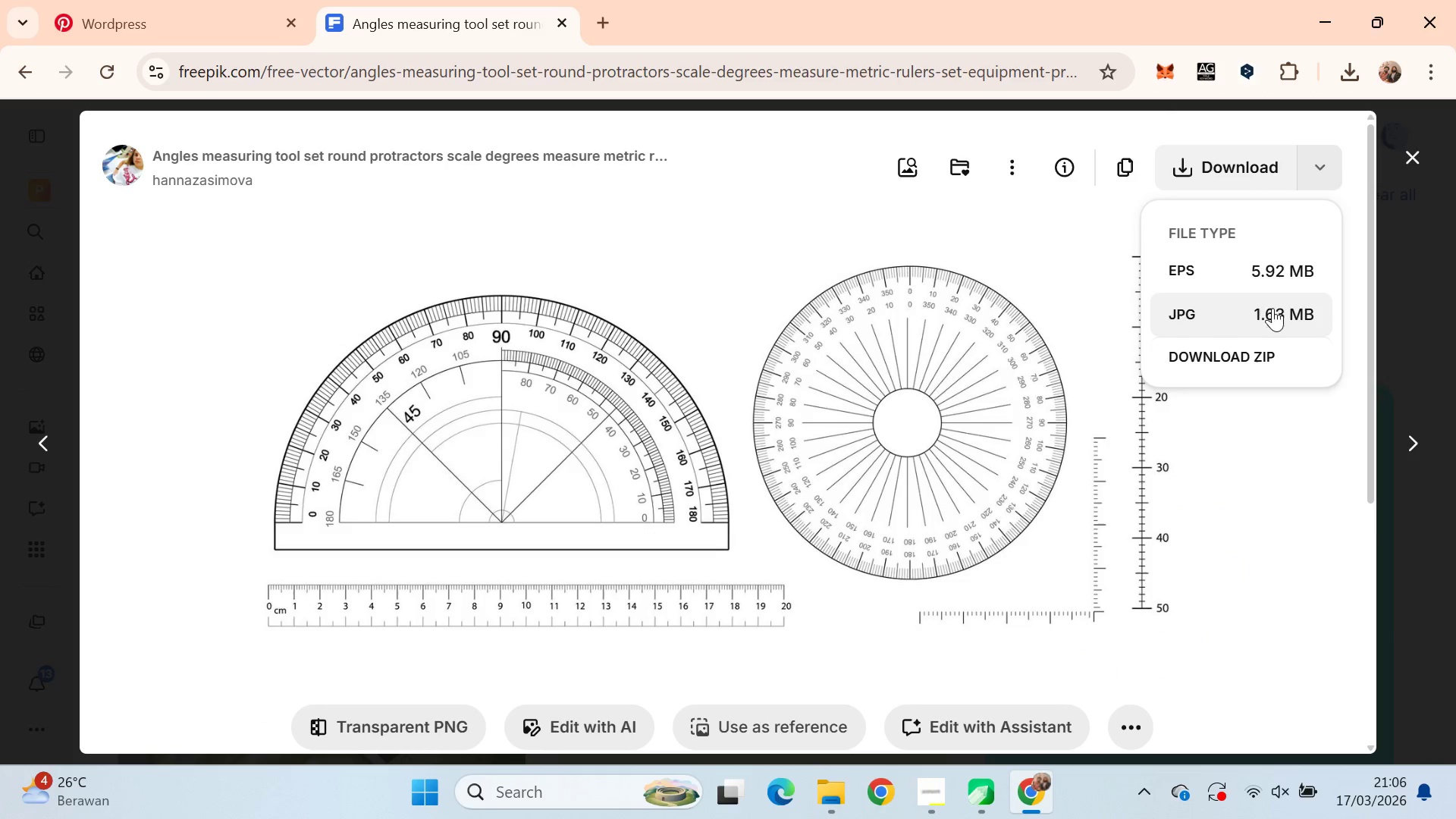 
left_click([1272, 264])
 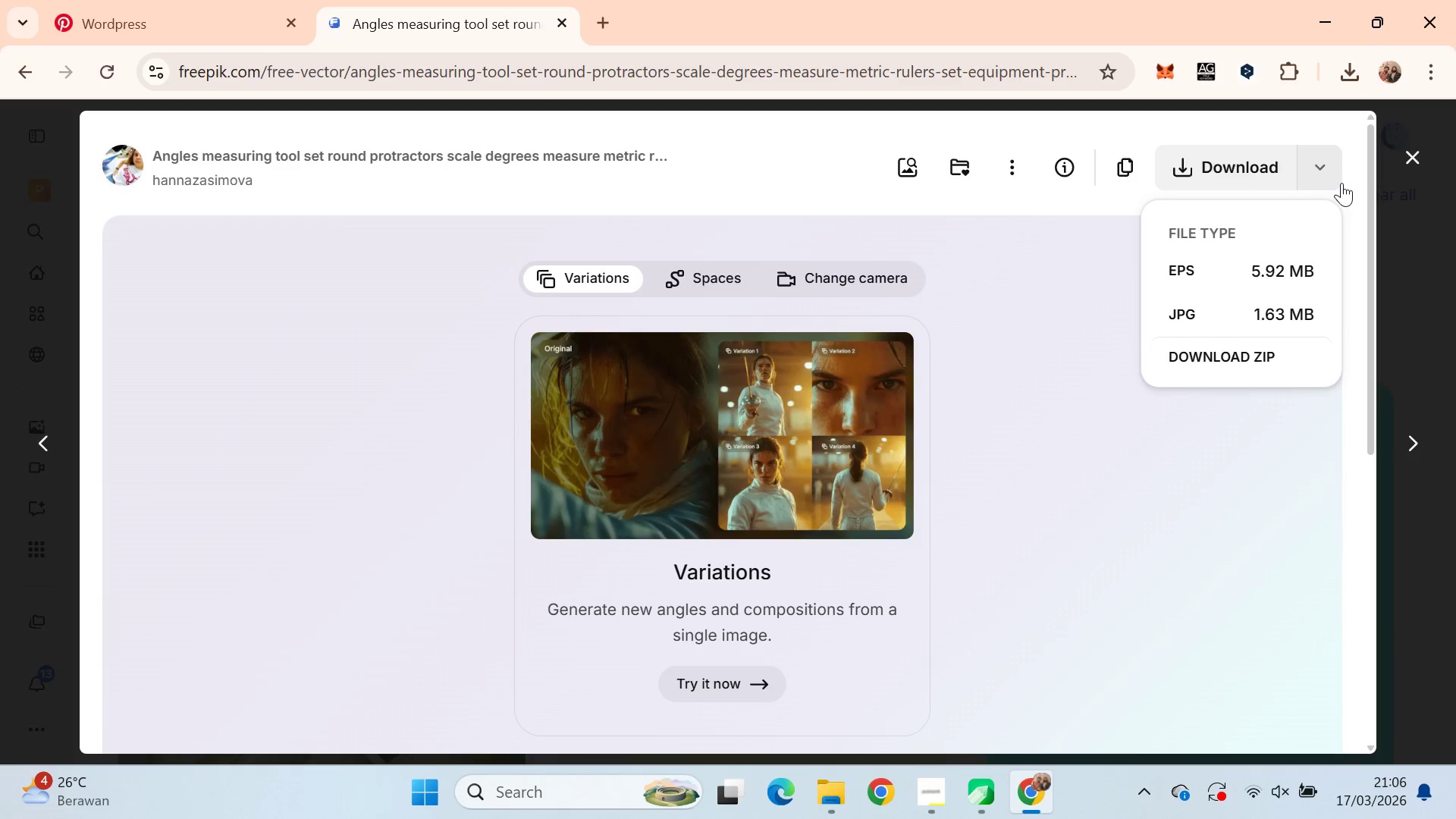 
left_click([1410, 165])
 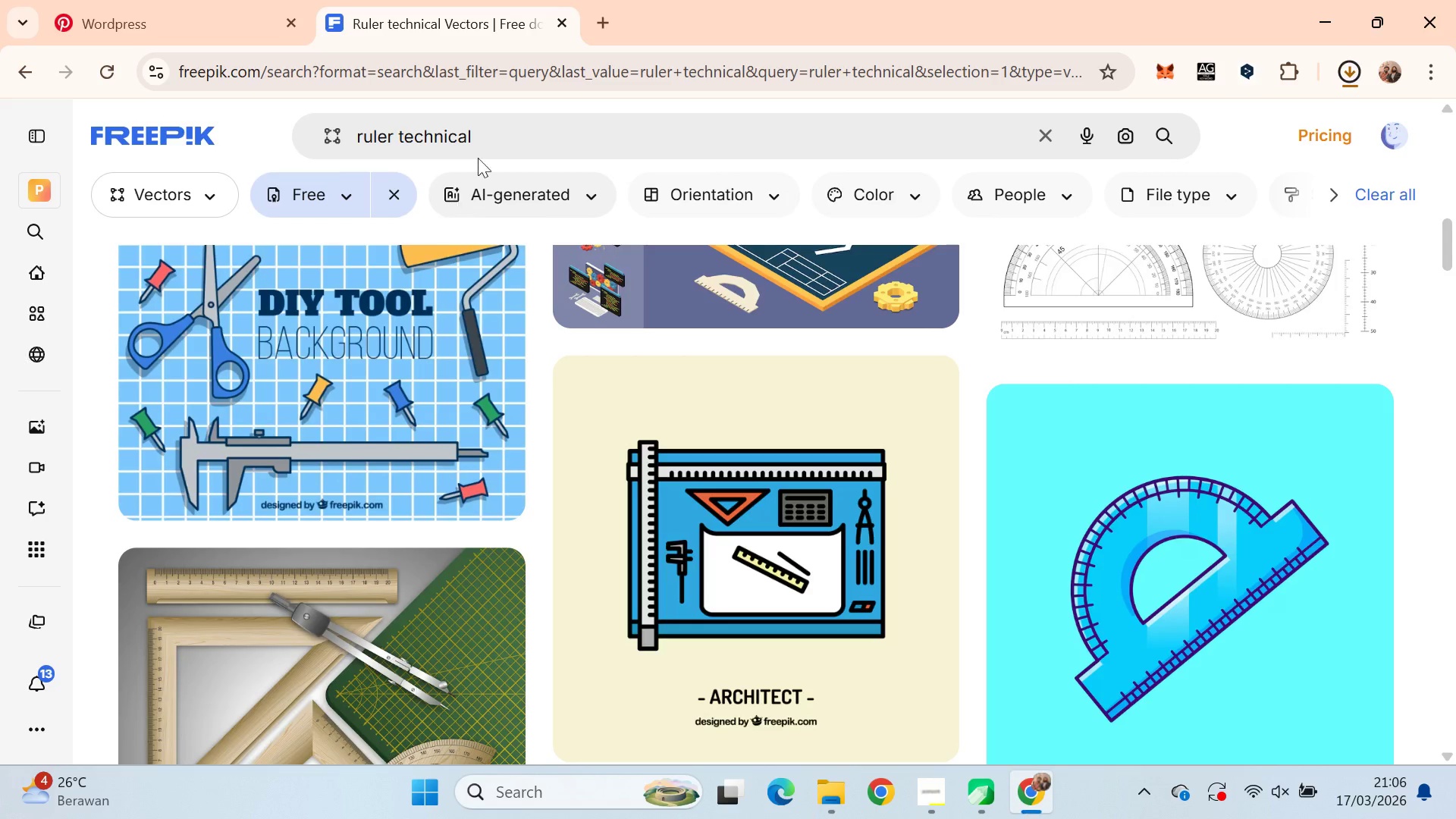 
double_click([497, 134])
 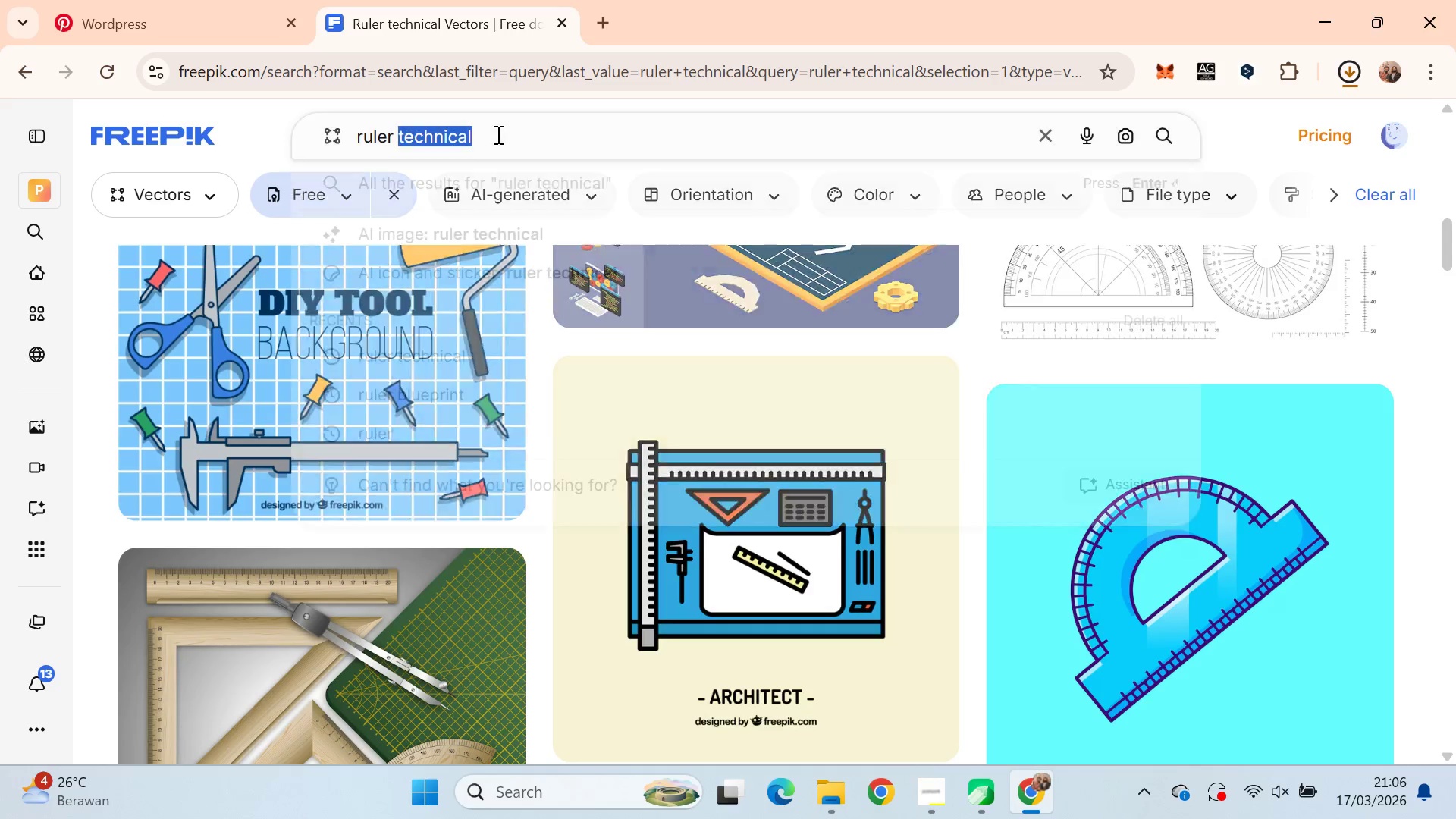 
triple_click([497, 134])
 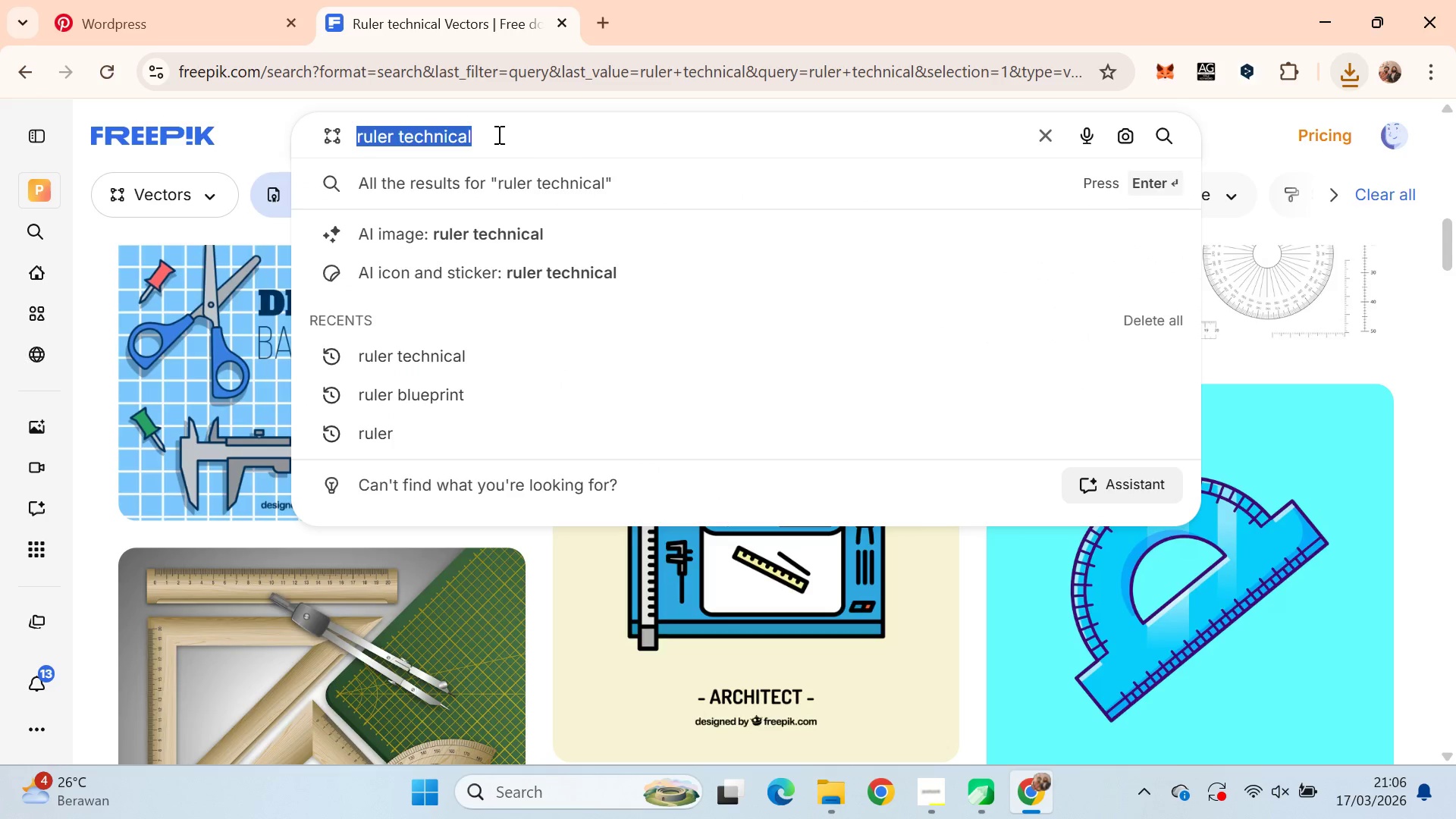 
type(wordpress)
 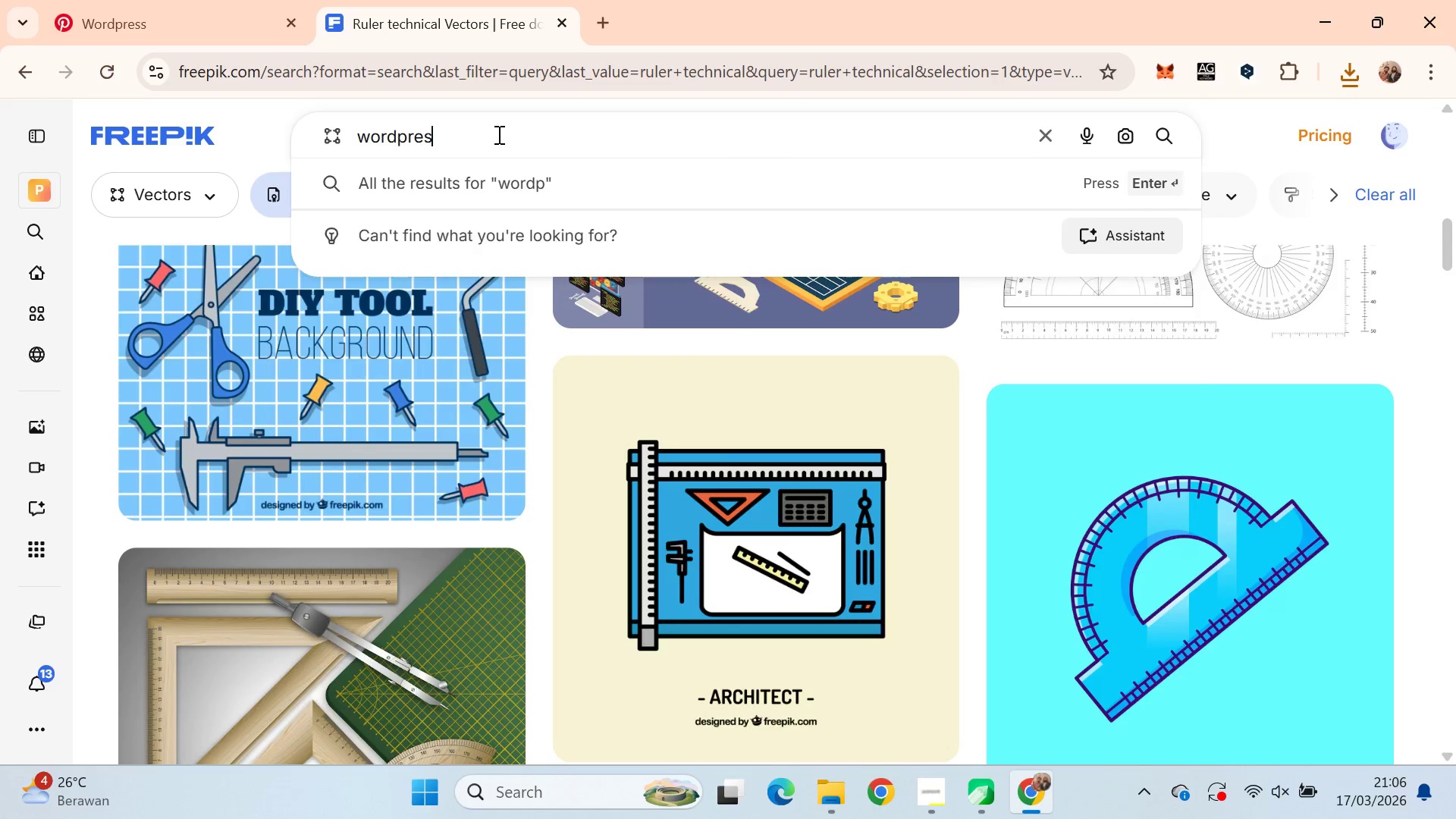 
key(Enter)
 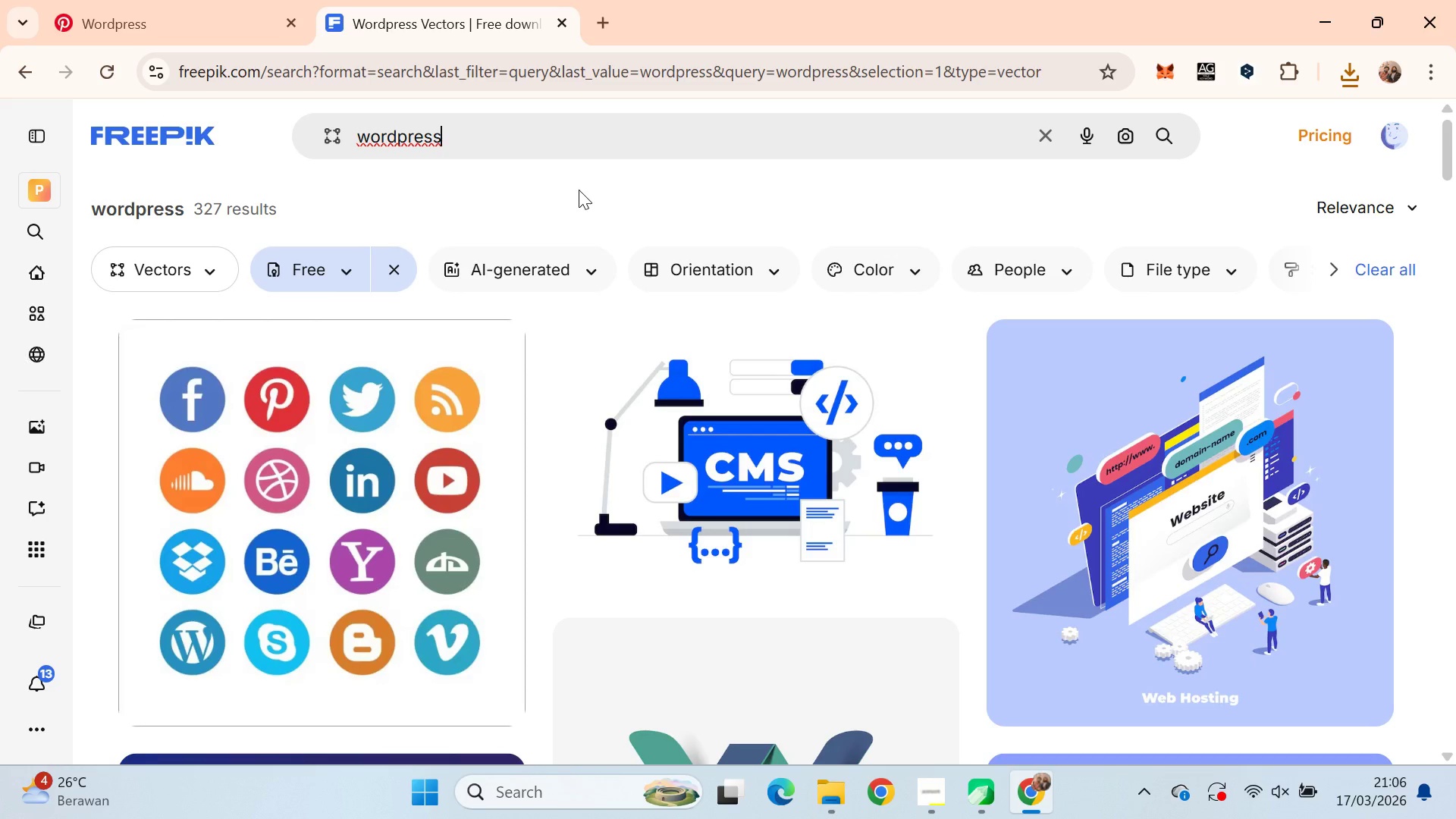 
scroll: coordinate [627, 256], scroll_direction: down, amount: 10.0
 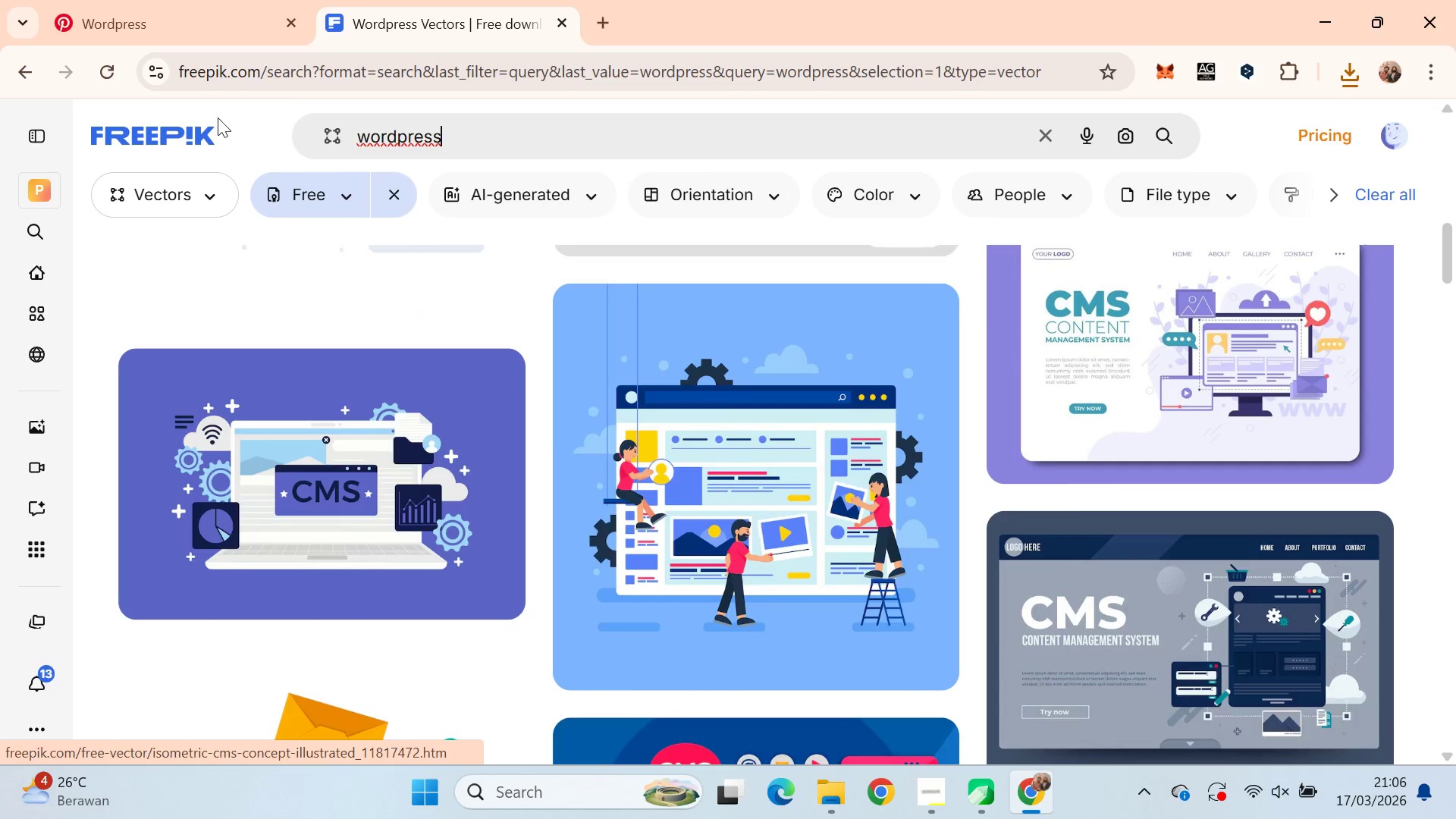 
left_click([93, 0])
 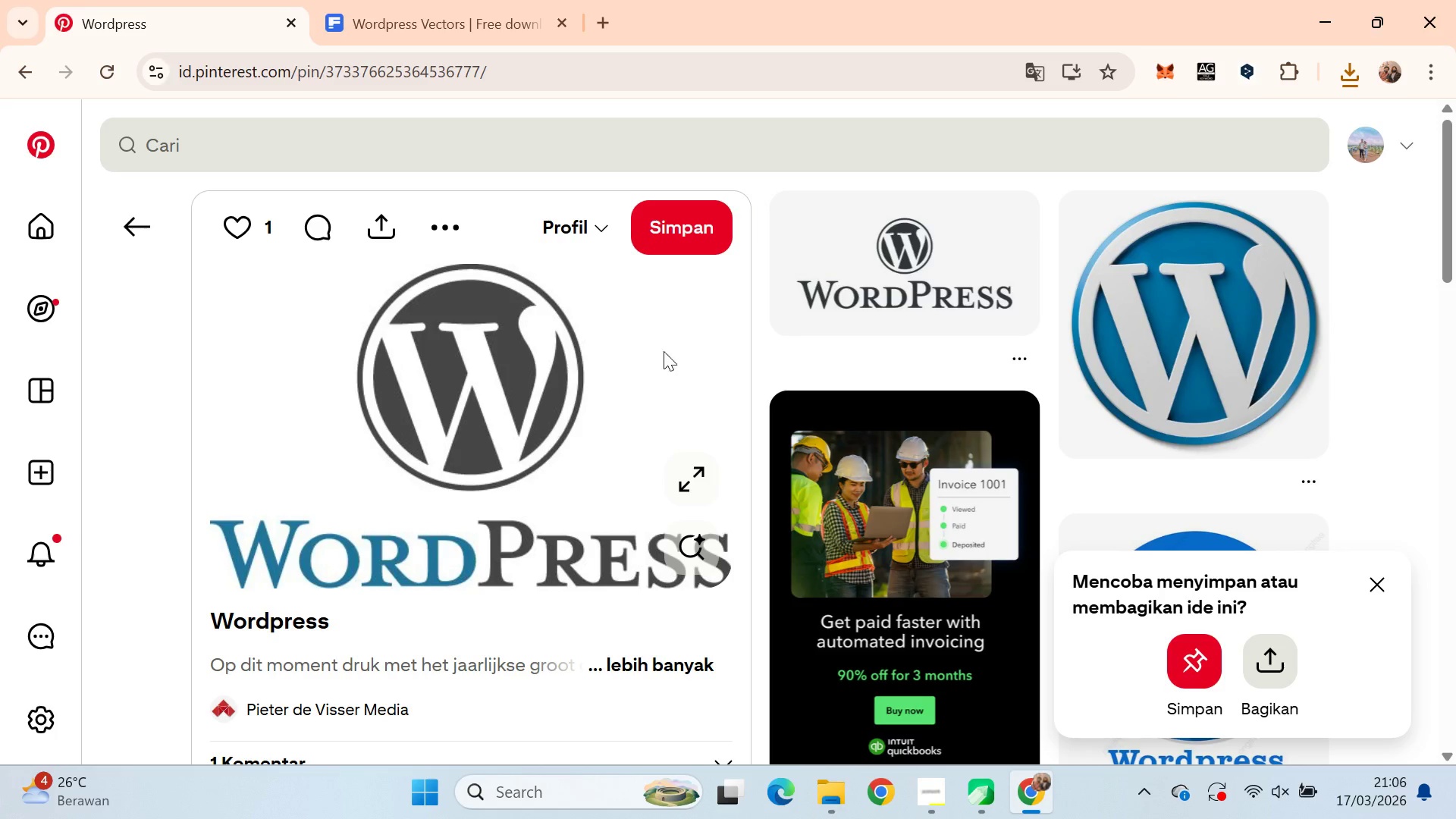 
scroll: coordinate [834, 405], scroll_direction: down, amount: 4.0
 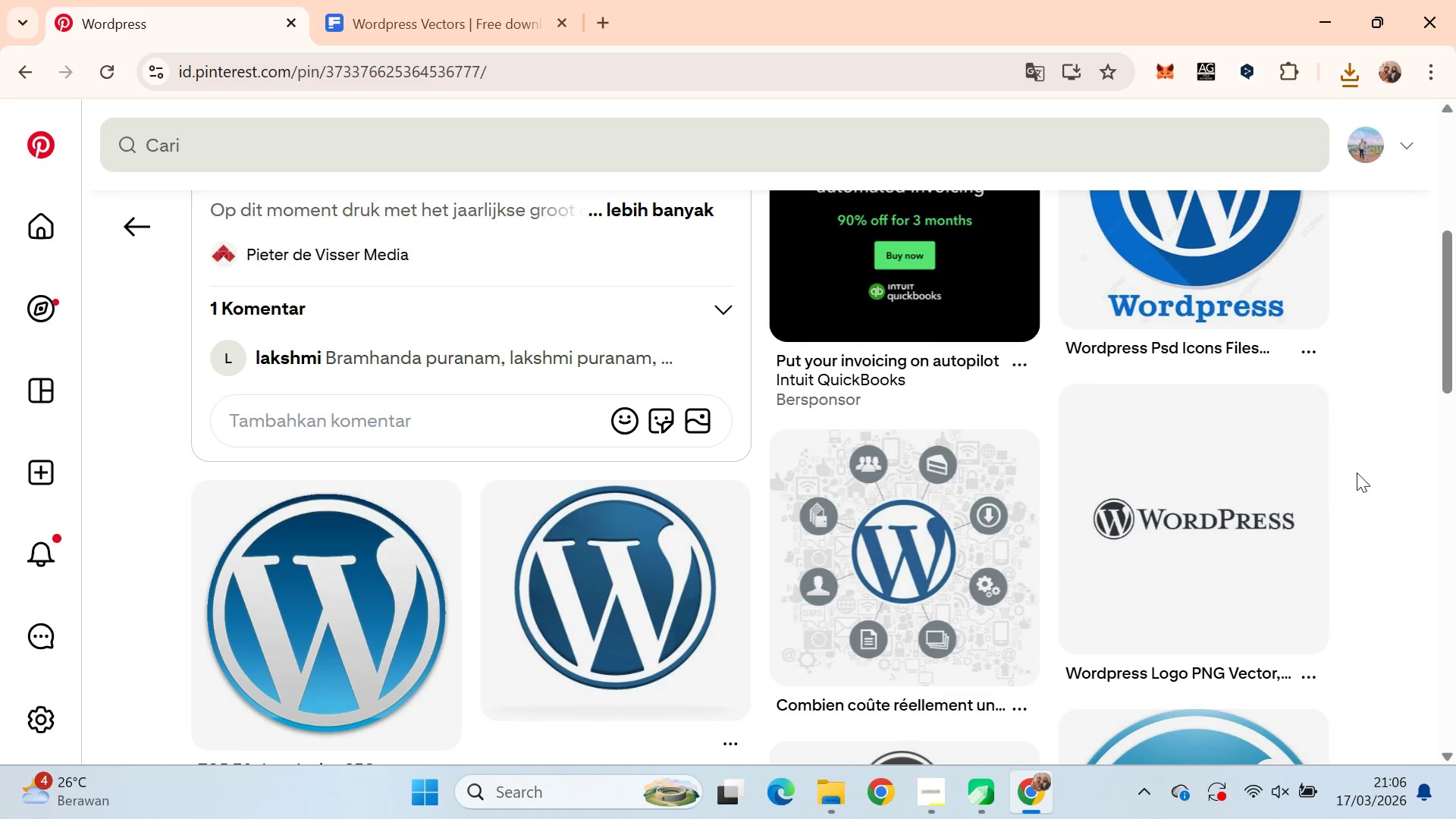 
left_click_drag(start_coordinate=[1439, 381], to_coordinate=[1425, 503])
 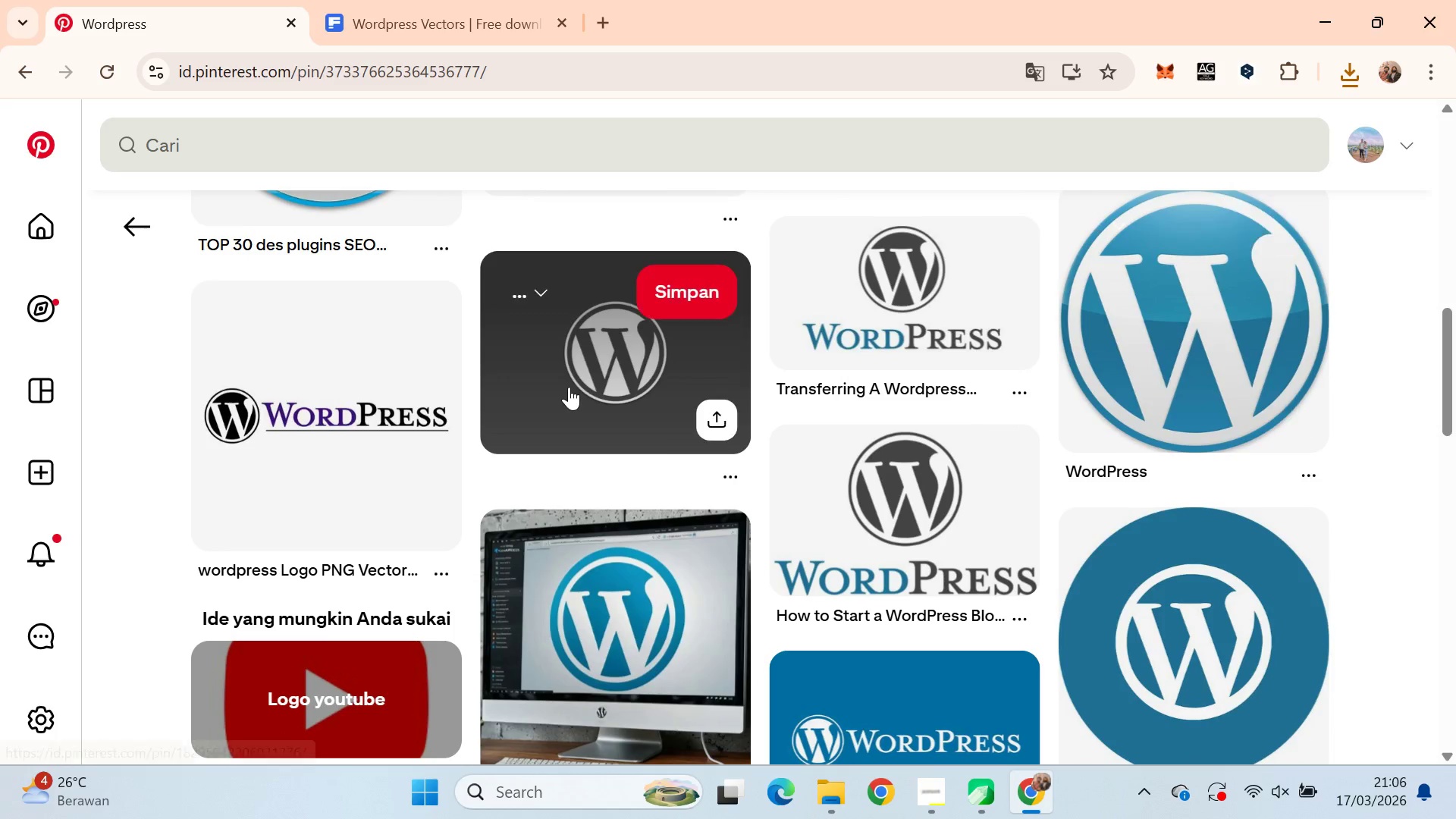 
left_click([569, 387])
 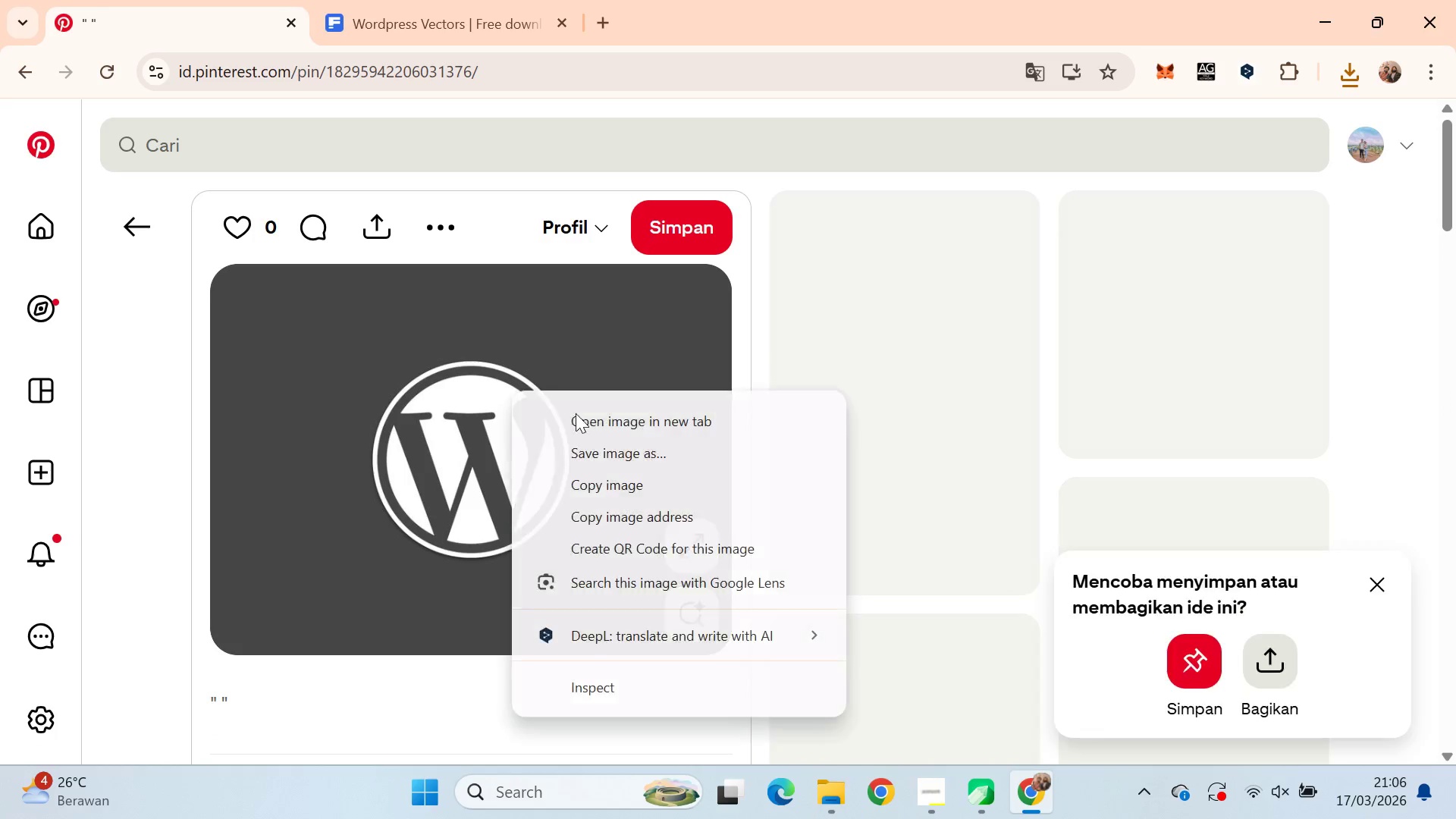 
left_click([626, 488])
 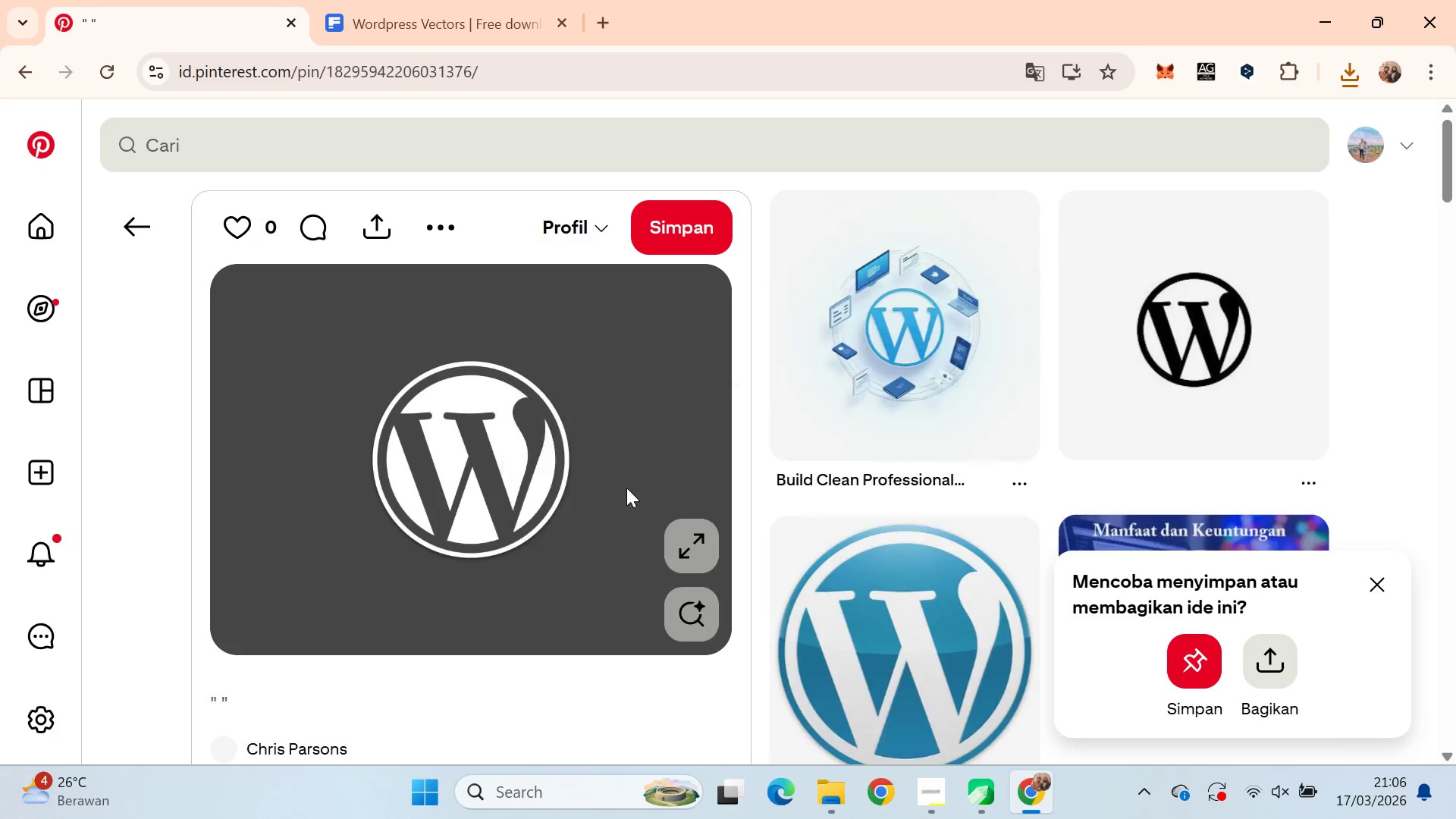 
key(Alt+AltLeft)
 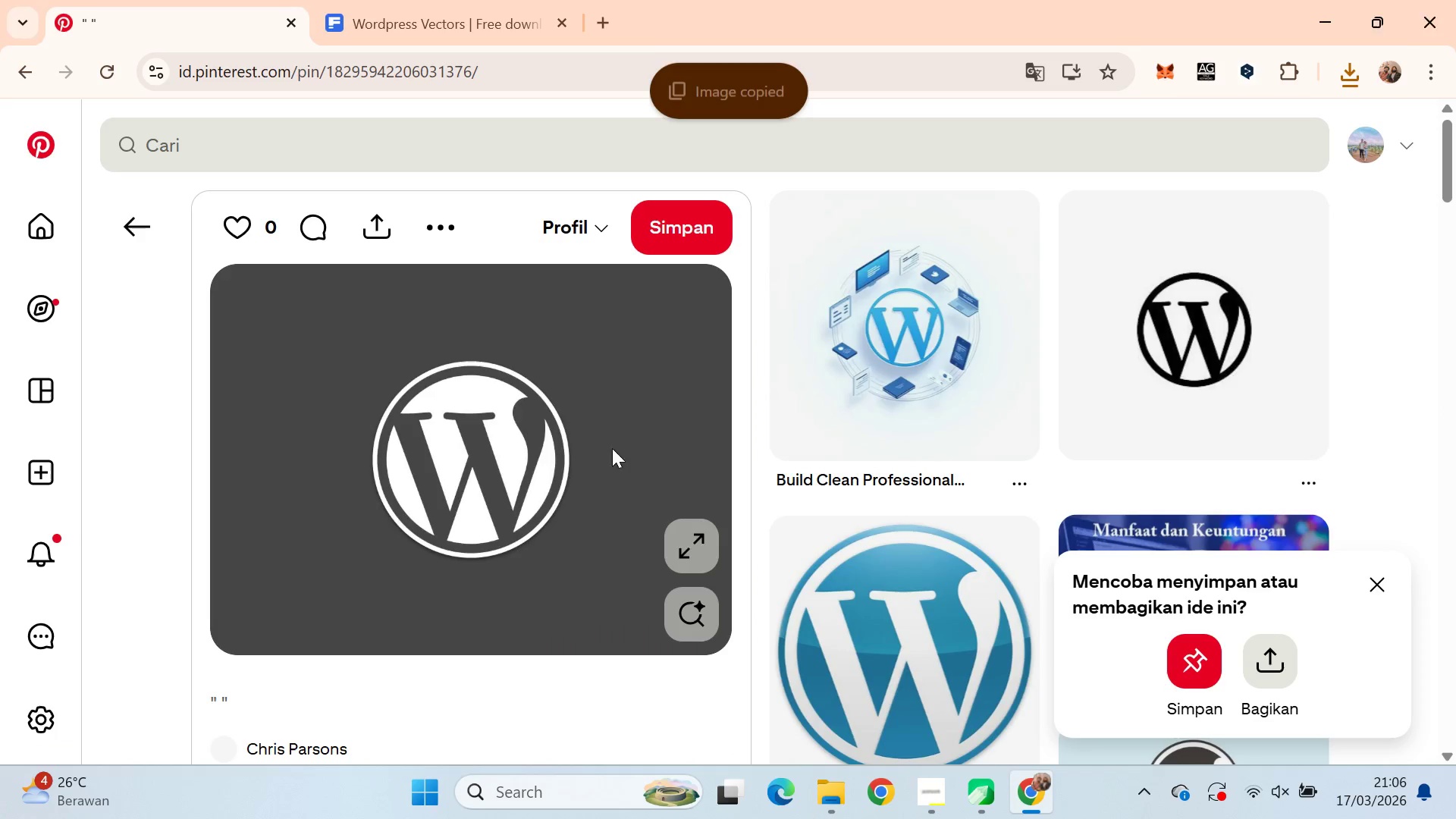 
key(Alt+Tab)
 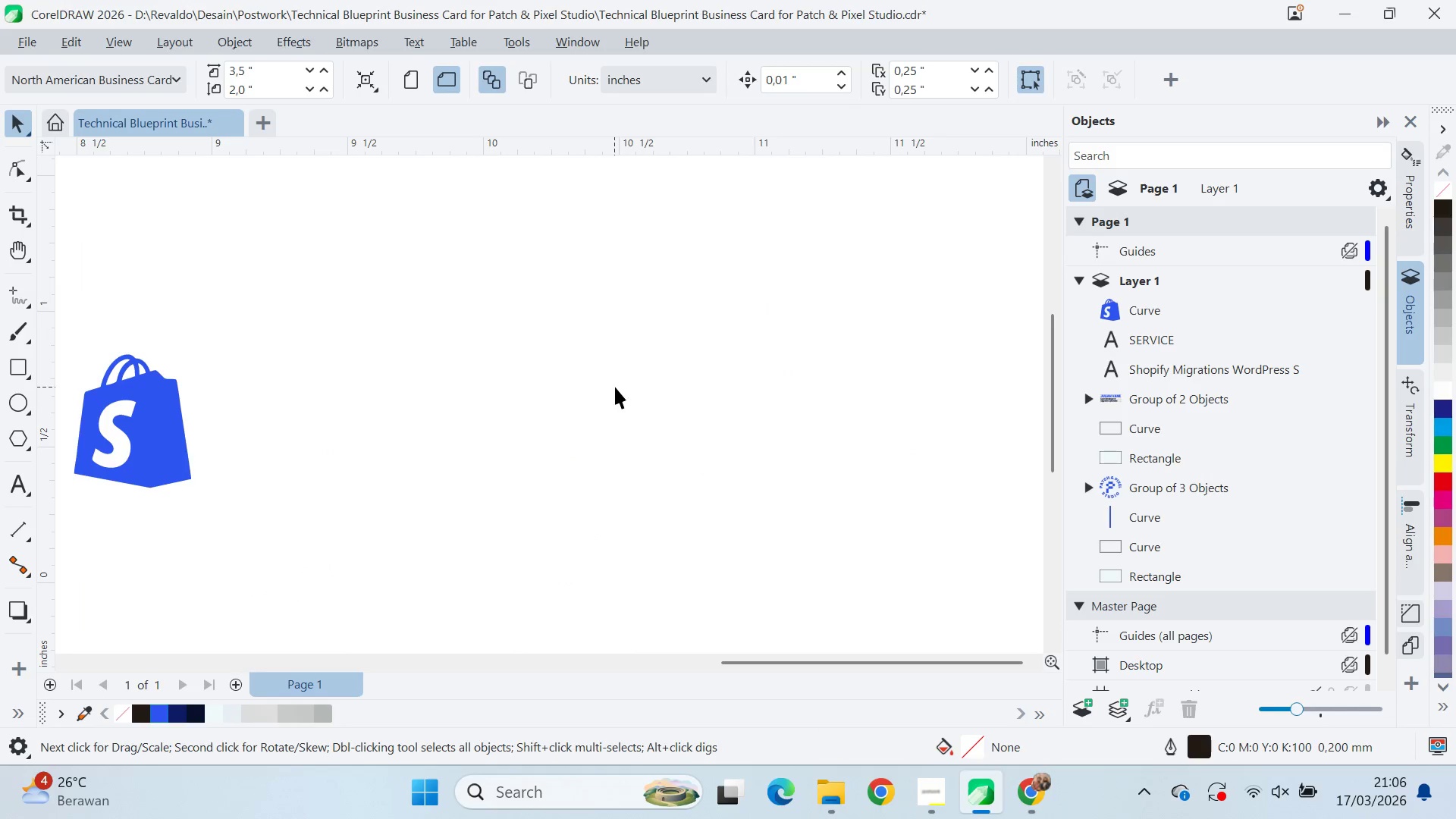 
key(Control+ControlLeft)
 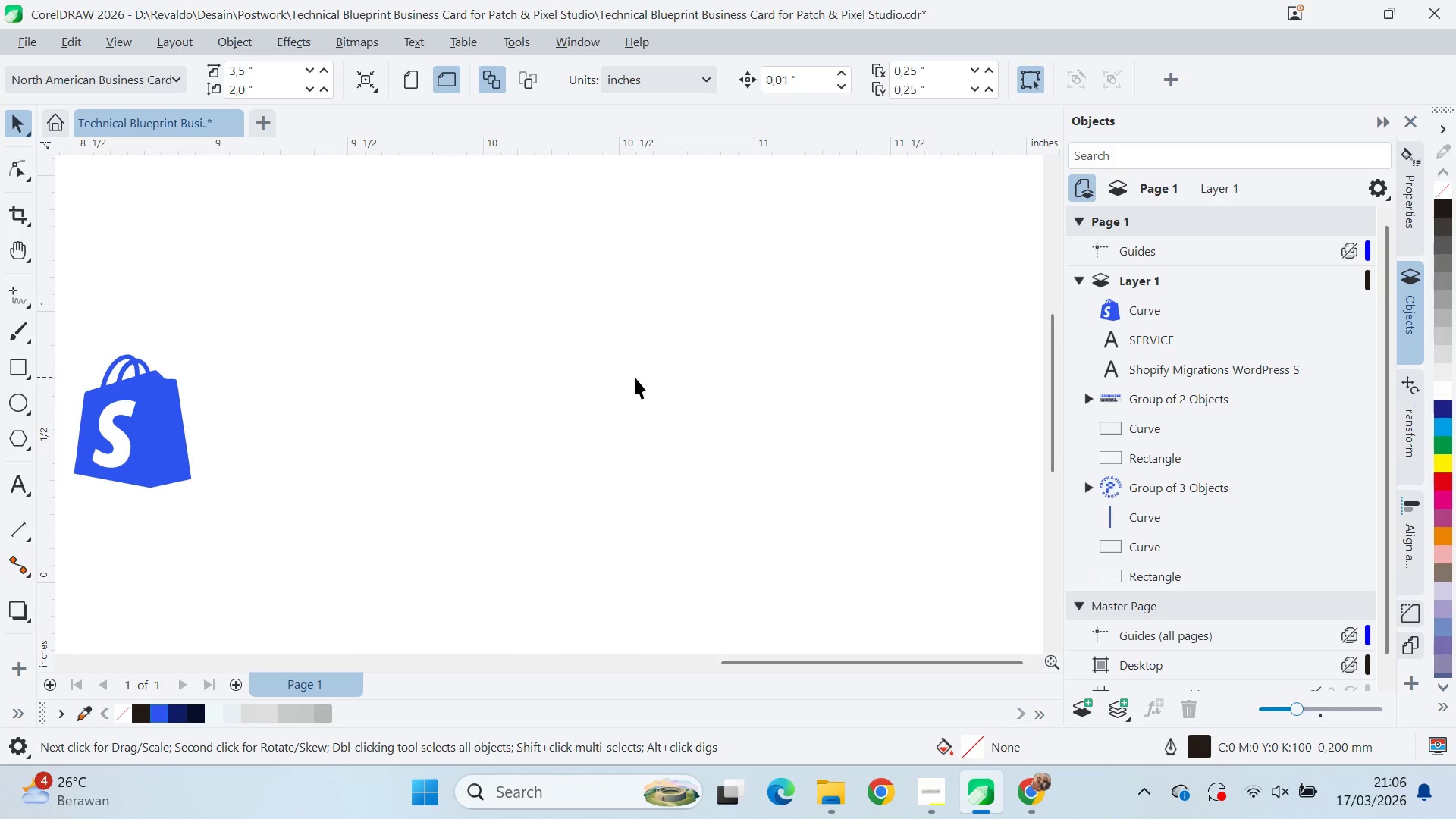 
key(Control+V)
 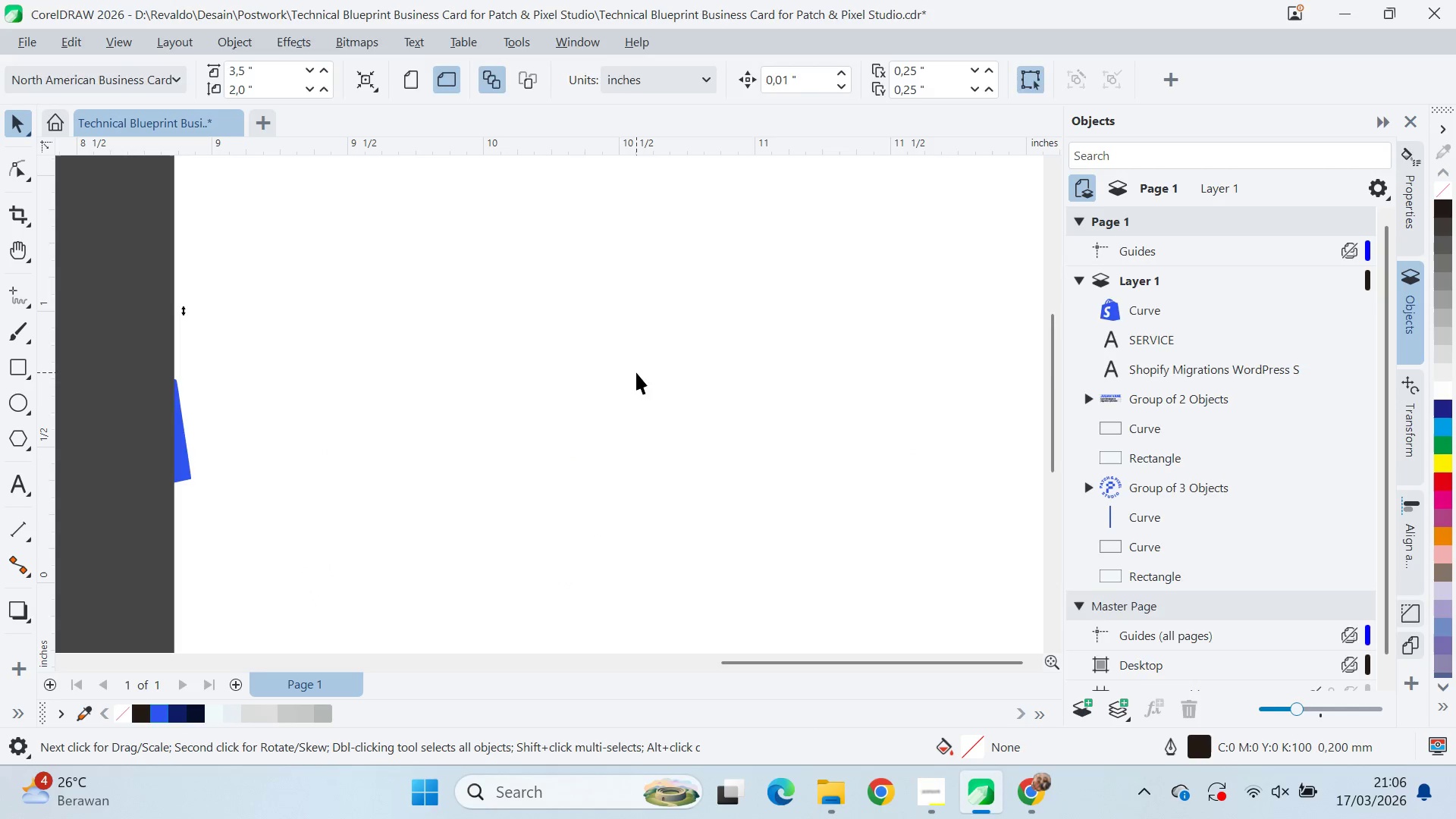 
left_click_drag(start_coordinate=[361, 305], to_coordinate=[664, 393])
 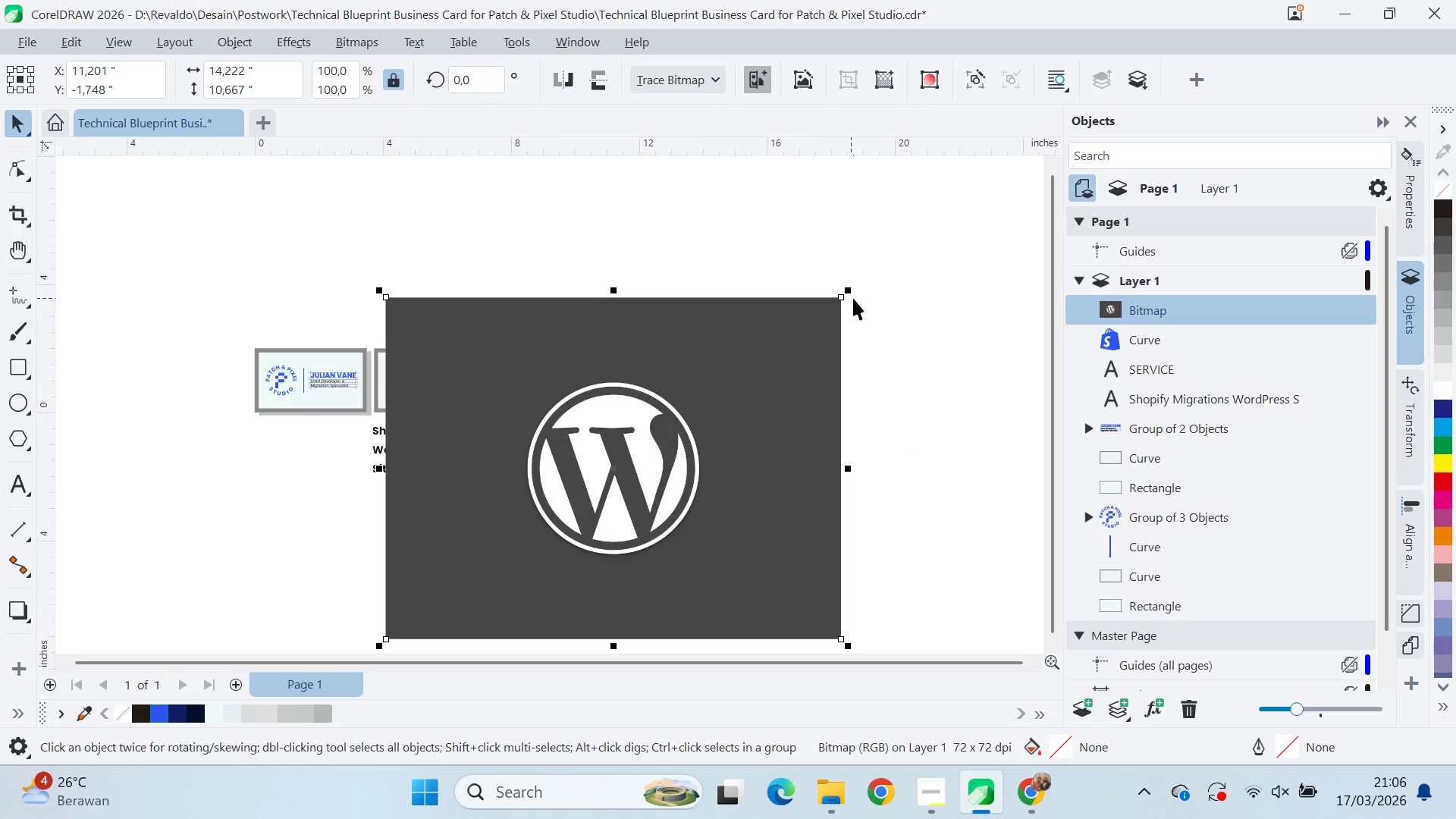 
scroll: coordinate [566, 396], scroll_direction: down, amount: 16.0
 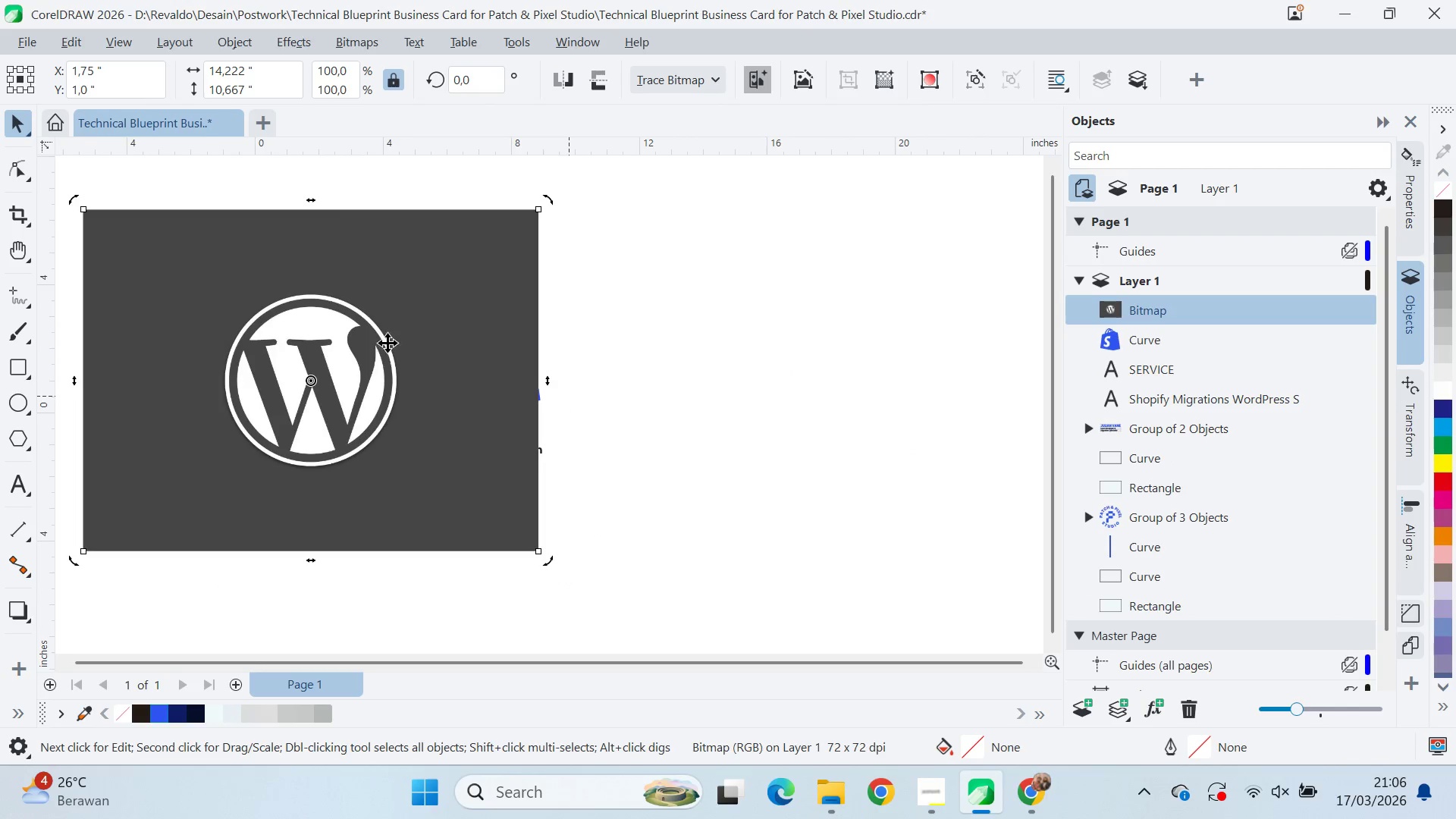 
hold_key(key=ShiftLeft, duration=0.88)
left_click_drag(start_coordinate=[853, 287], to_coordinate=[713, 429])
 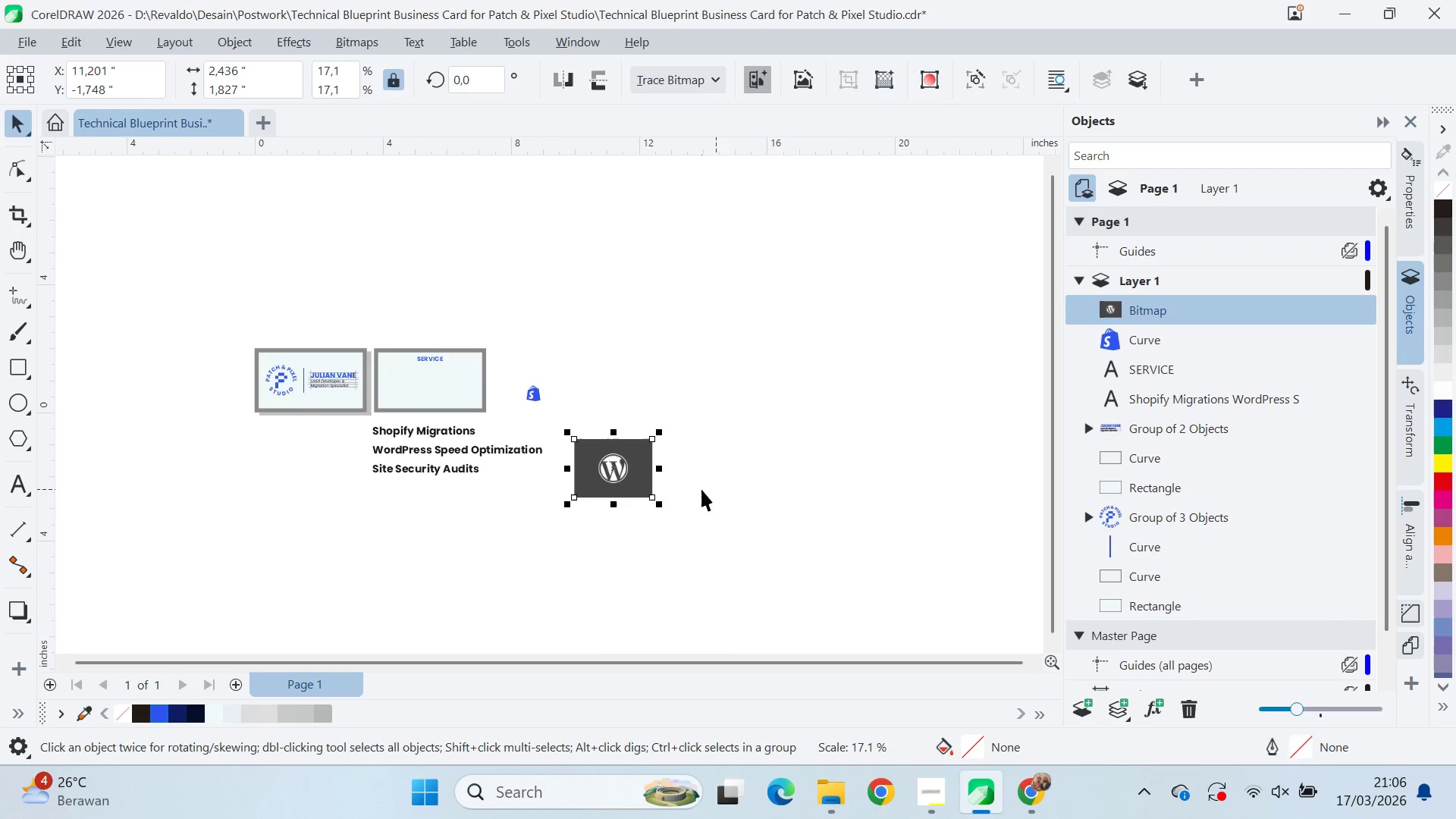 
type(qv)
 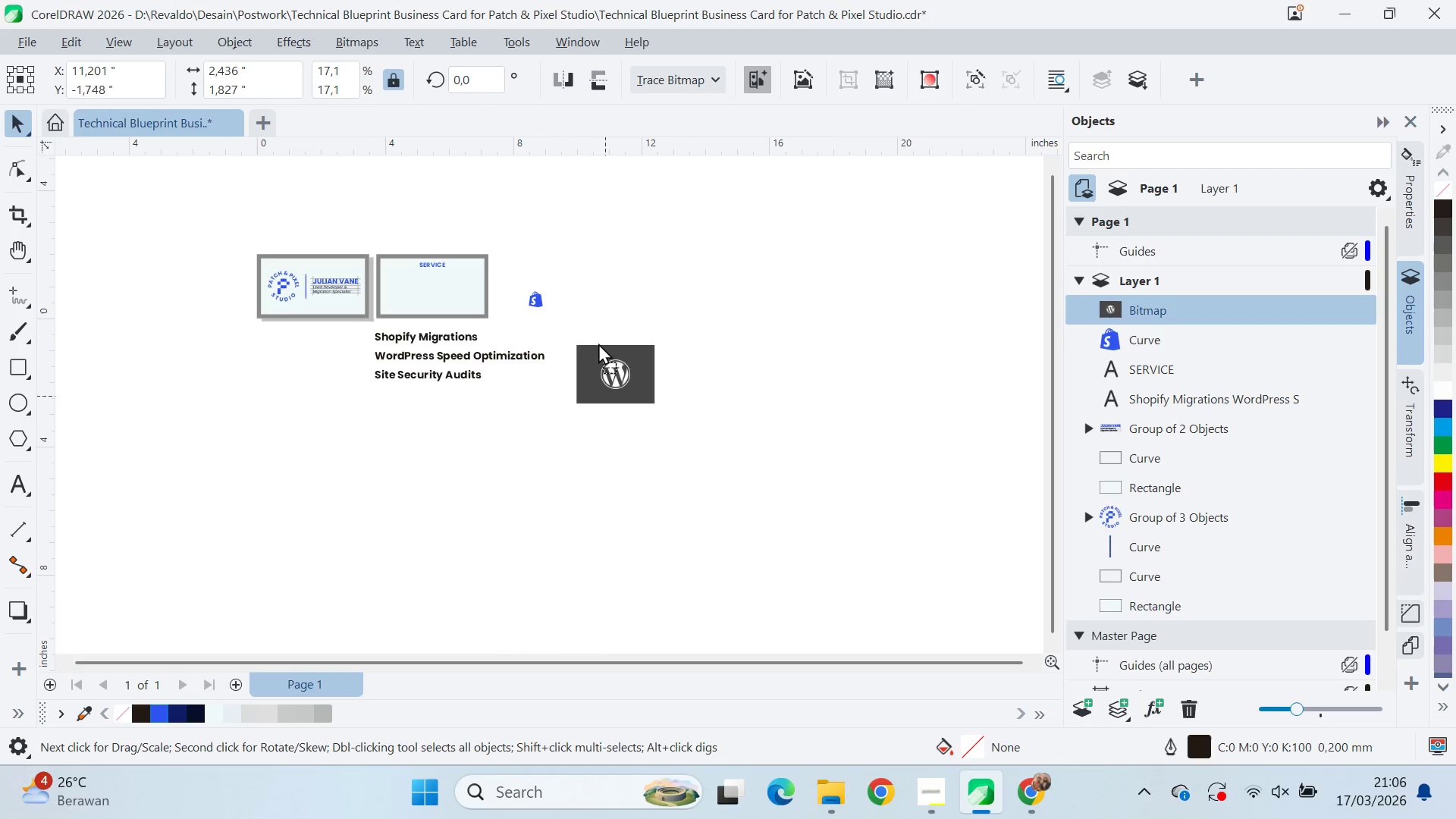 
left_click_drag(start_coordinate=[651, 497], to_coordinate=[654, 403])
 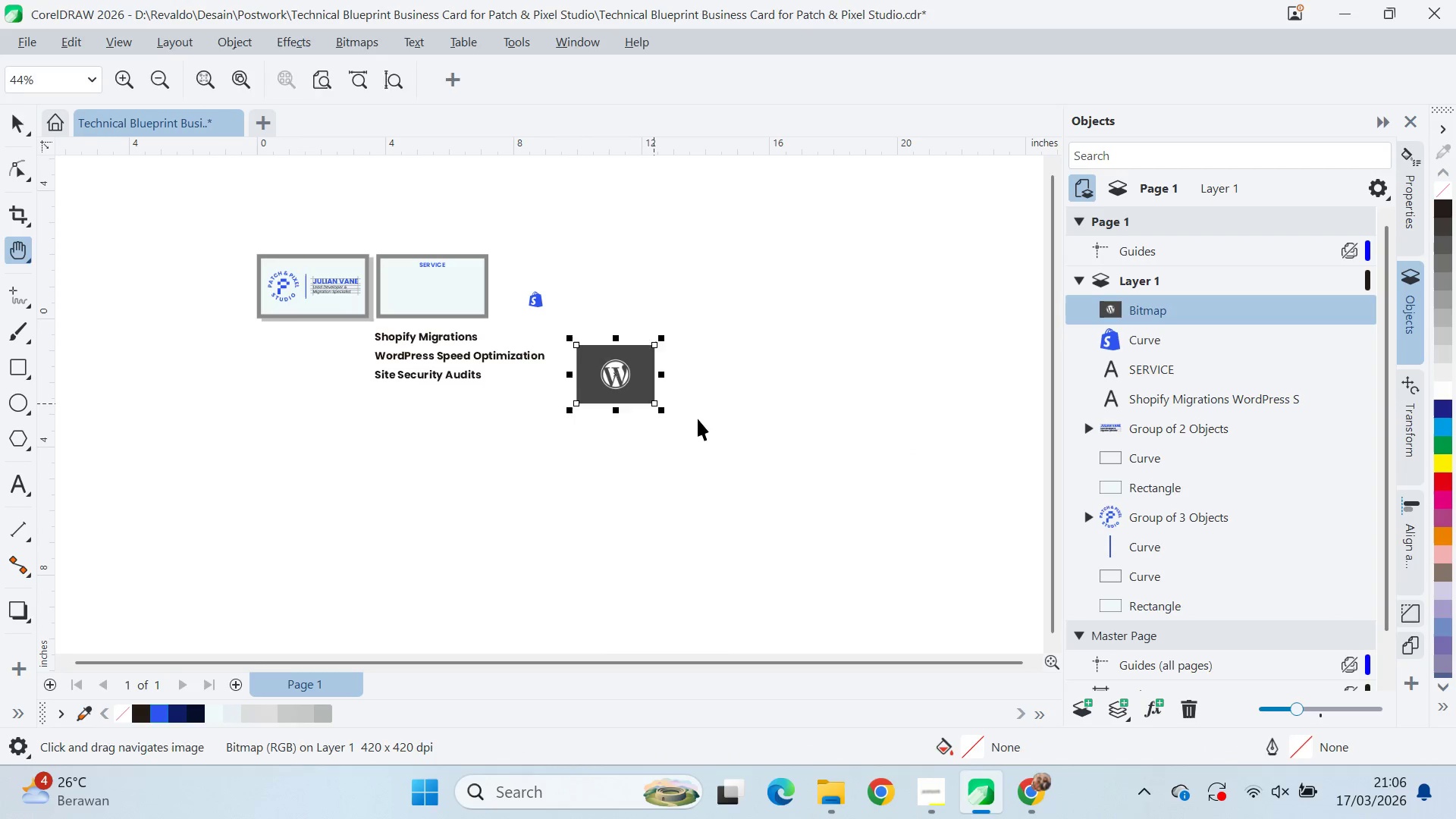 
left_click_drag(start_coordinate=[702, 422], to_coordinate=[677, 416])
 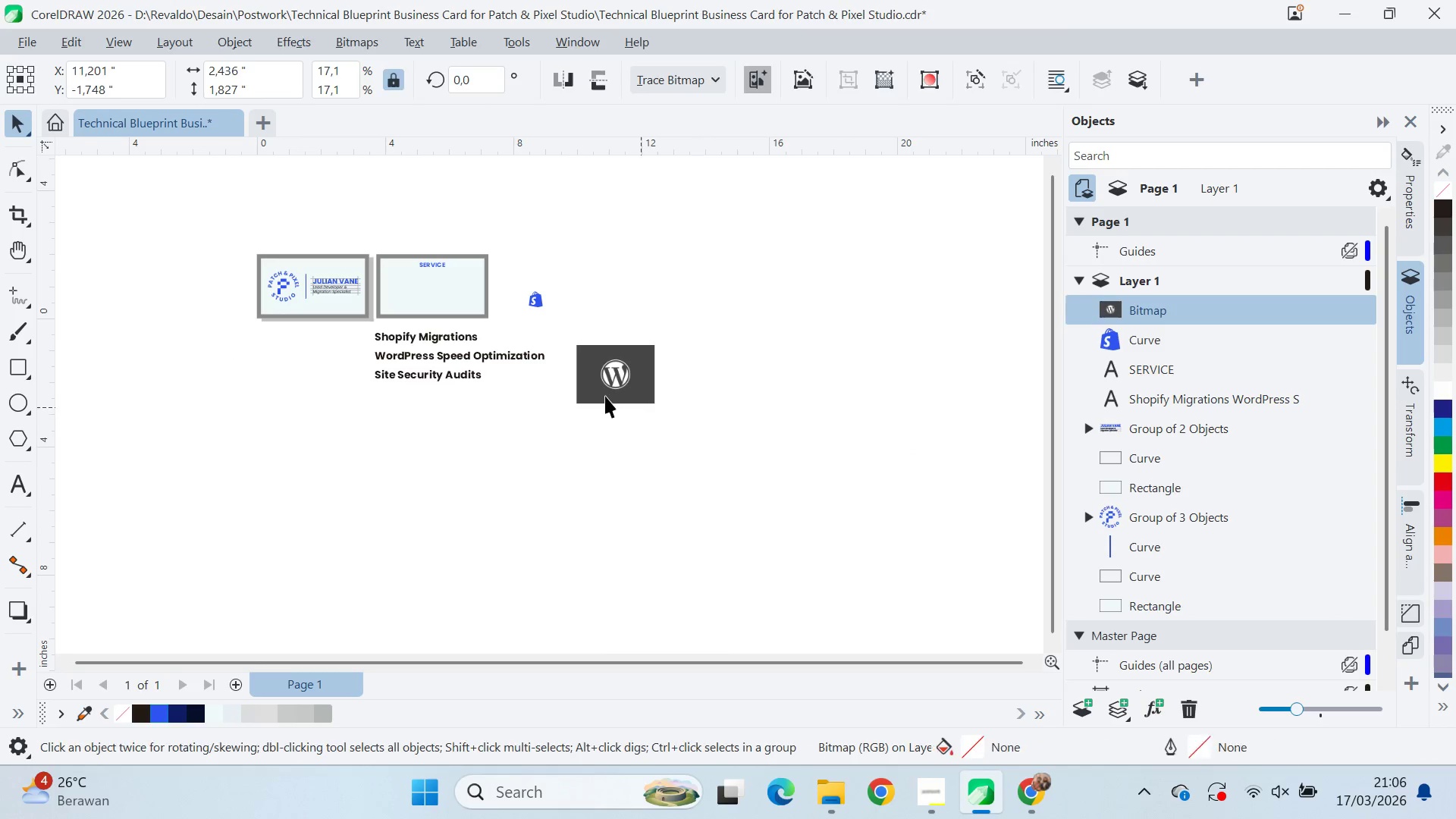 
left_click_drag(start_coordinate=[605, 396], to_coordinate=[583, 298])
 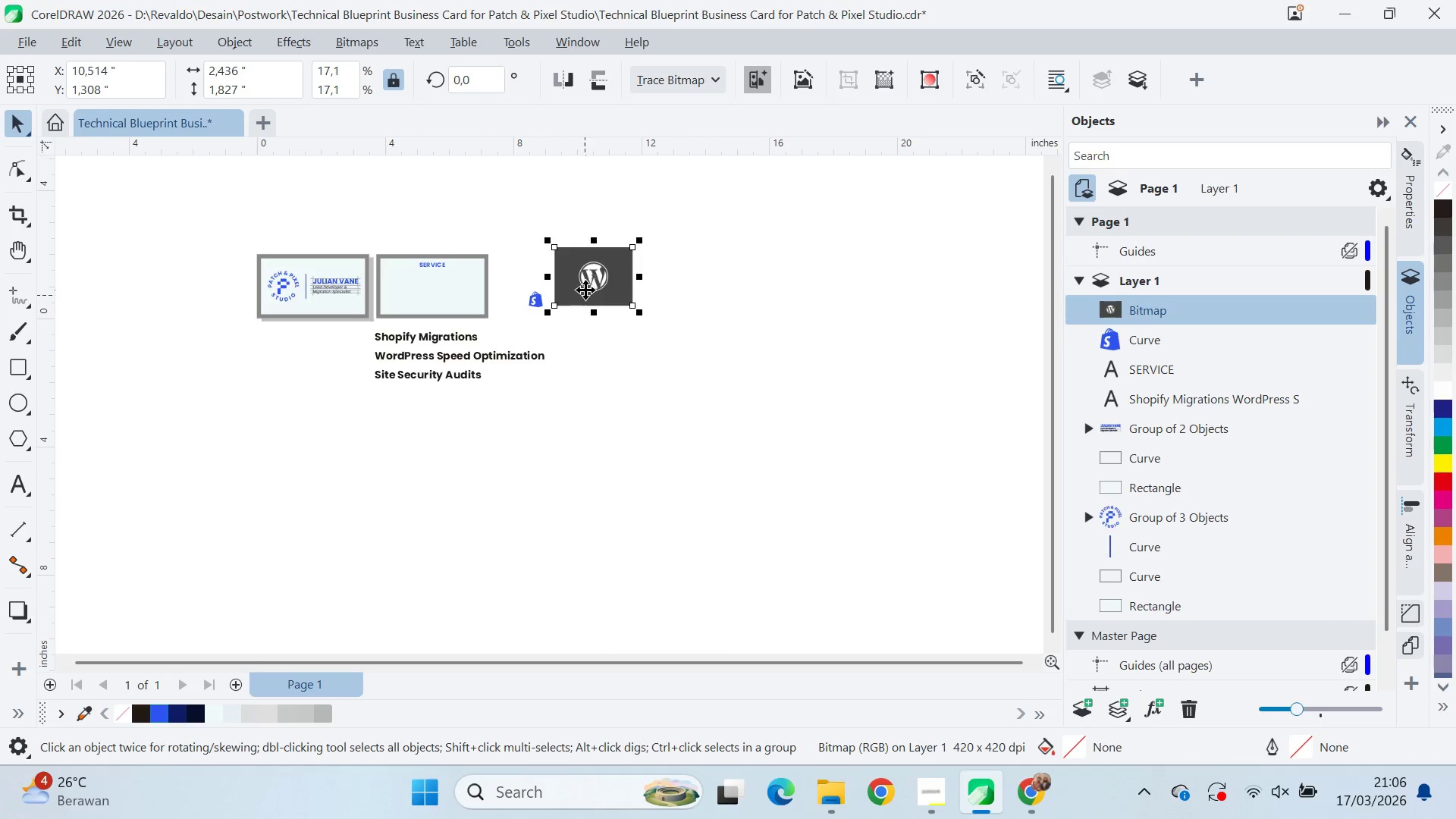 
scroll: coordinate [629, 246], scroll_direction: up, amount: 9.0
 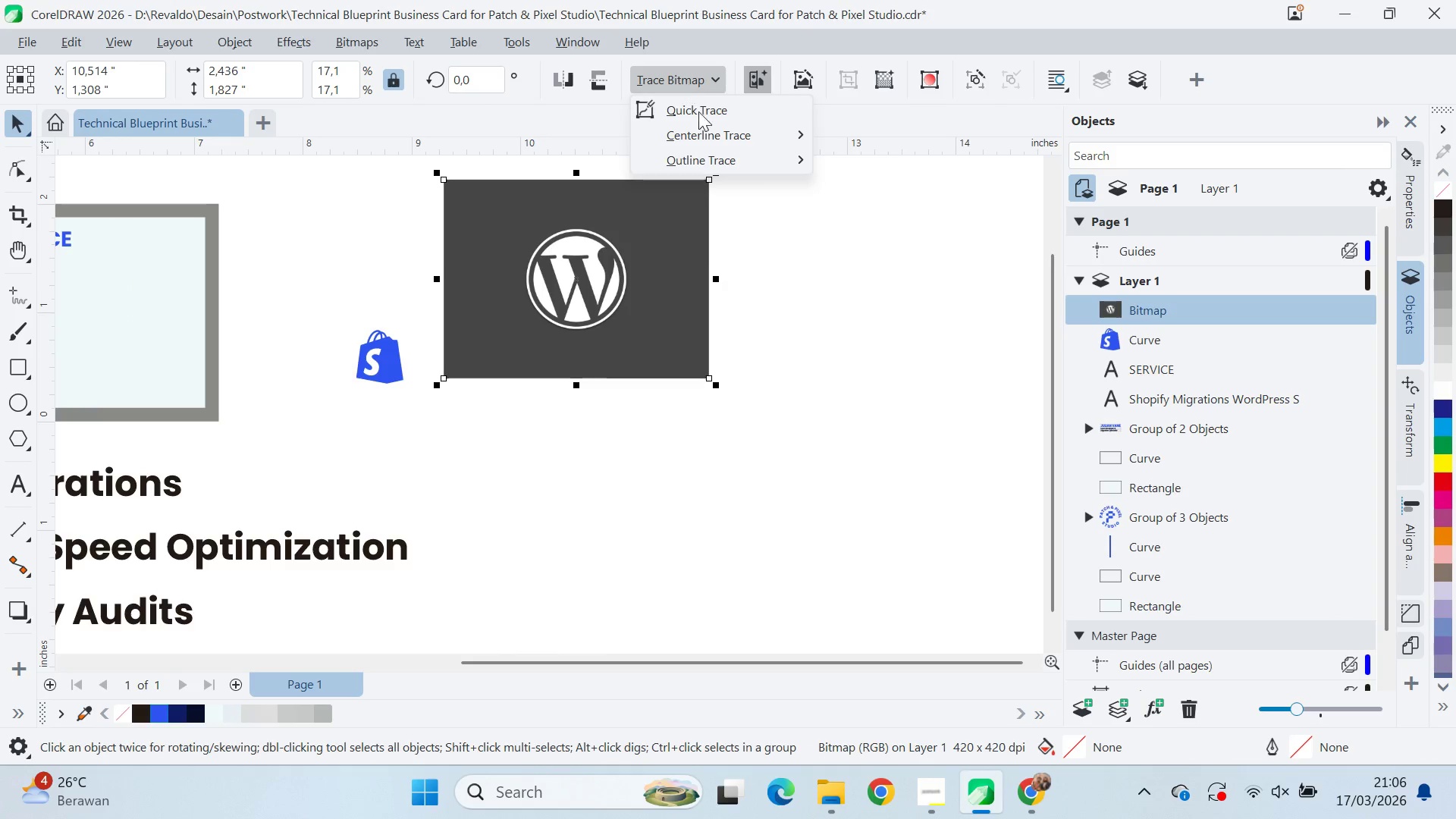 
left_click([723, 152])
 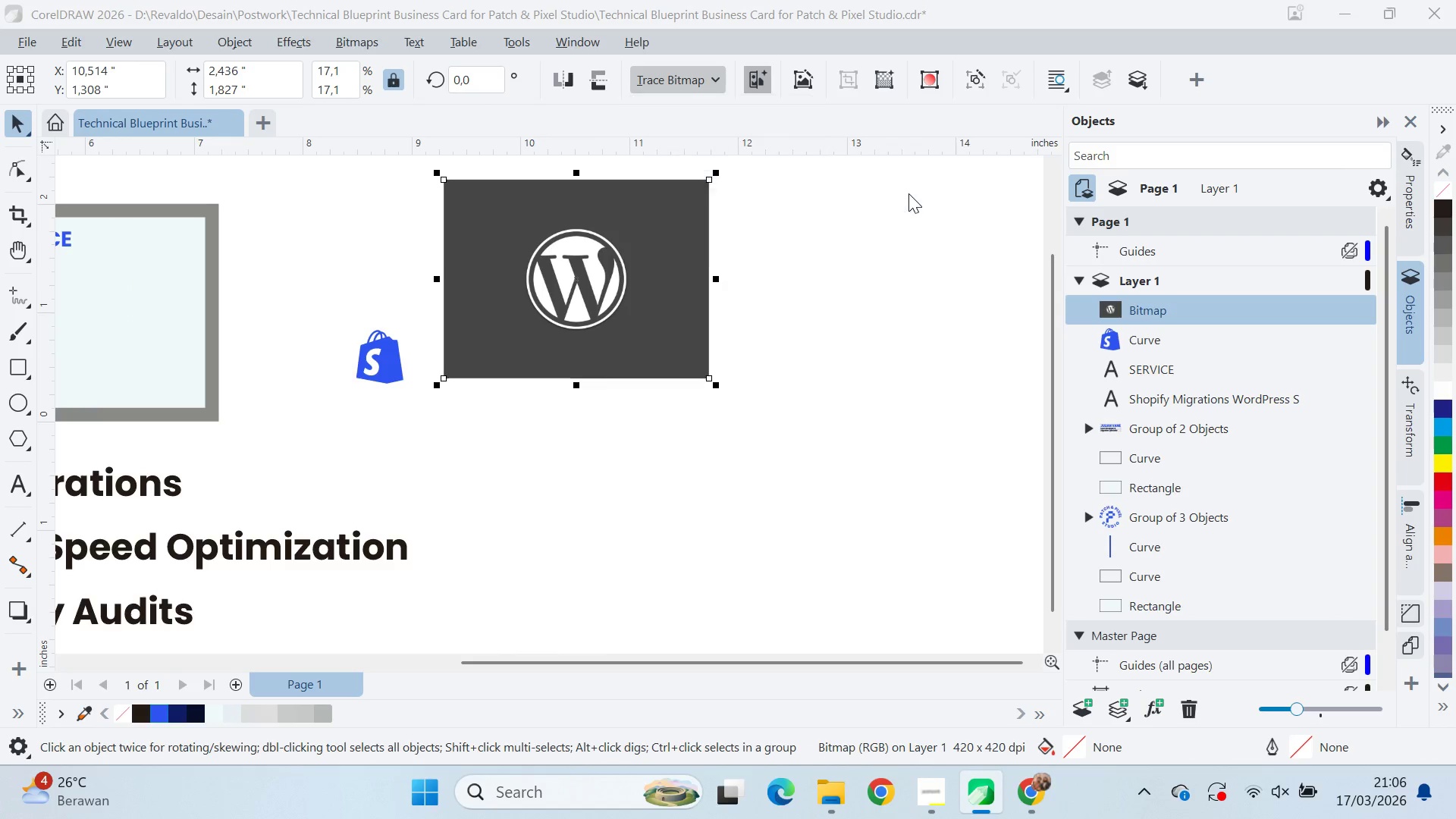 
mouse_move([824, 347])
 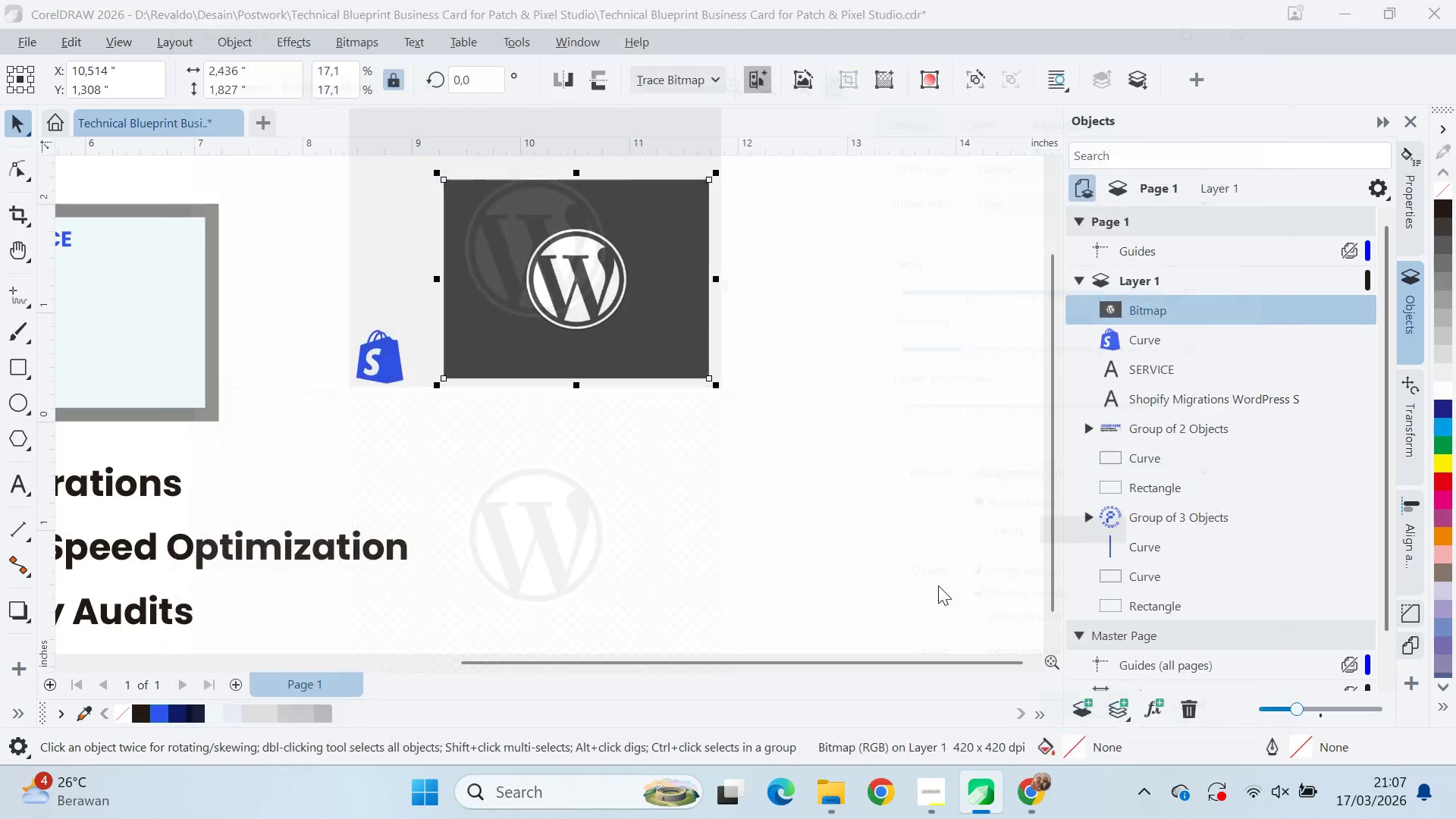 
key(V)
 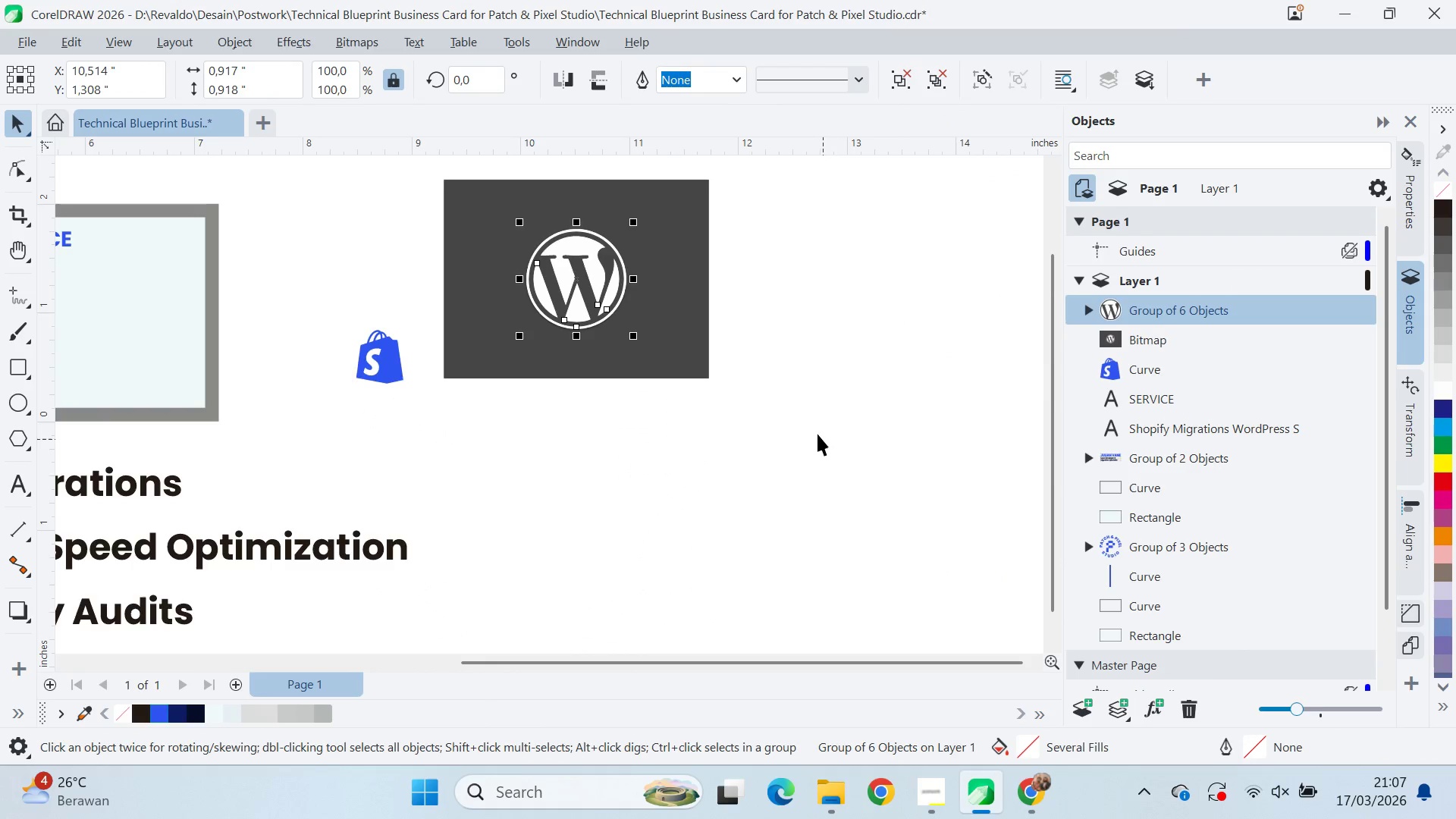 
left_click_drag(start_coordinate=[778, 402], to_coordinate=[767, 397])
 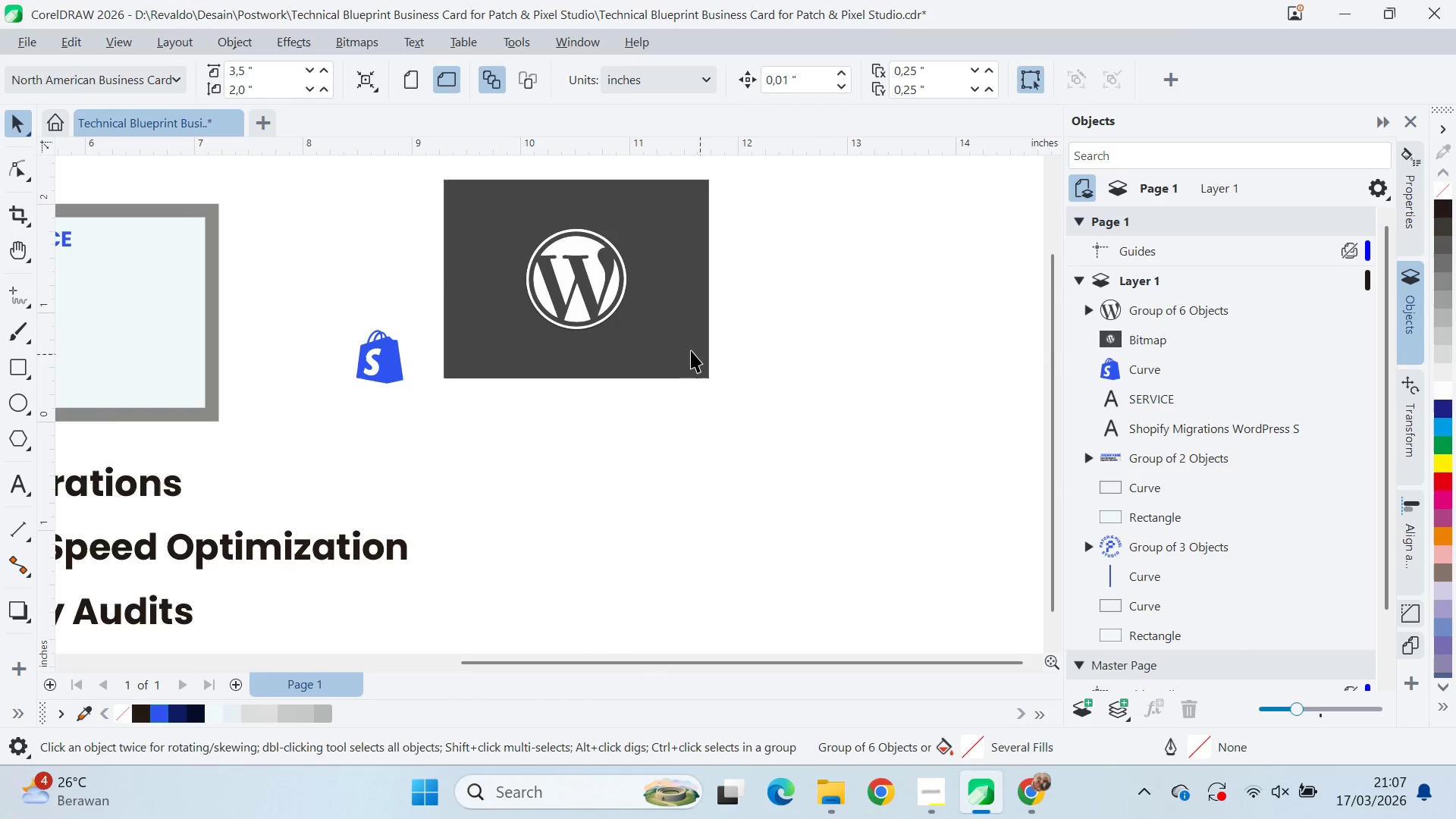 
double_click([689, 350])
 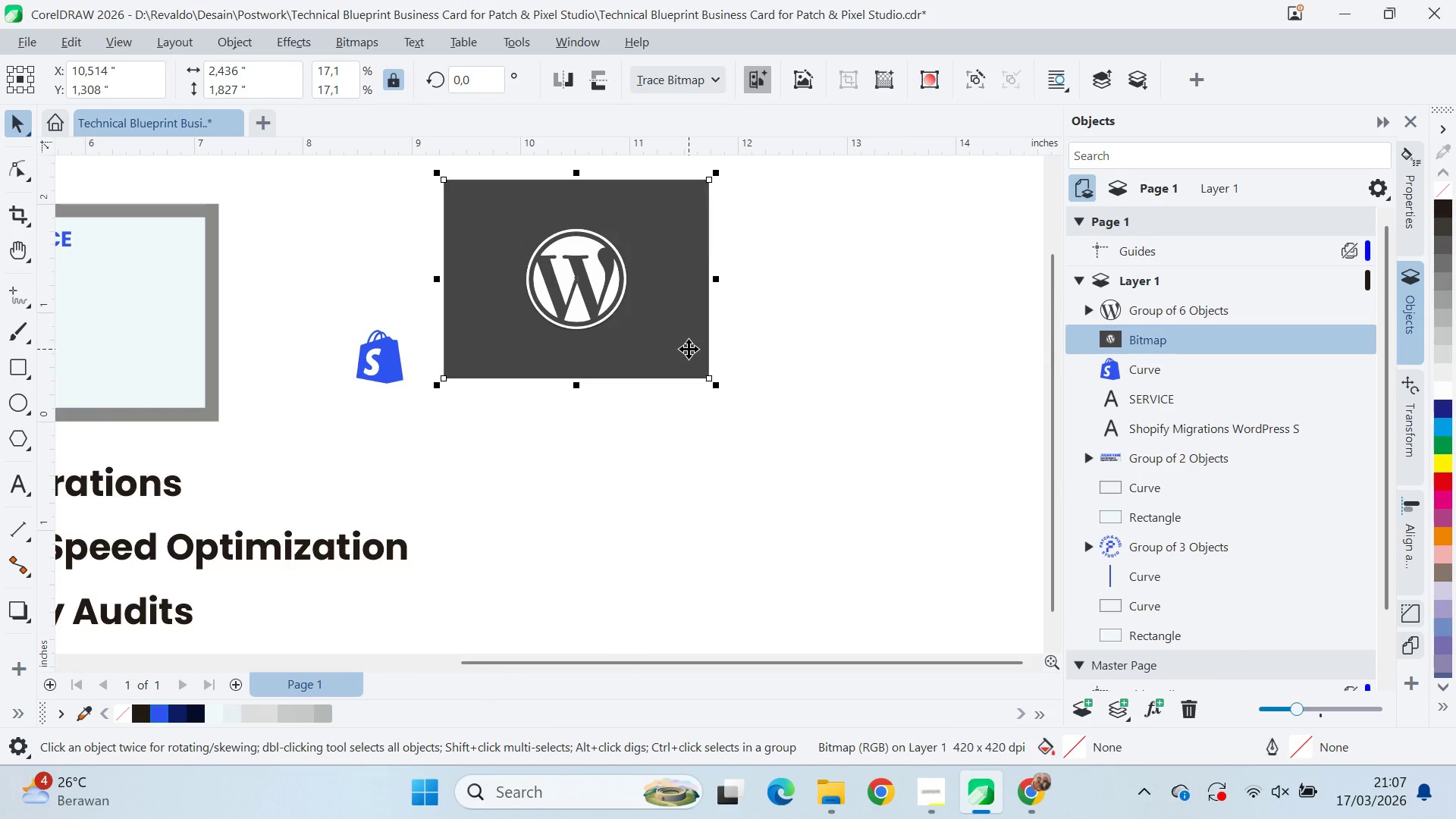 
key(Delete)
 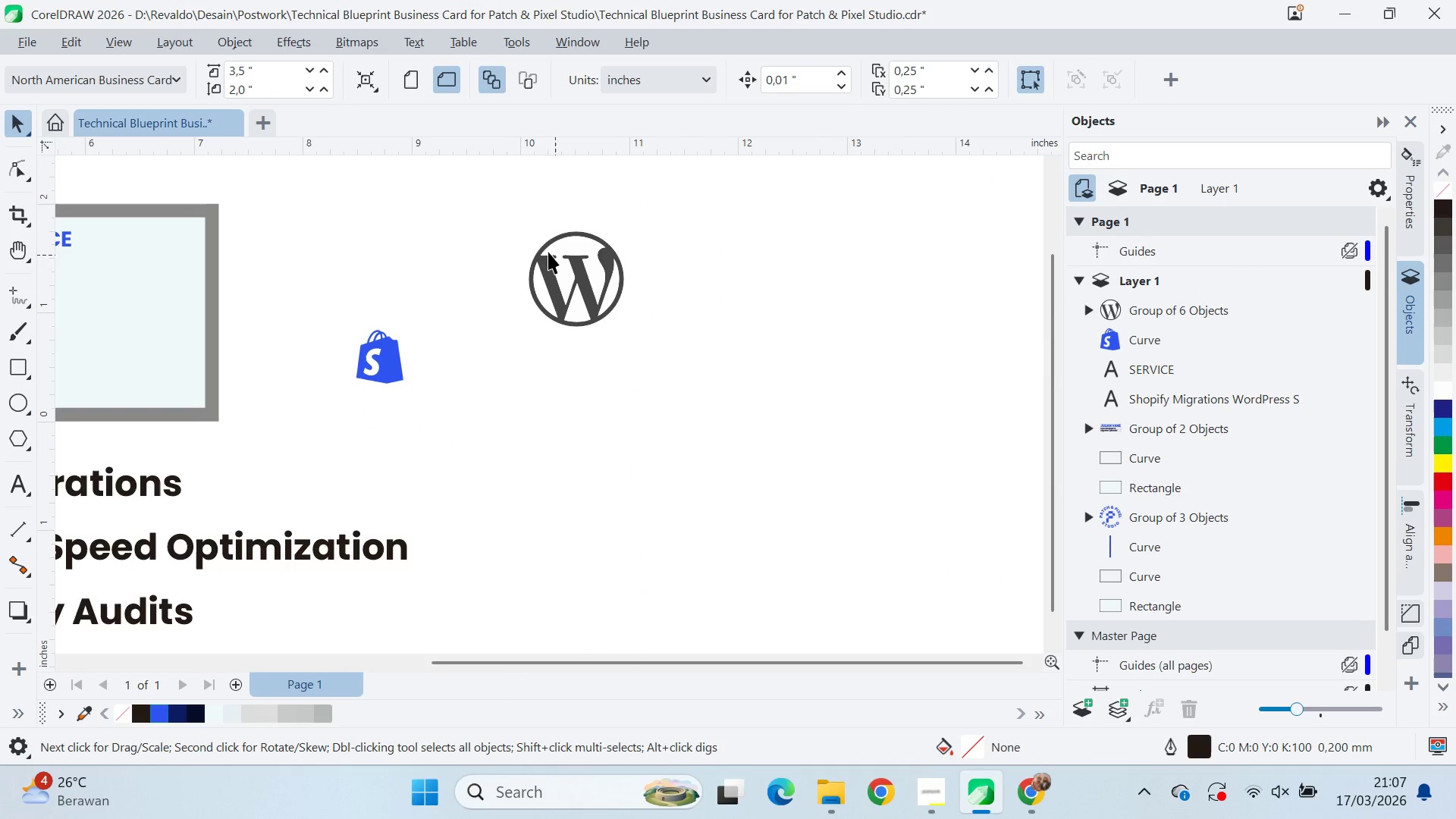 
left_click_drag(start_coordinate=[531, 240], to_coordinate=[554, 309])
 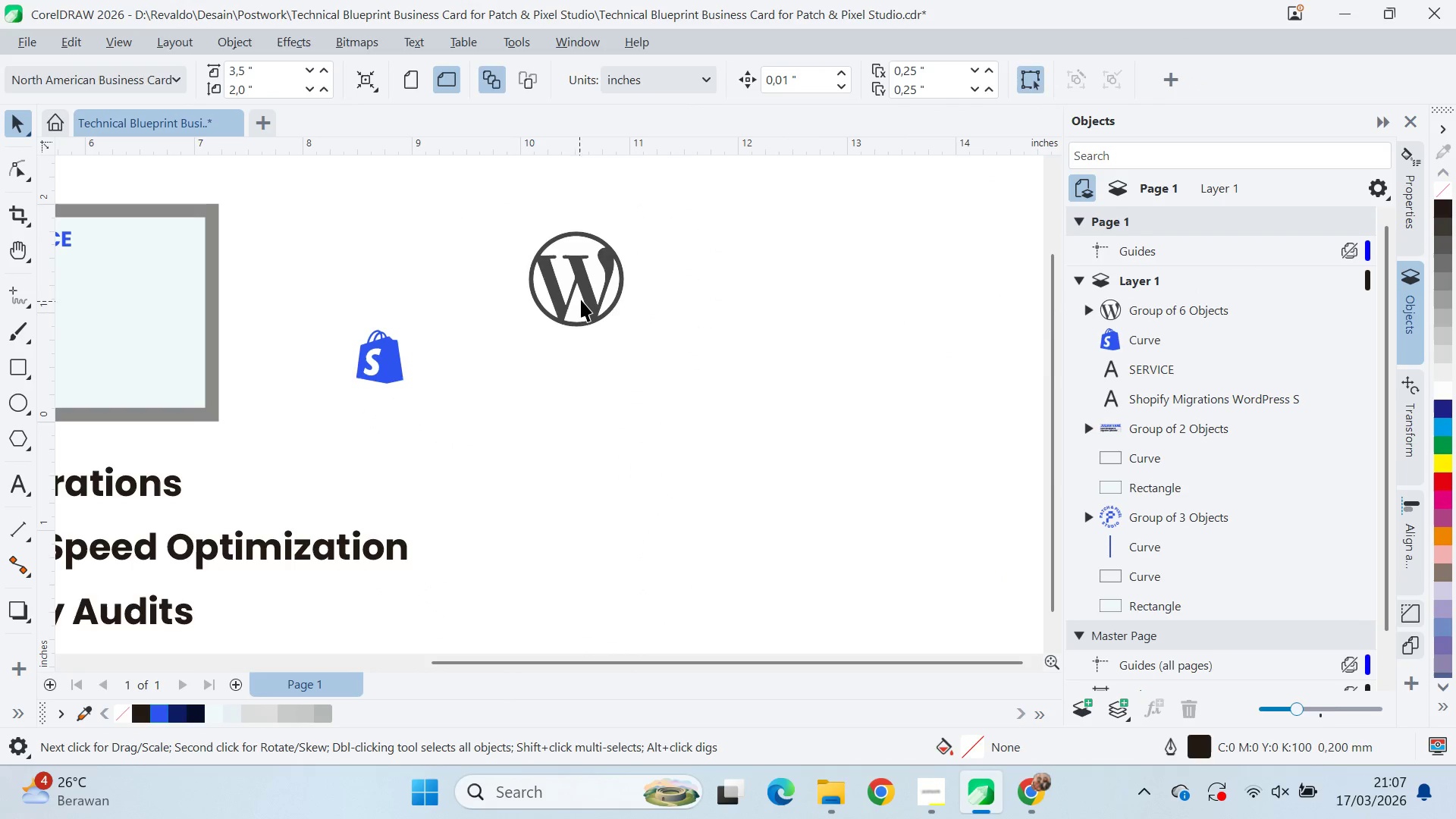 
left_click_drag(start_coordinate=[579, 297], to_coordinate=[500, 360])
 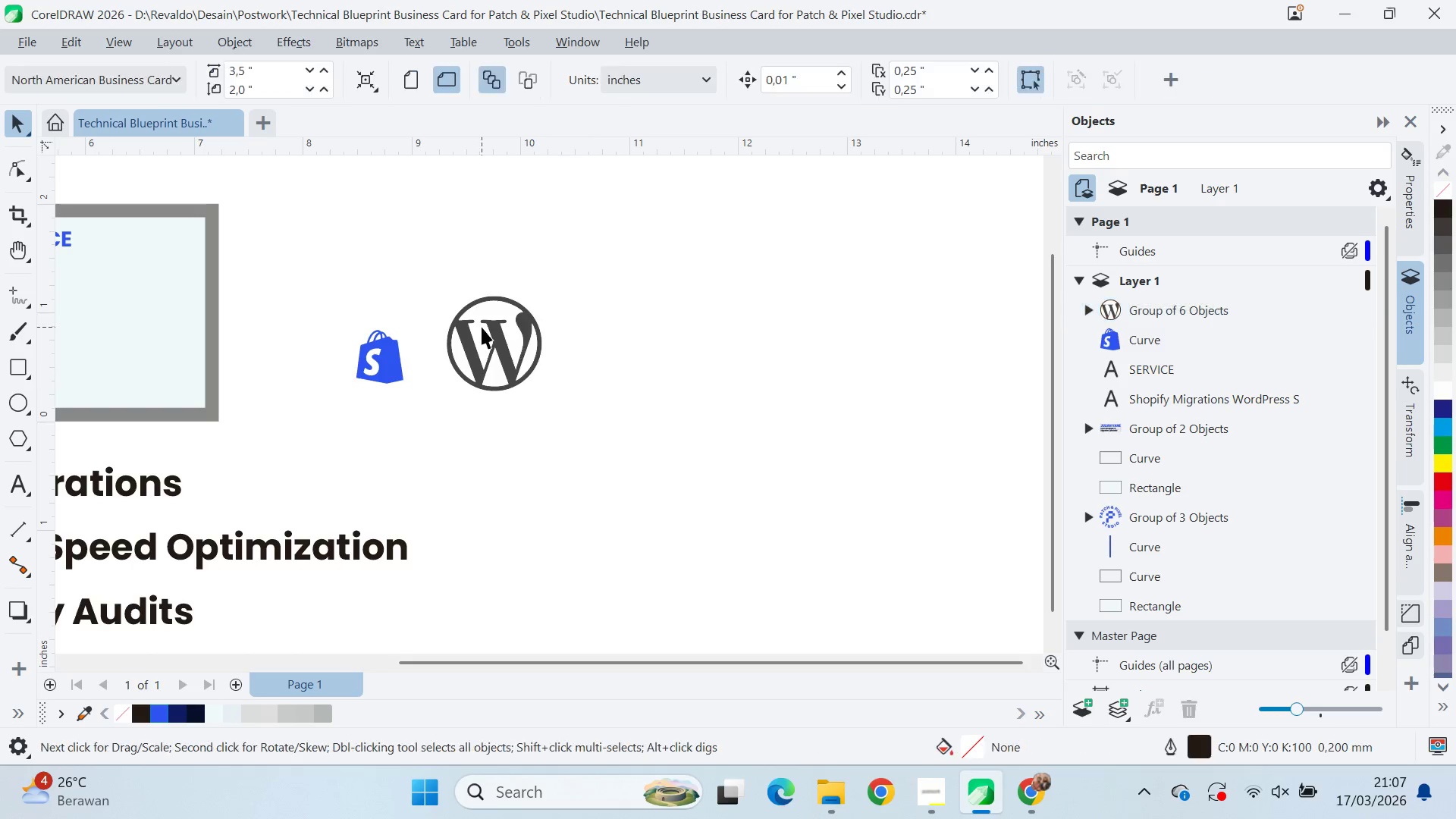 
scroll: coordinate [482, 346], scroll_direction: up, amount: 8.0
 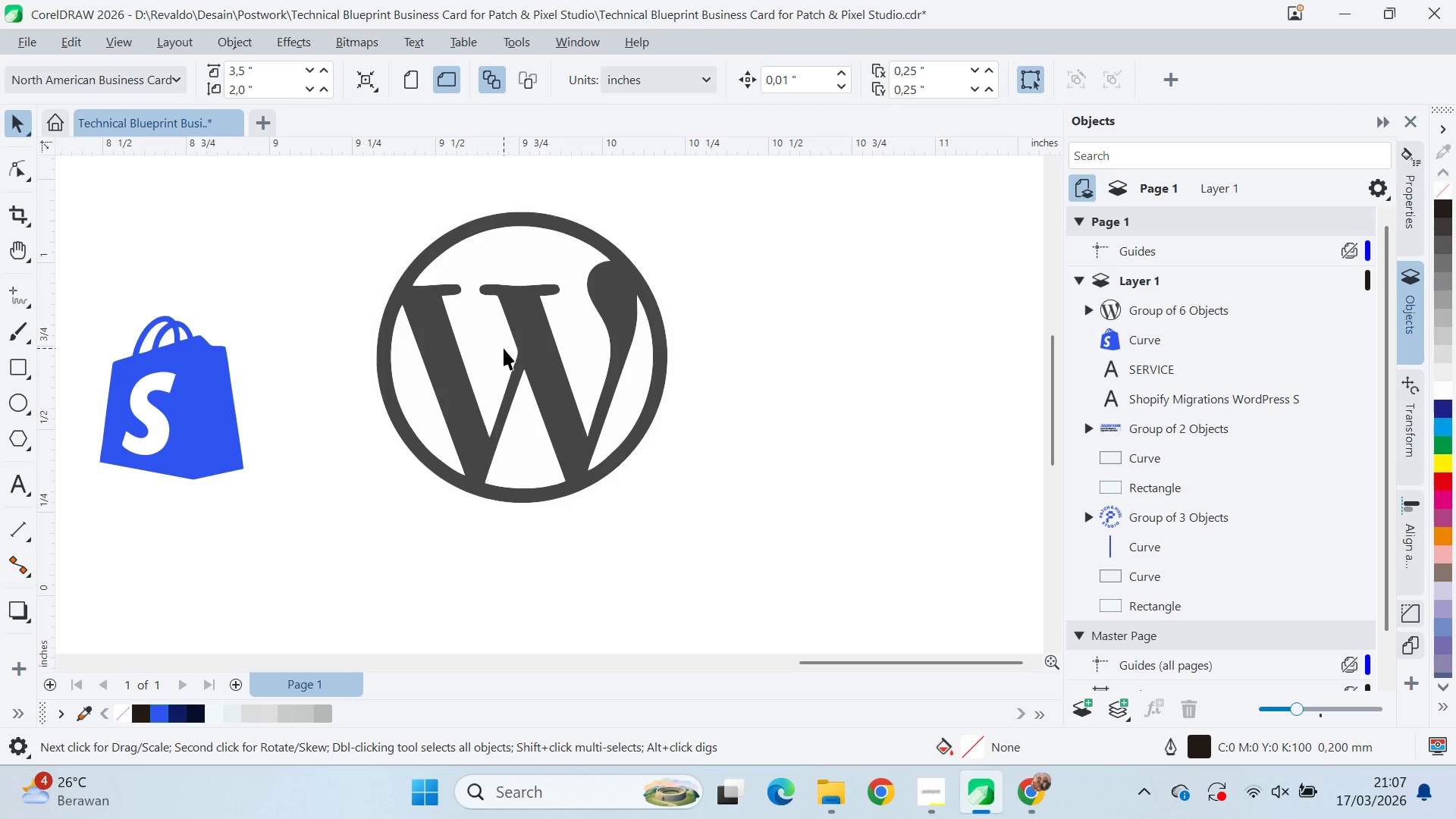 
key(Control+Z)
 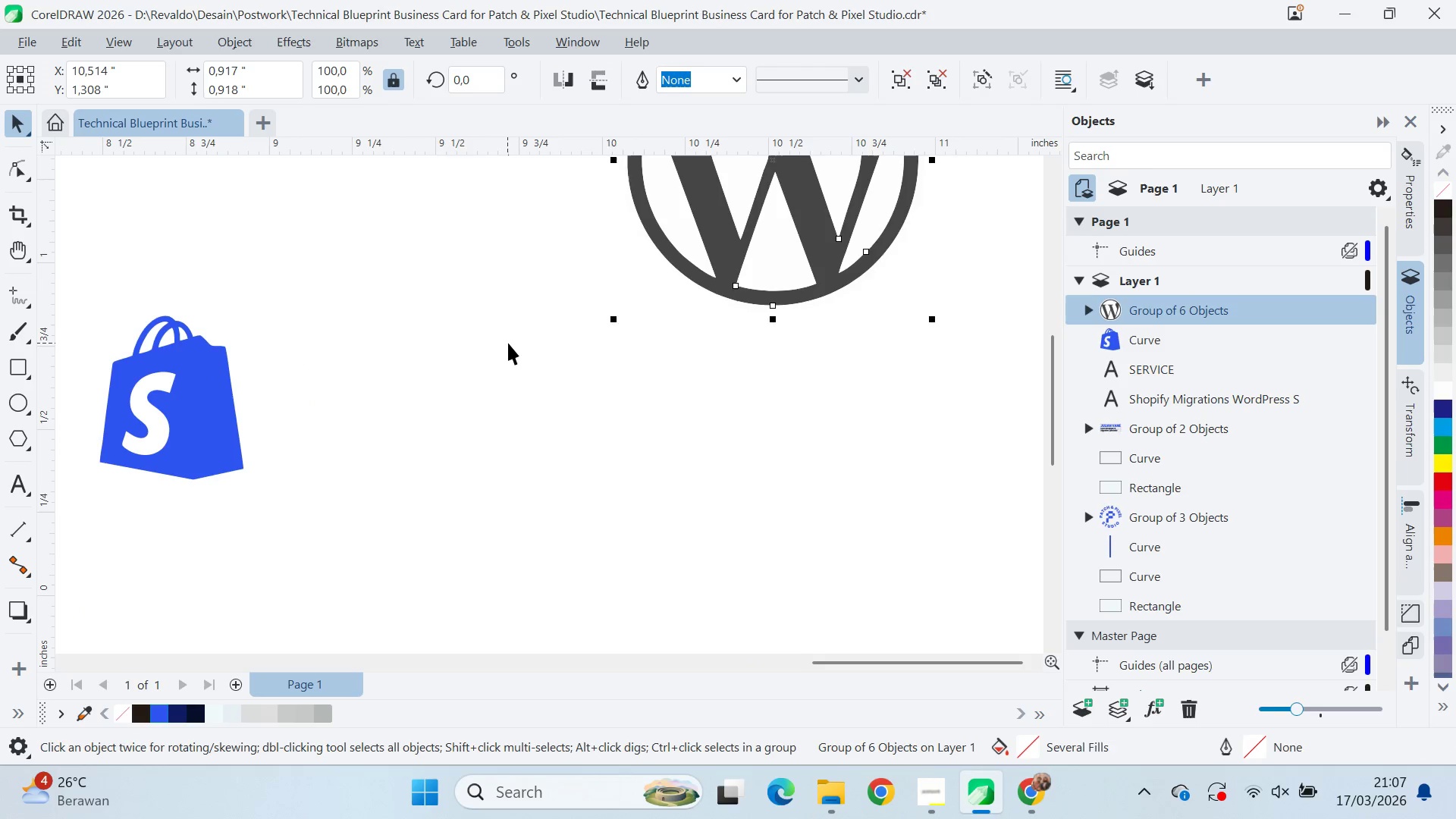 
key(Control+Z)
 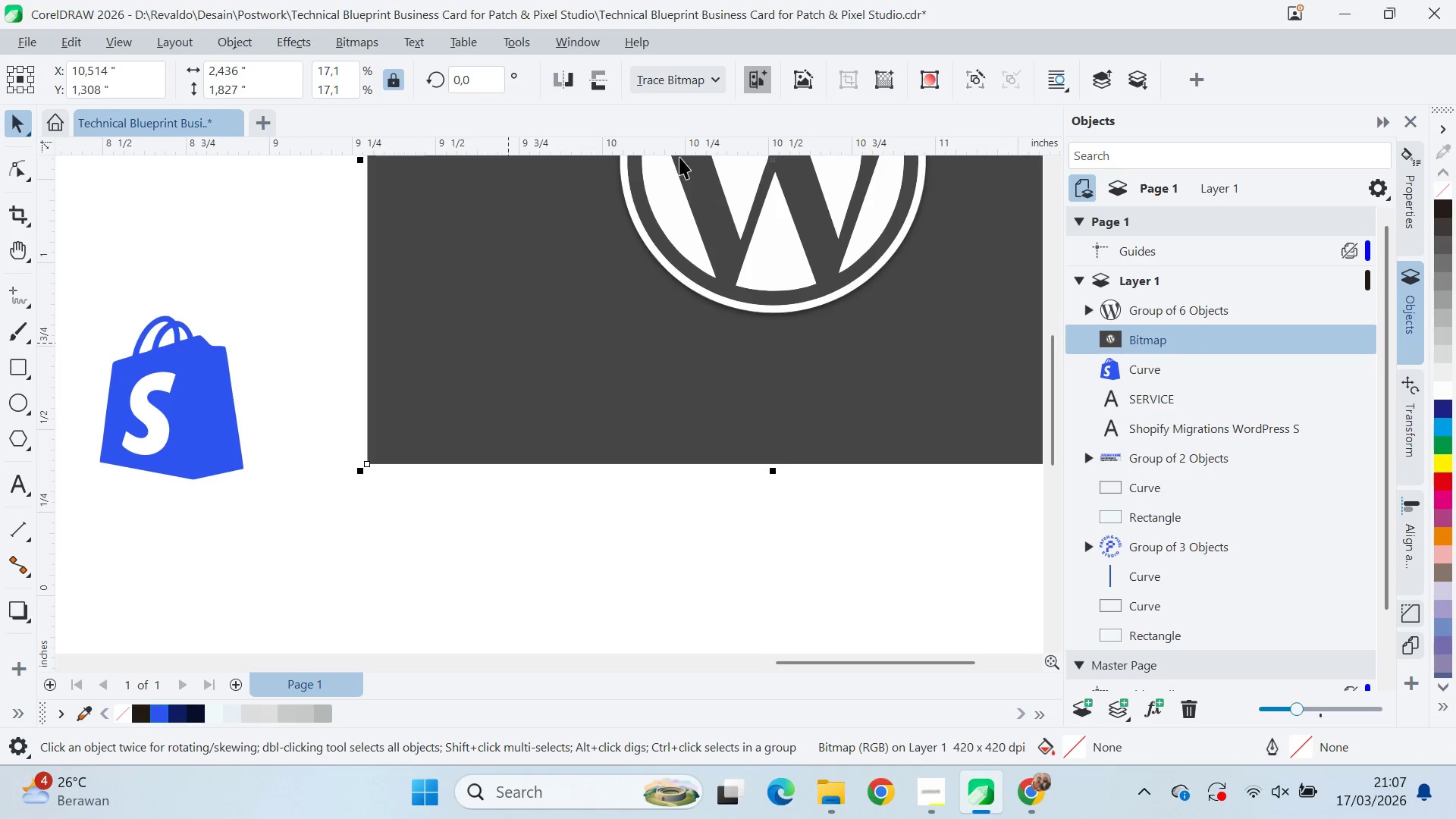 
left_click([702, 221])
 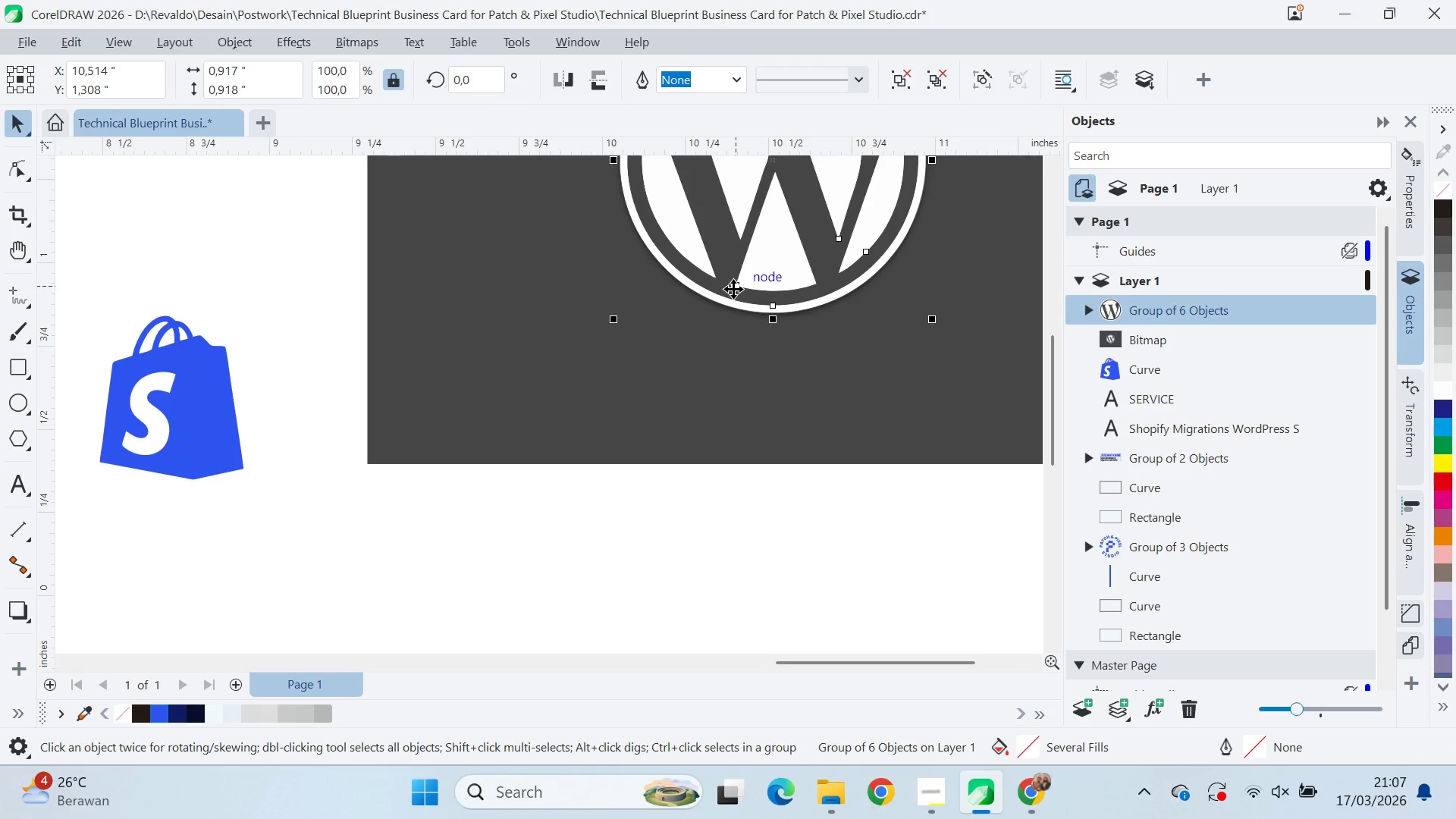 
key(Delete)
 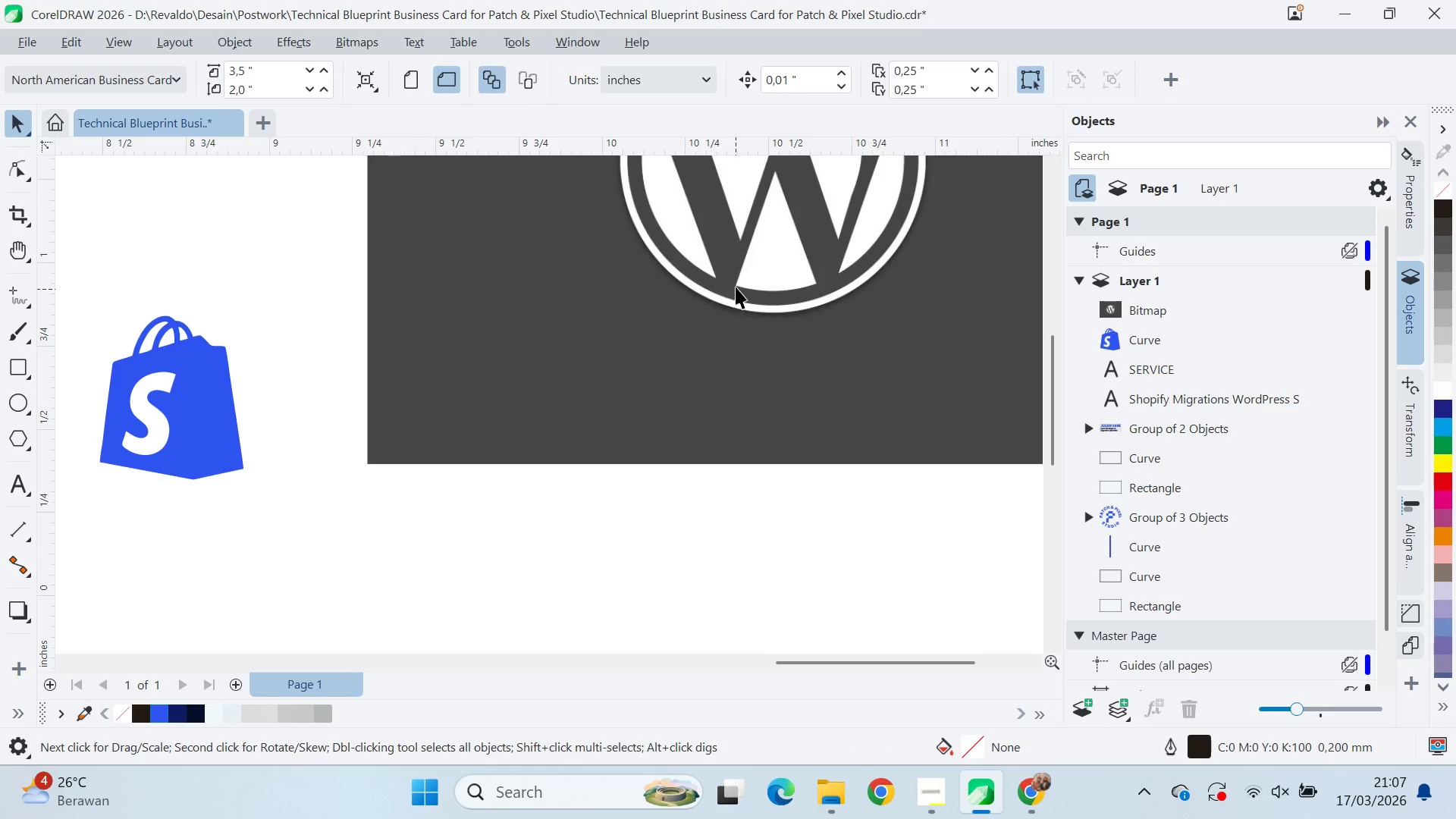 
left_click_drag(start_coordinate=[736, 289], to_coordinate=[731, 284])
 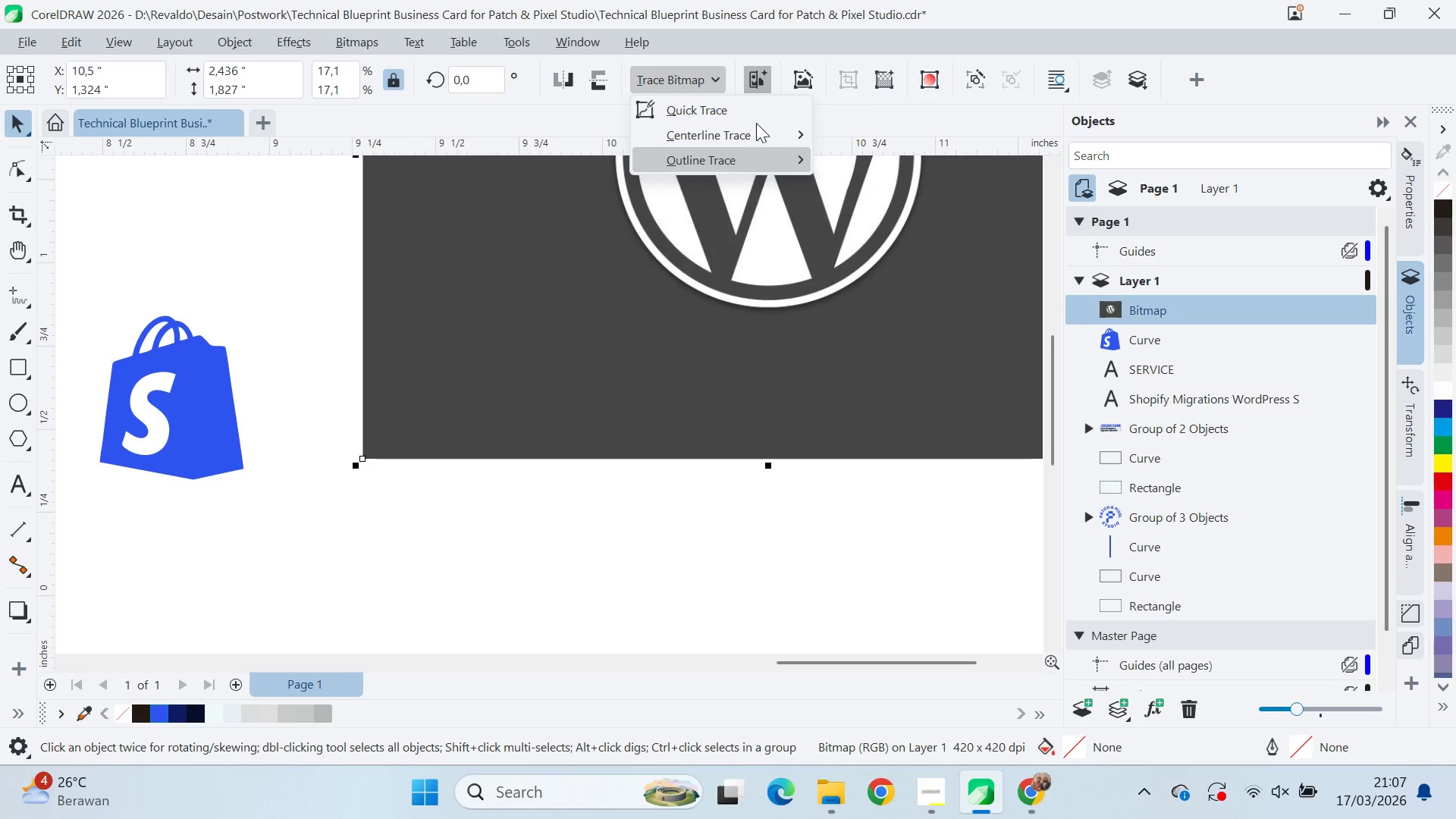 
left_click([759, 156])
 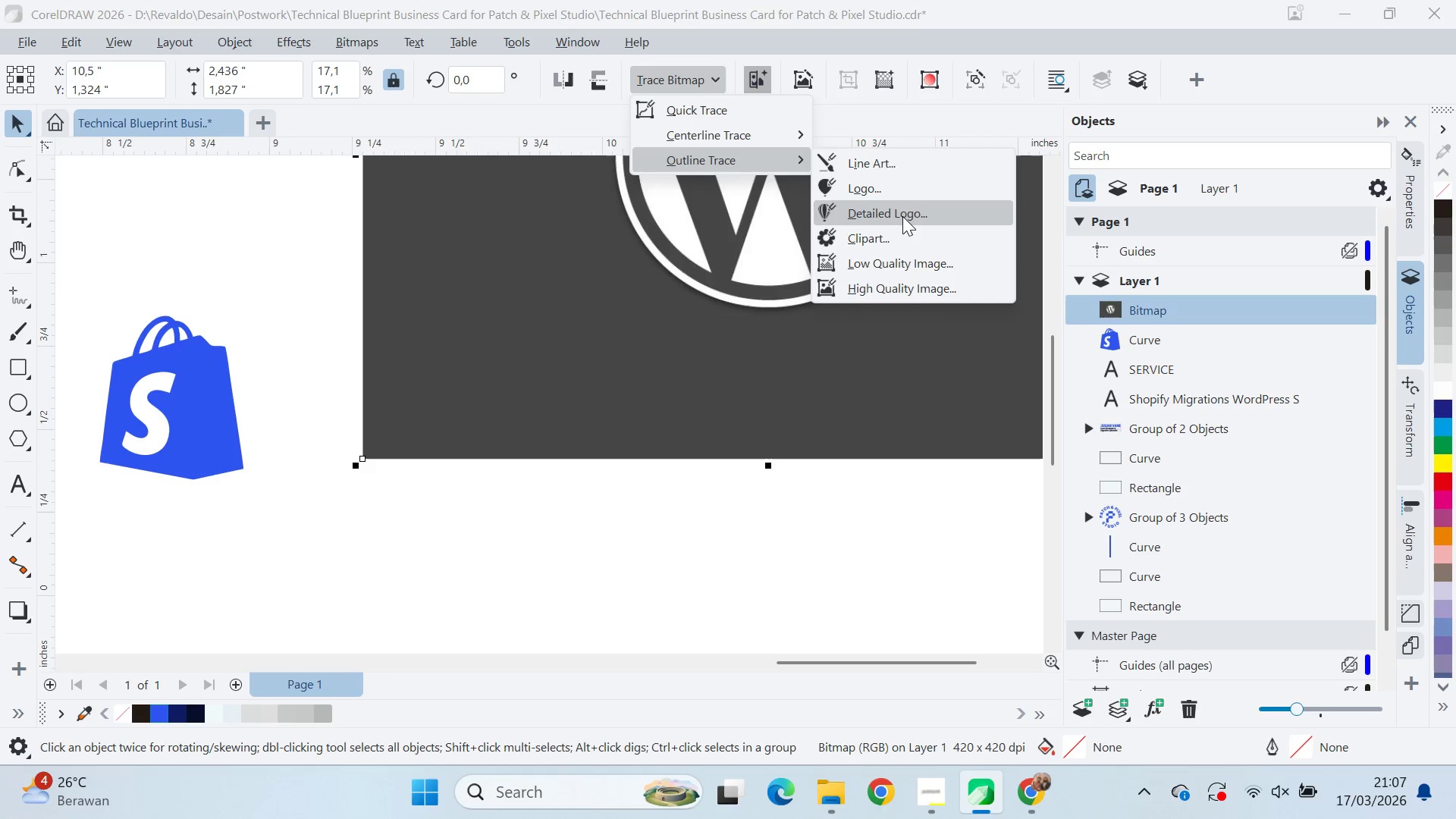 
left_click([902, 216])
 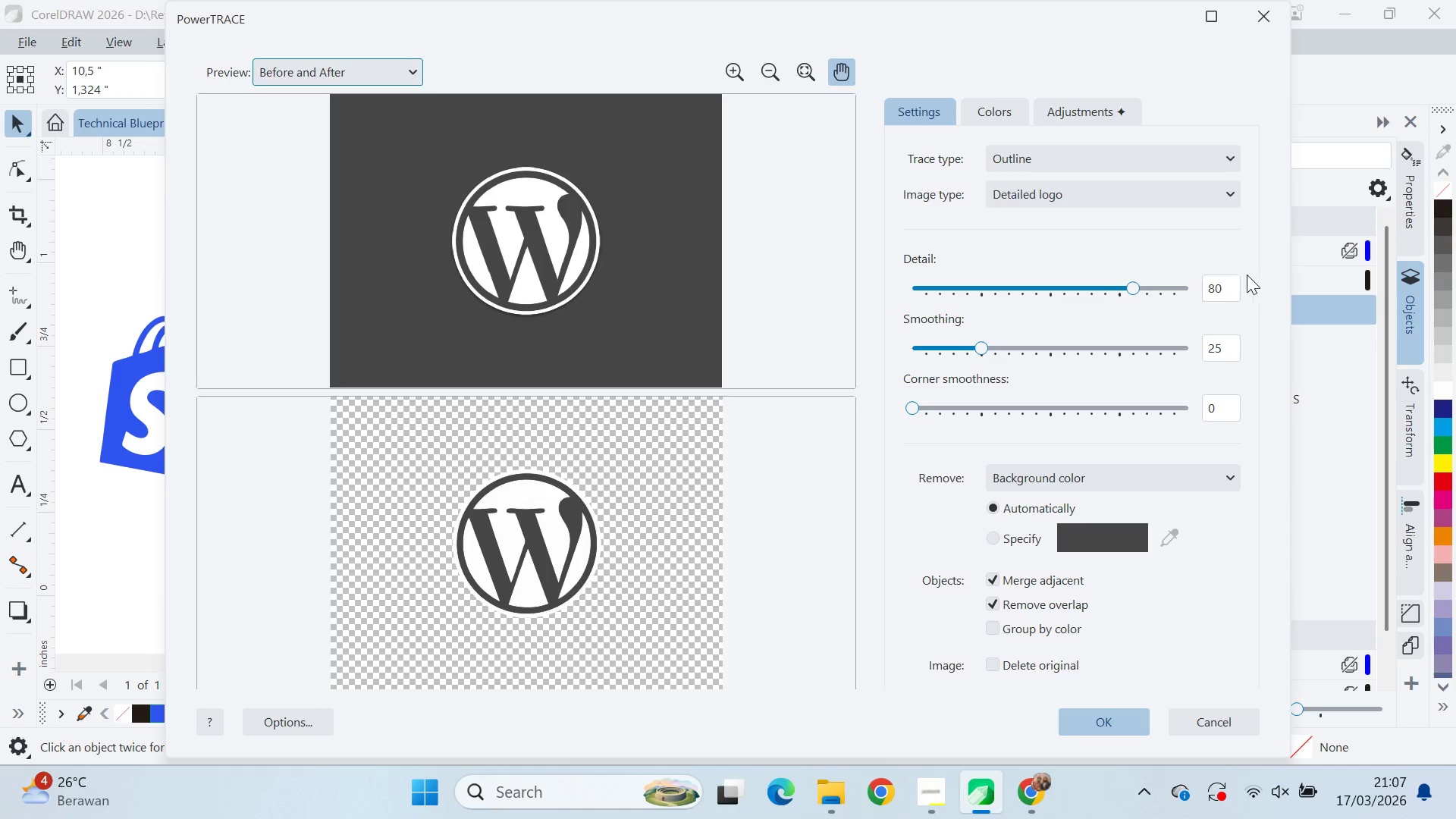 
wait(5.33)
 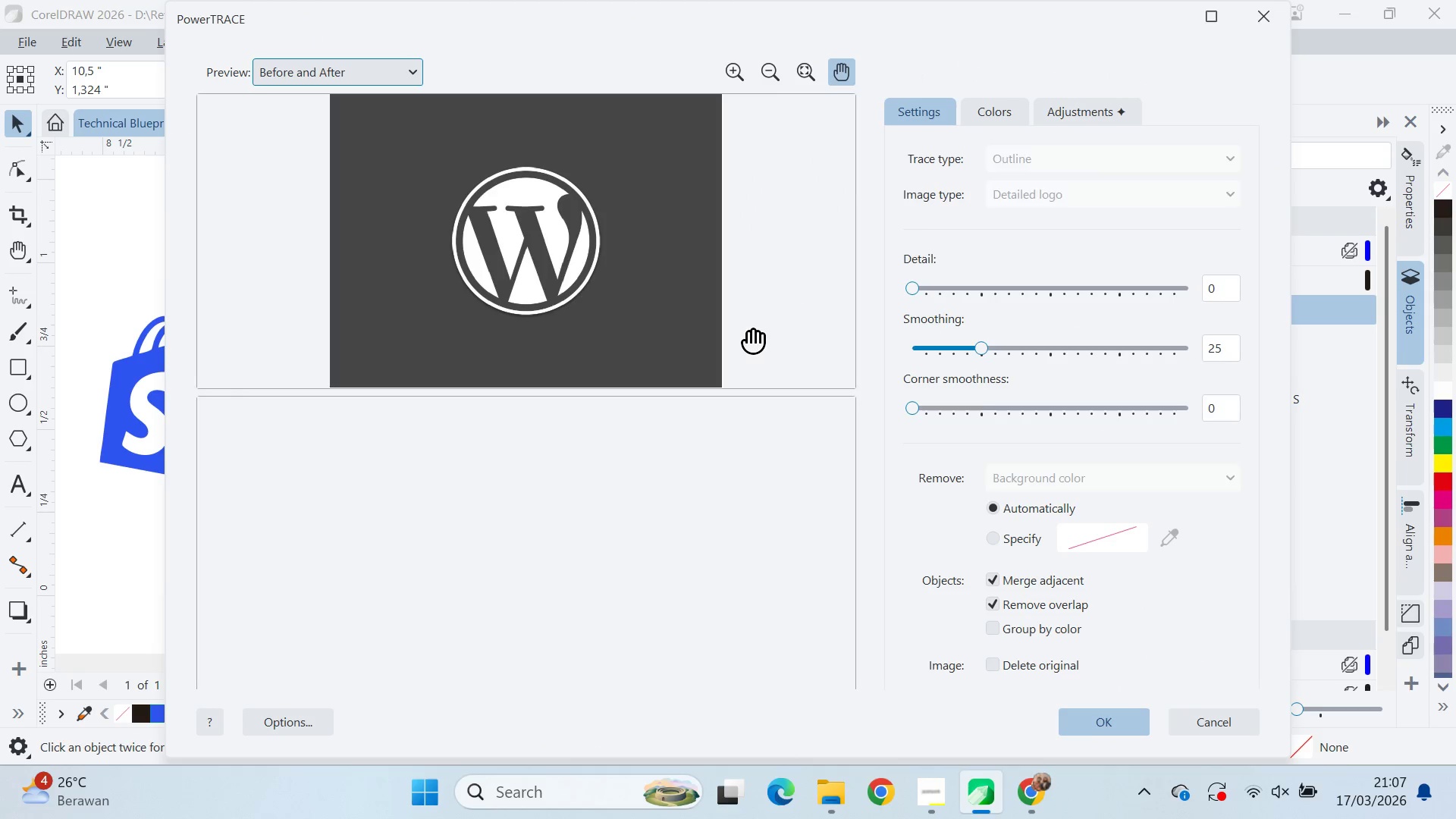 
left_click([921, 349])
 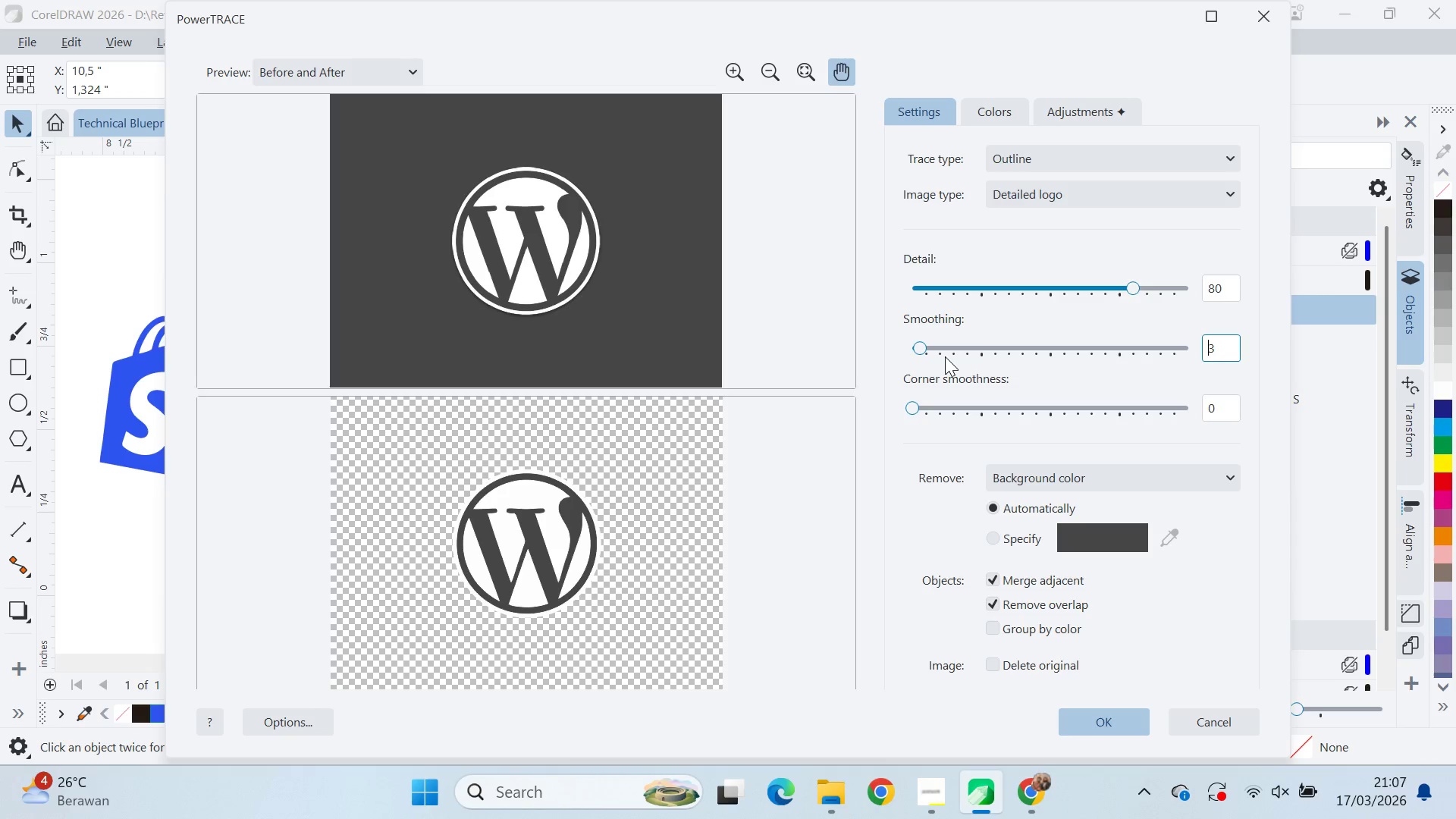 
left_click_drag(start_coordinate=[921, 351], to_coordinate=[877, 345])
 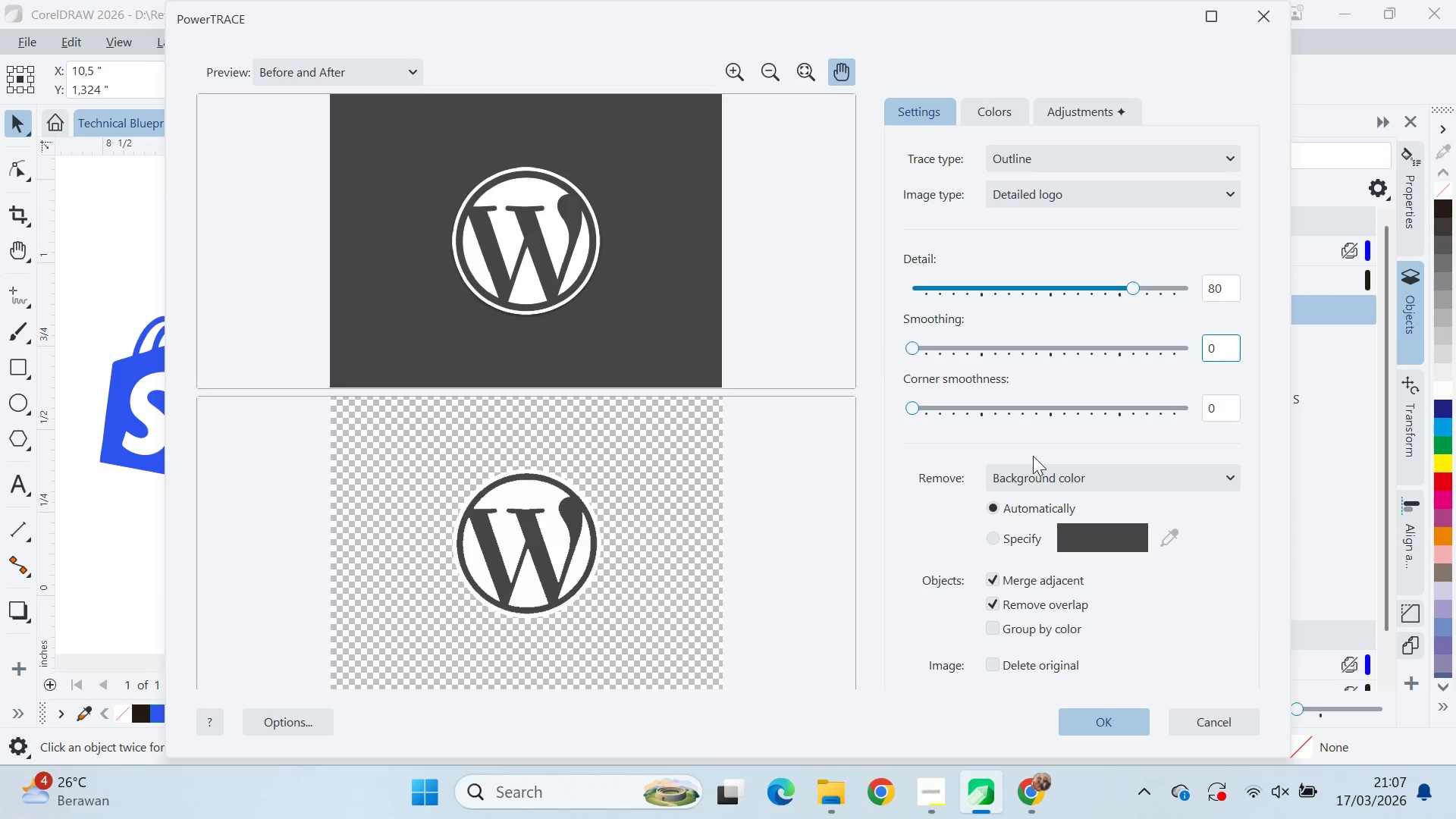 
left_click_drag(start_coordinate=[1225, 716], to_coordinate=[1222, 717])
 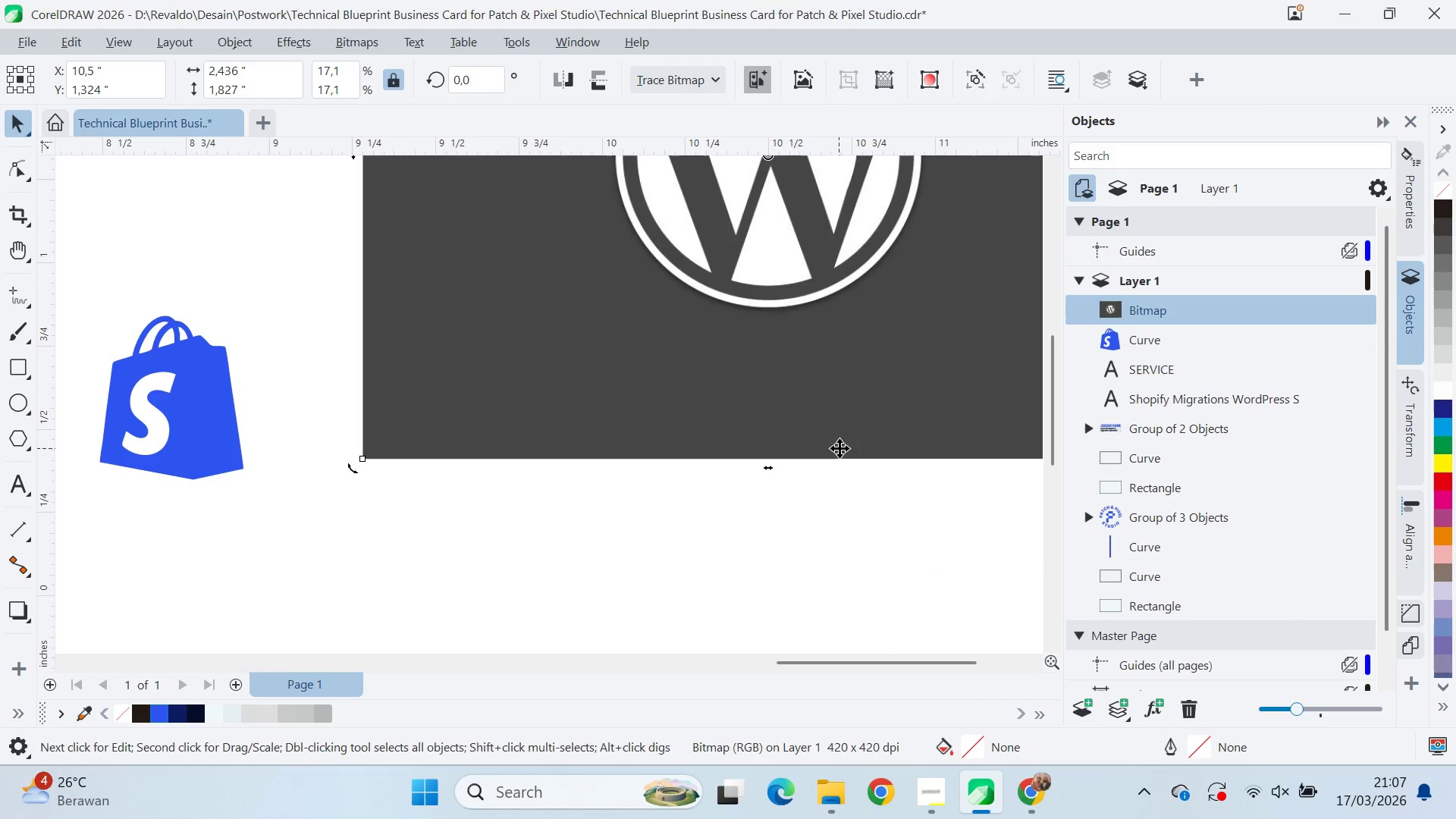 
left_click_drag(start_coordinate=[839, 503], to_coordinate=[841, 508])
 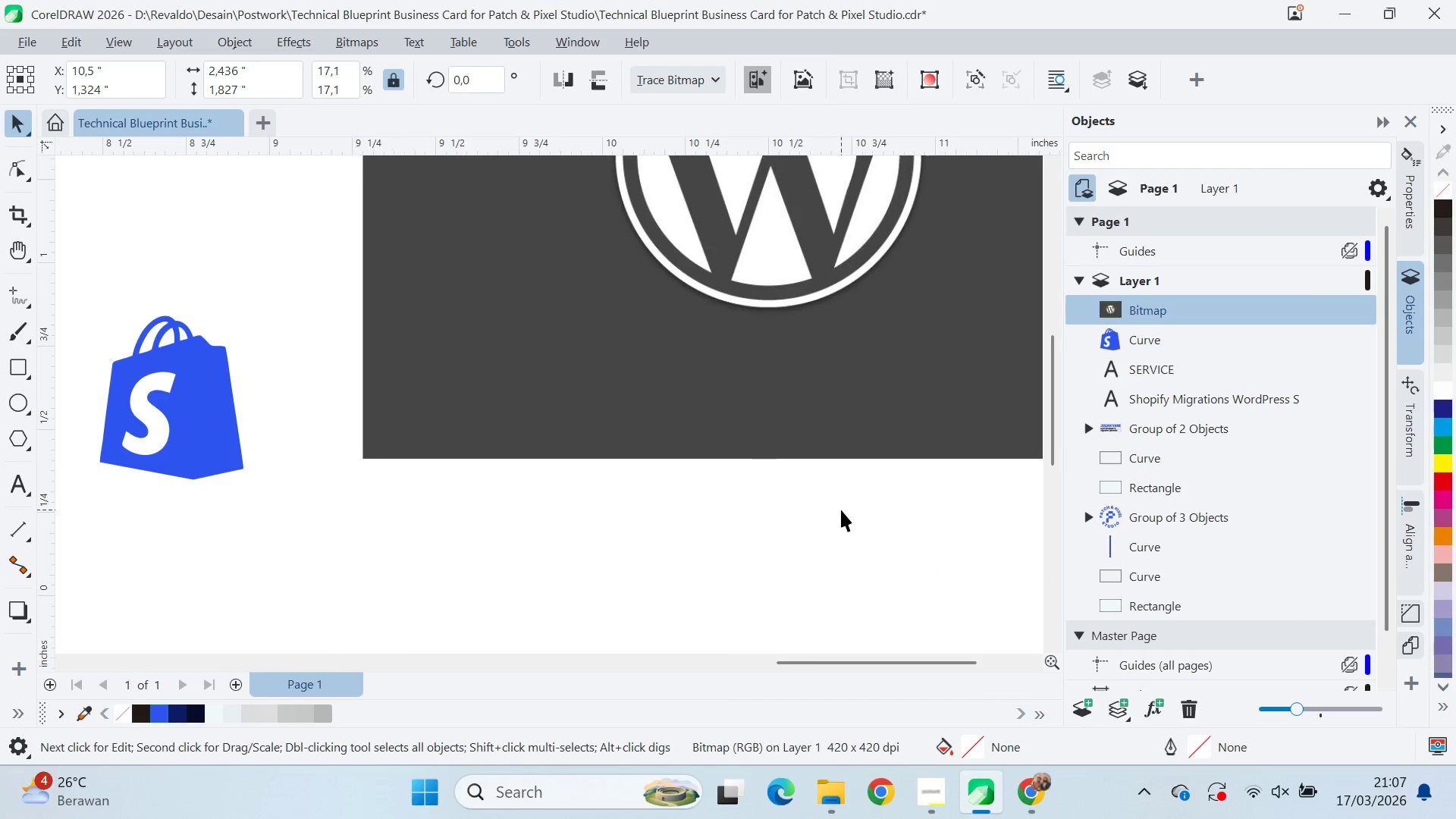 
key(Alt+AltLeft)
 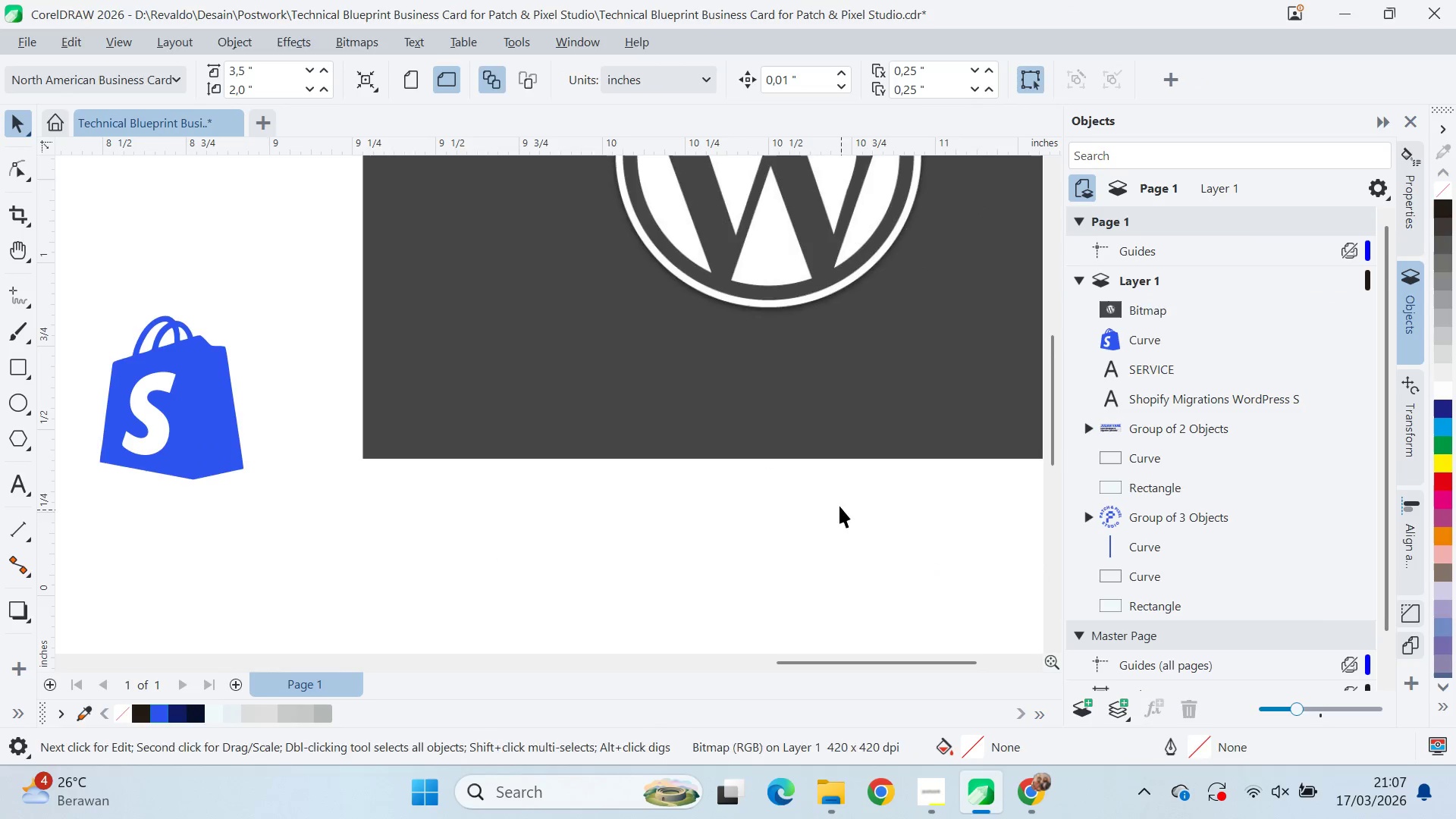 
key(Alt+Tab)
 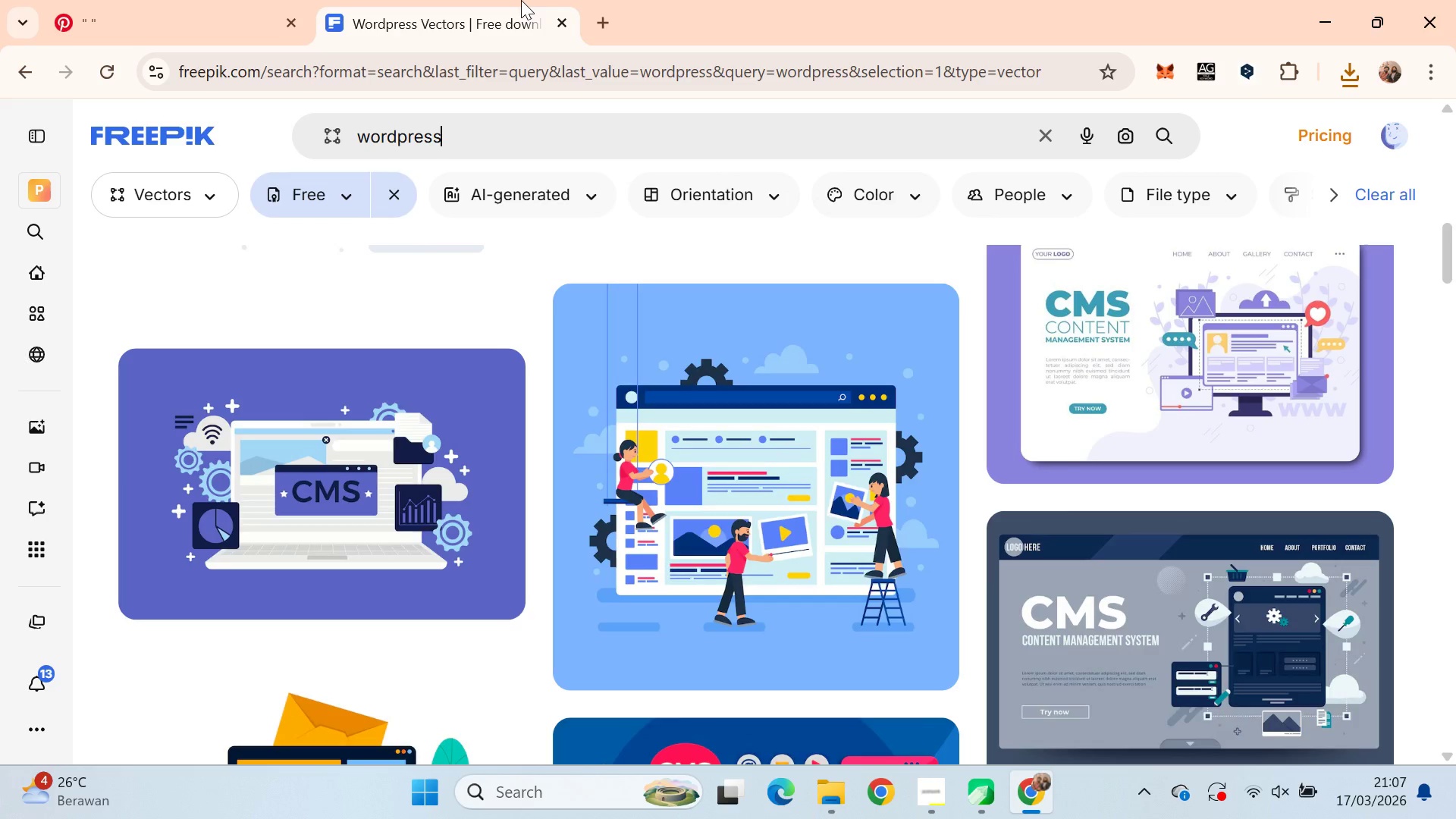 
scroll: coordinate [815, 397], scroll_direction: up, amount: 21.0
 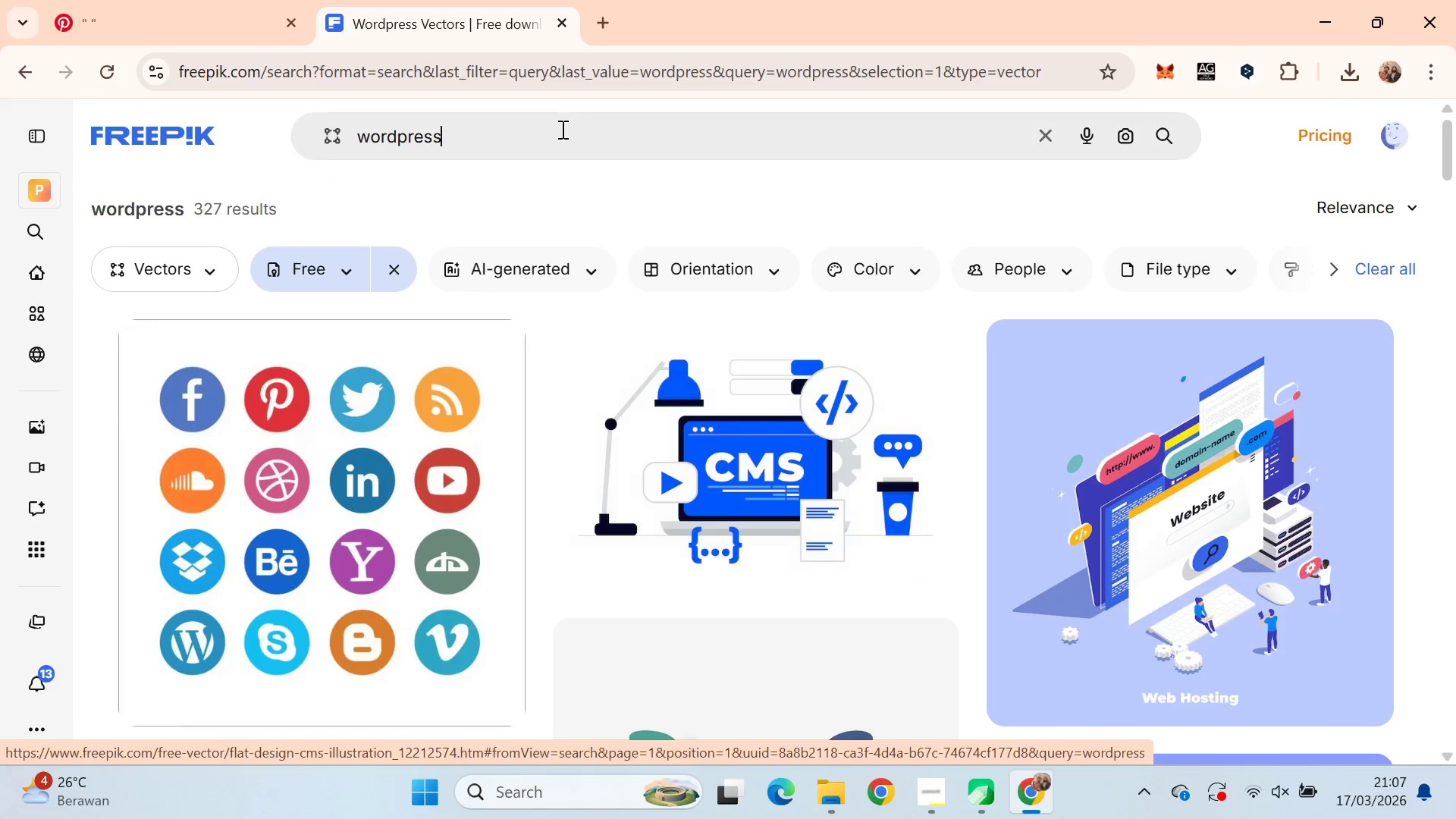 
type( icon)
 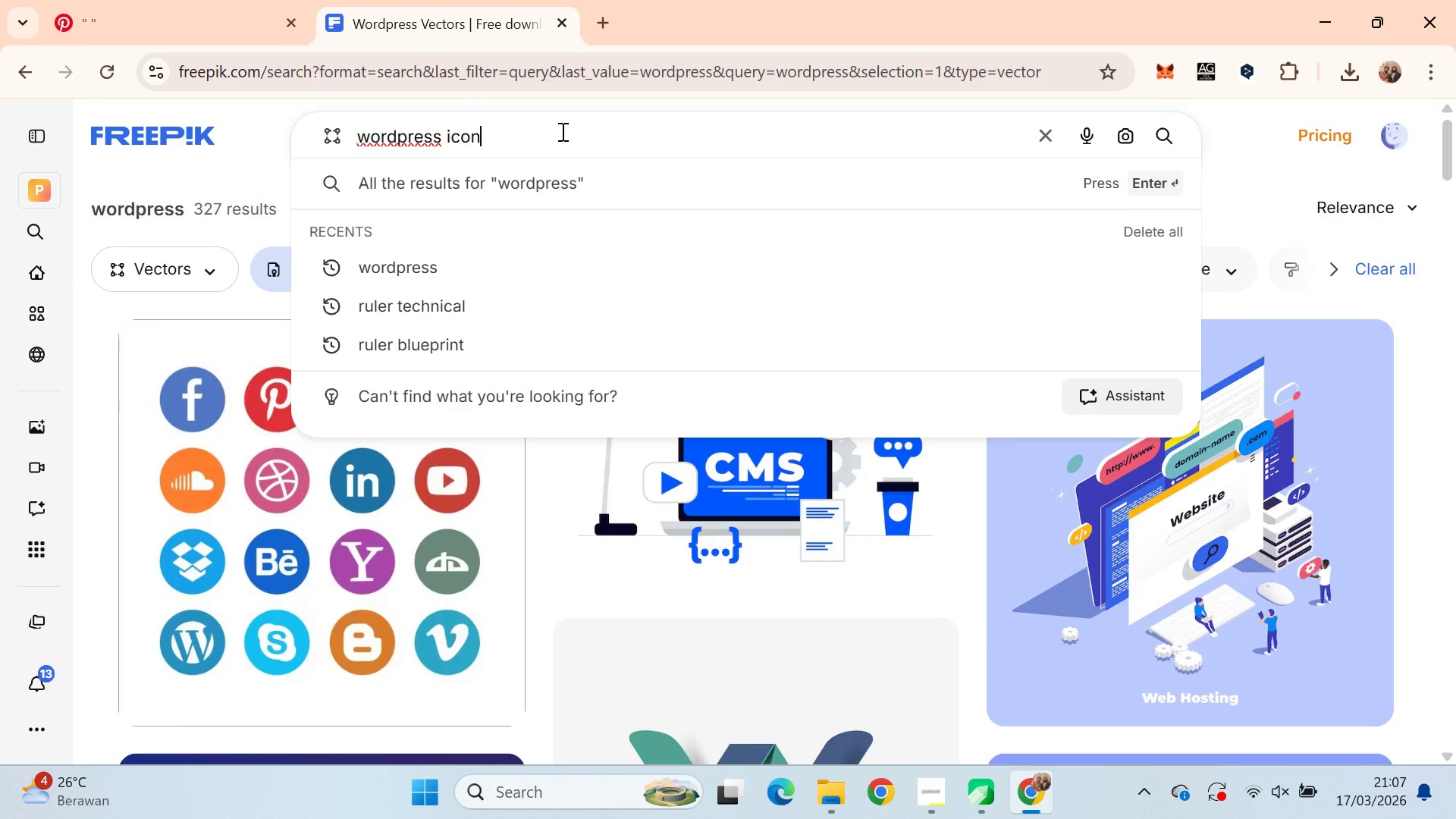 
key(Enter)
 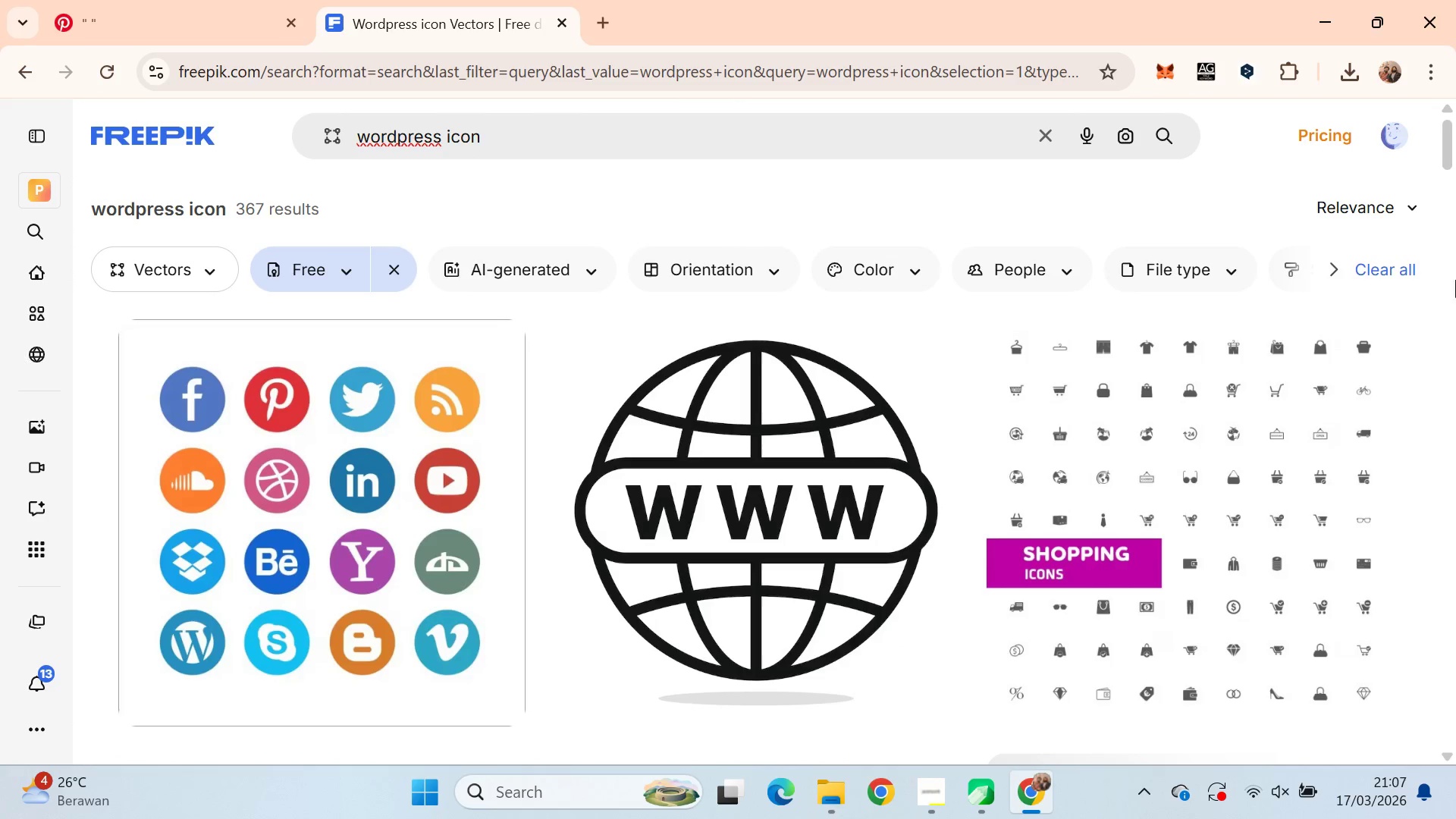 
left_click_drag(start_coordinate=[1454, 144], to_coordinate=[1454, 102])
 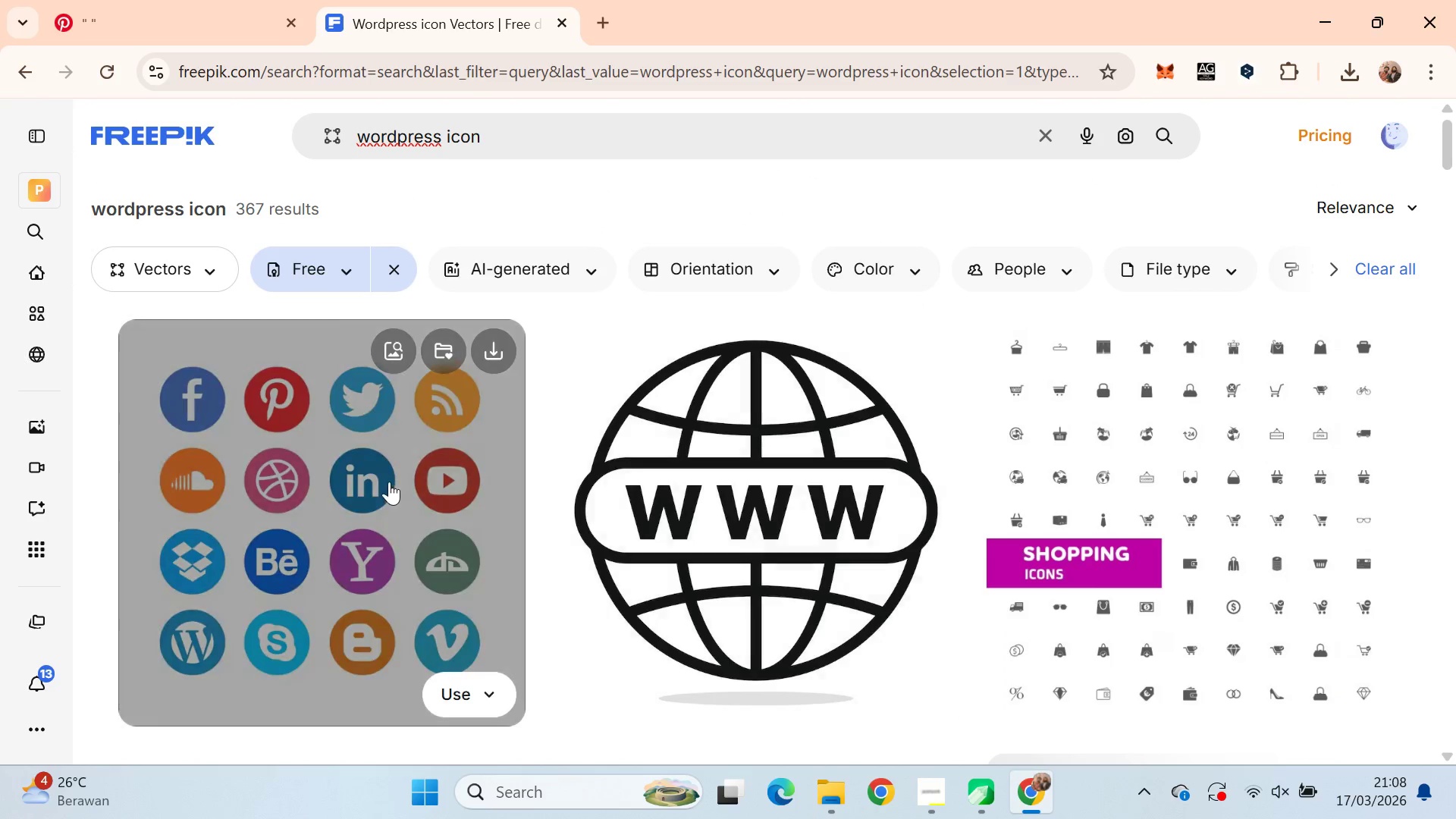 
left_click([391, 483])
 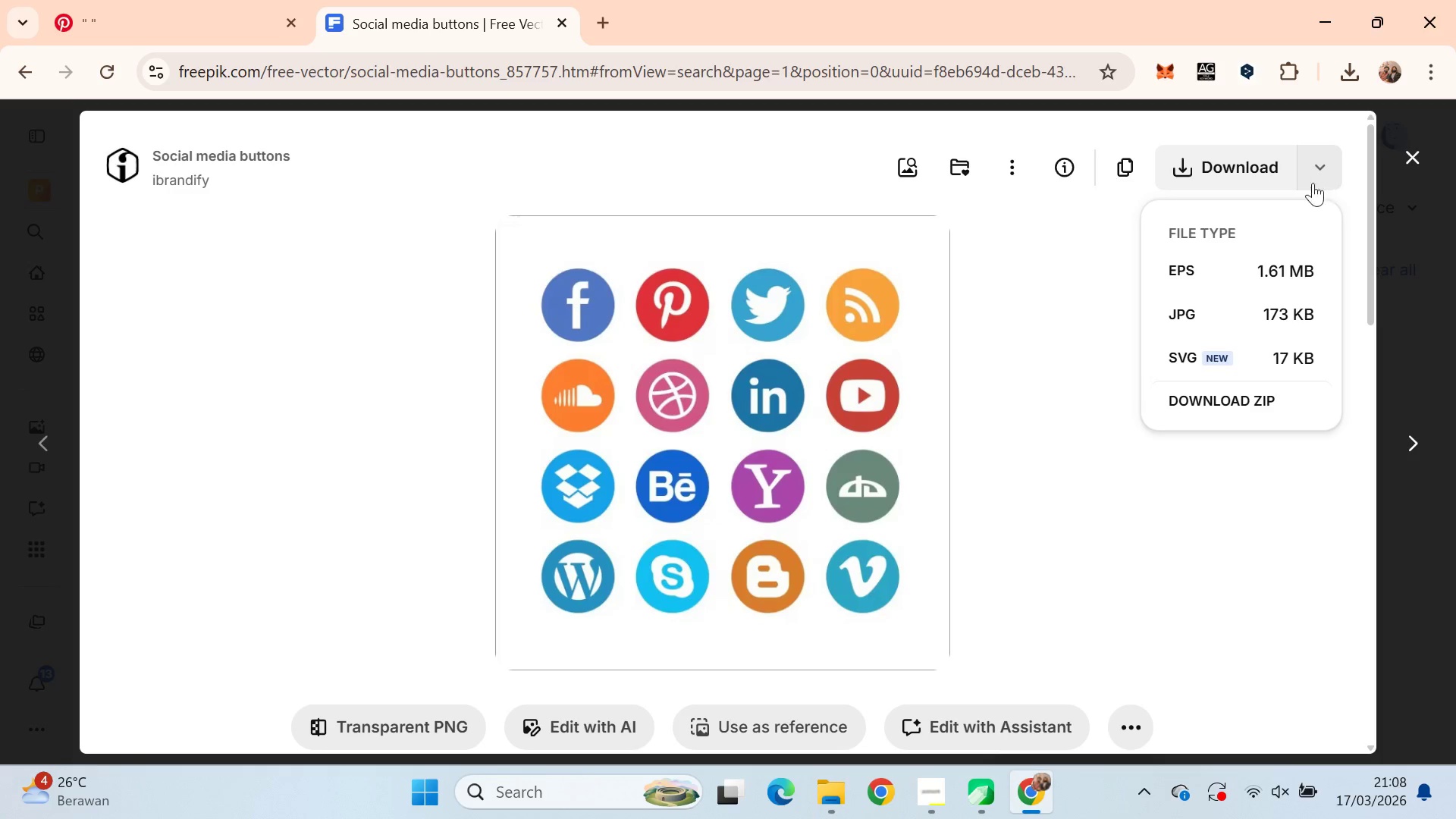 
left_click([1253, 361])
 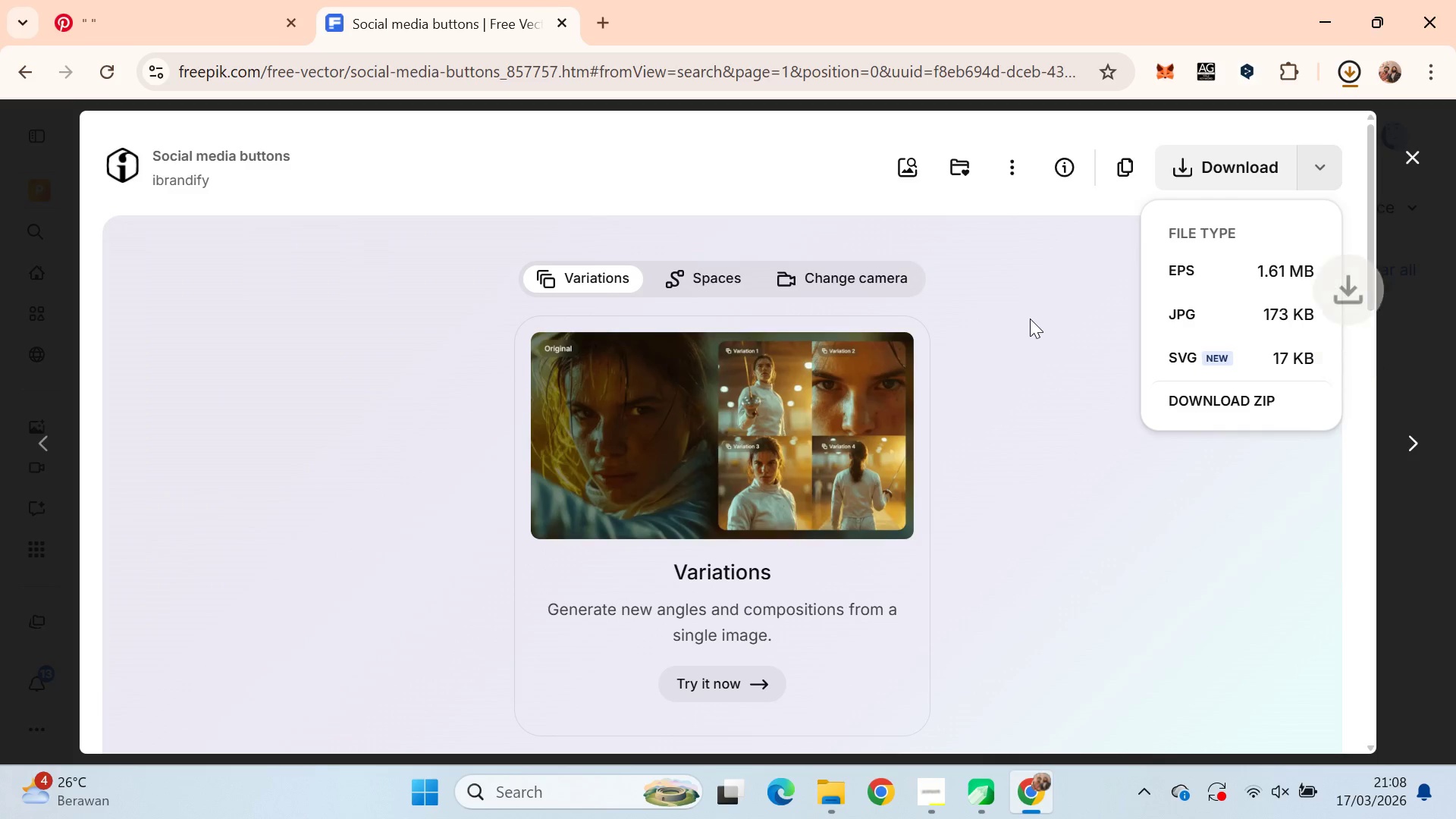 
left_click_drag(start_coordinate=[1125, 134], to_coordinate=[749, 482])
 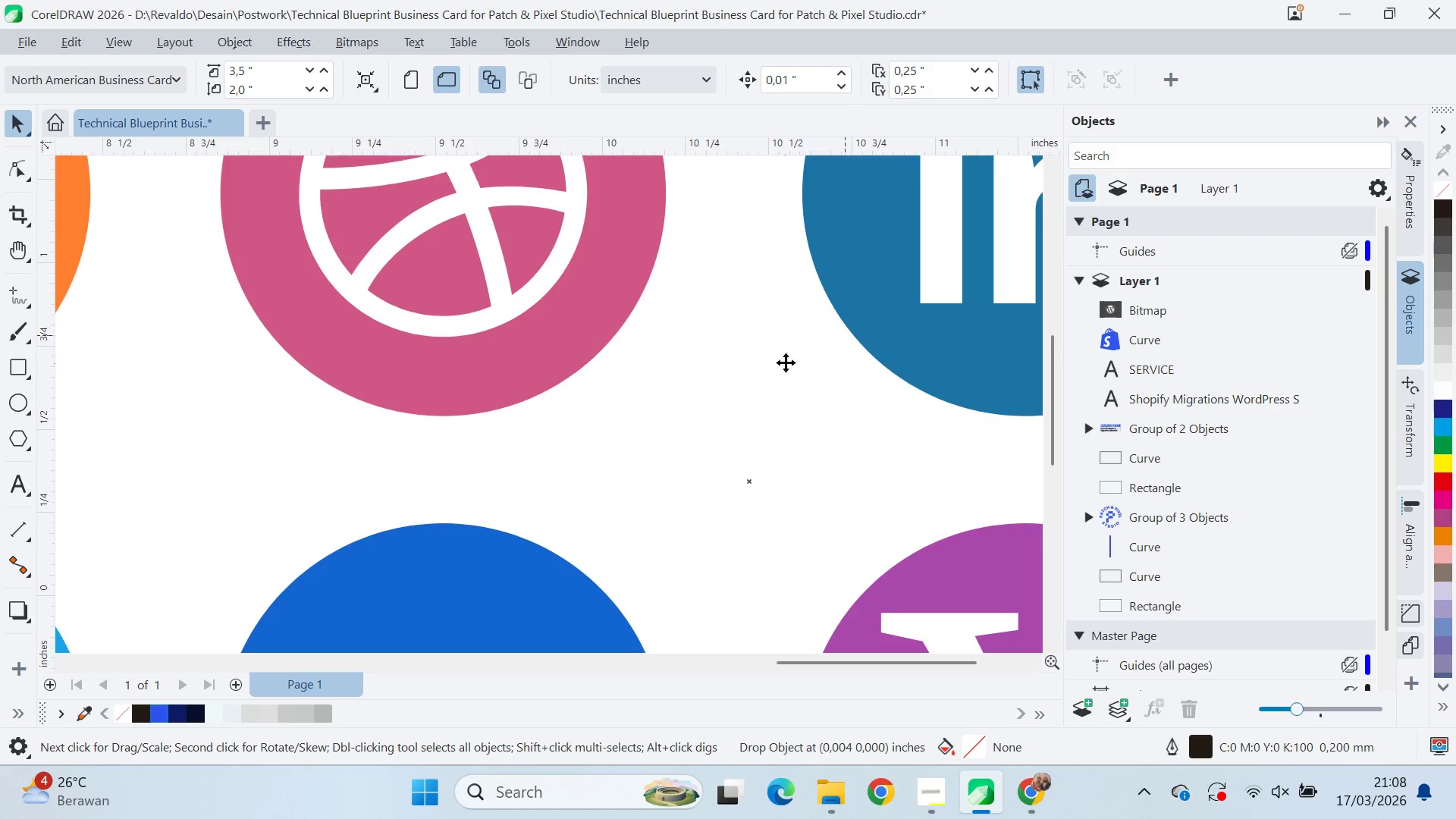 
key(Alt+Tab)
 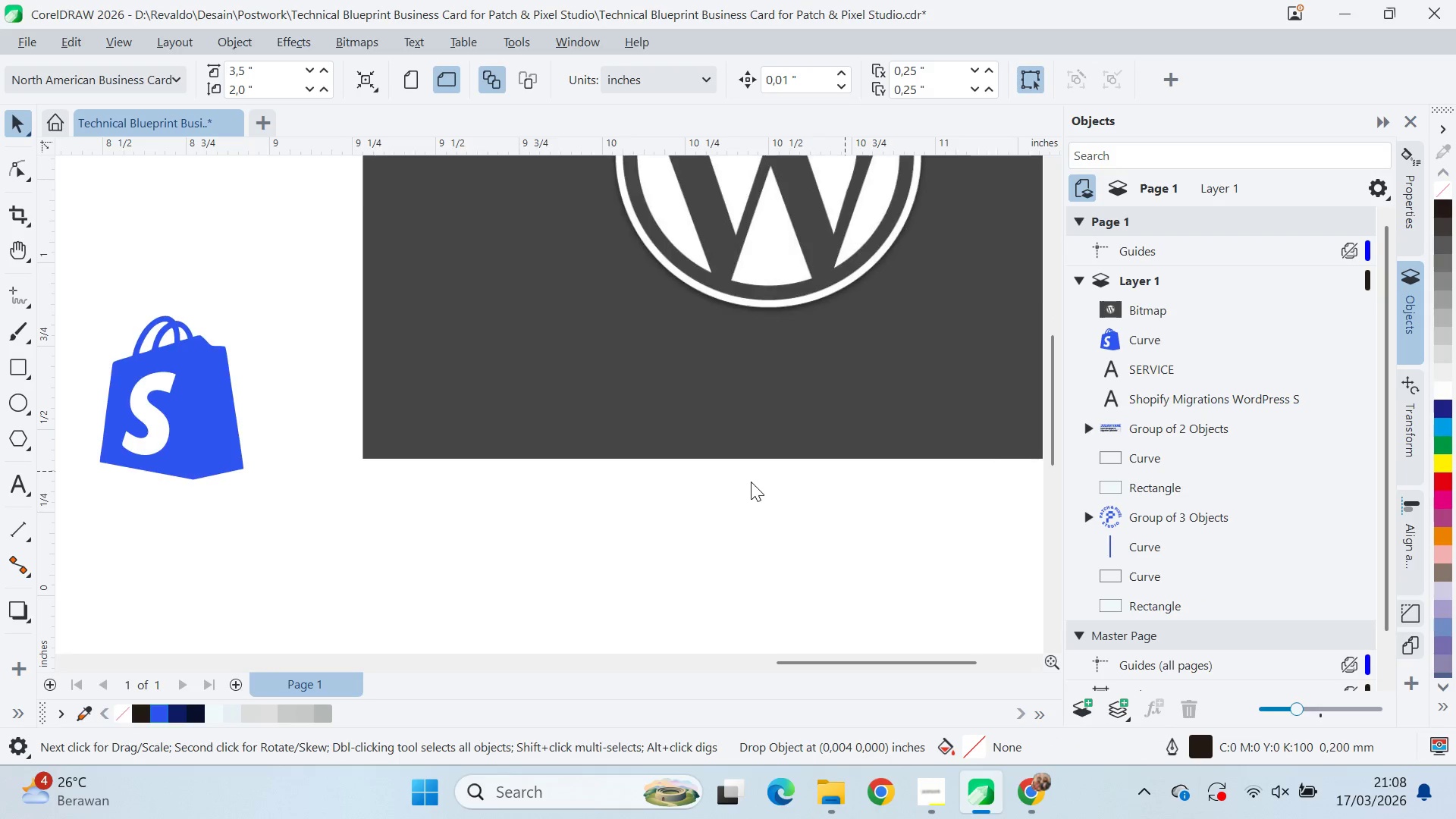 
scroll: coordinate [832, 359], scroll_direction: down, amount: 14.0
 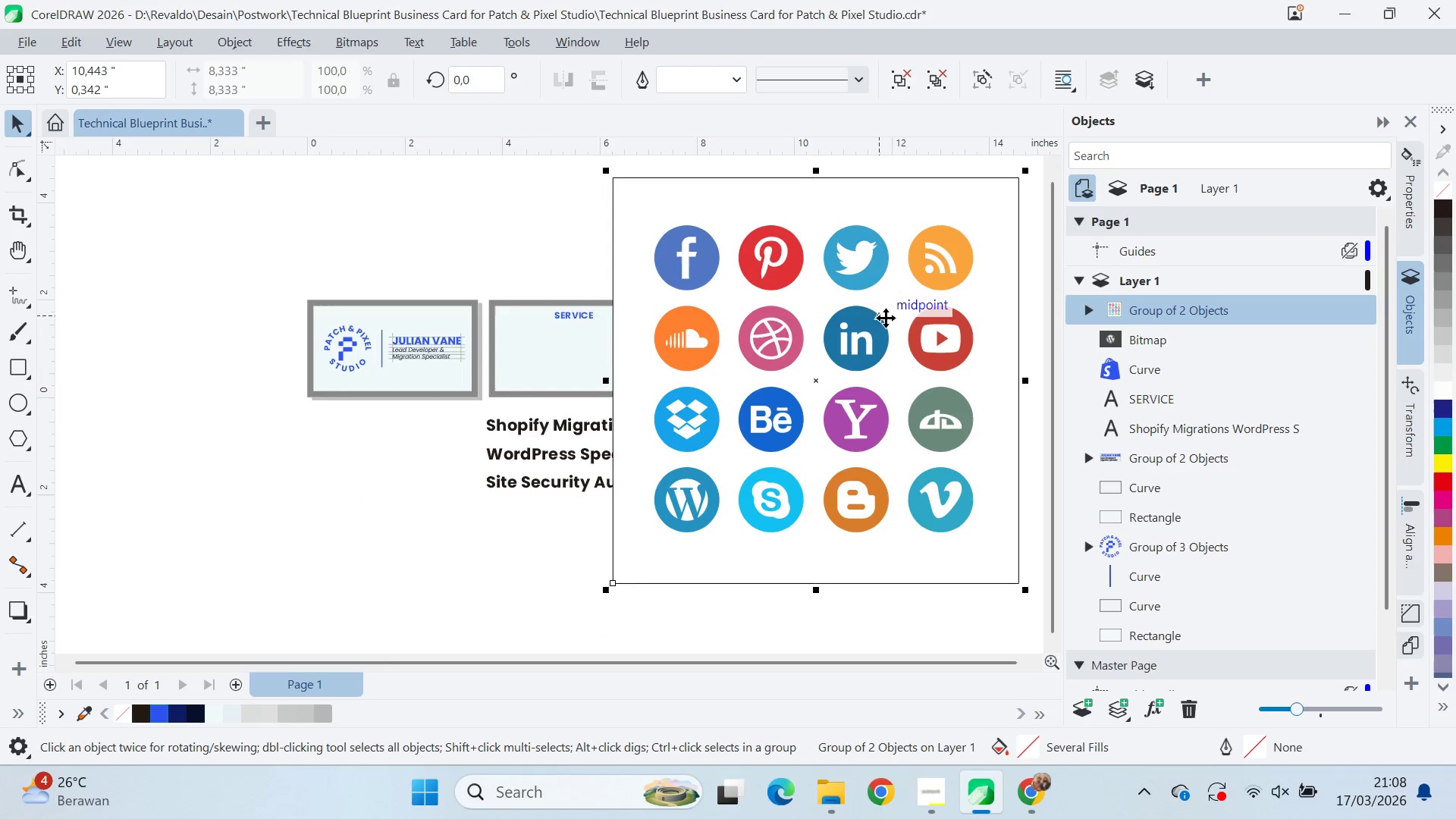 
left_click_drag(start_coordinate=[871, 314], to_coordinate=[712, 392])
 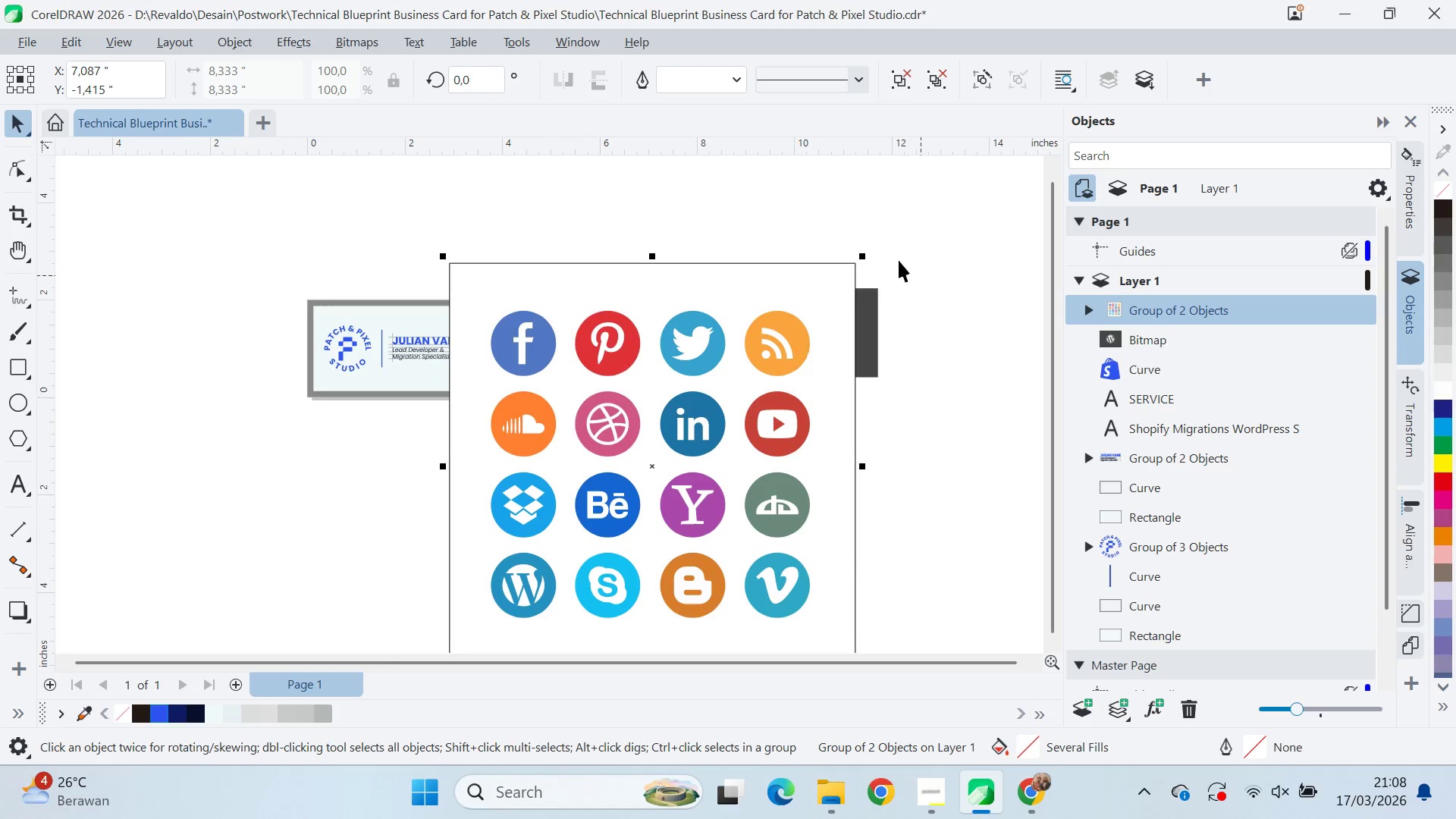 
hold_key(key=ShiftLeft, duration=1.39)
left_click_drag(start_coordinate=[865, 253], to_coordinate=[717, 413])
 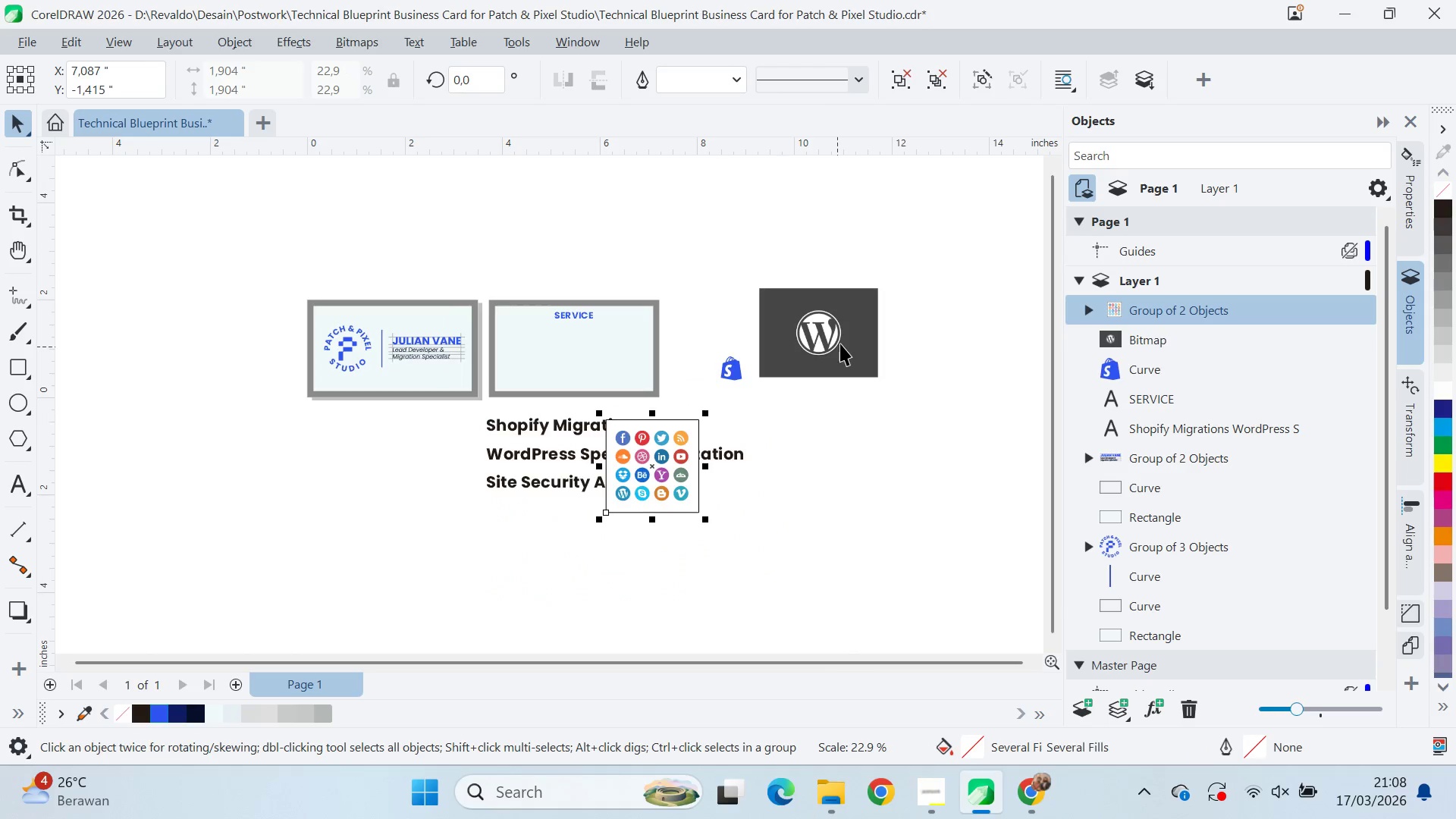 
left_click([840, 344])
 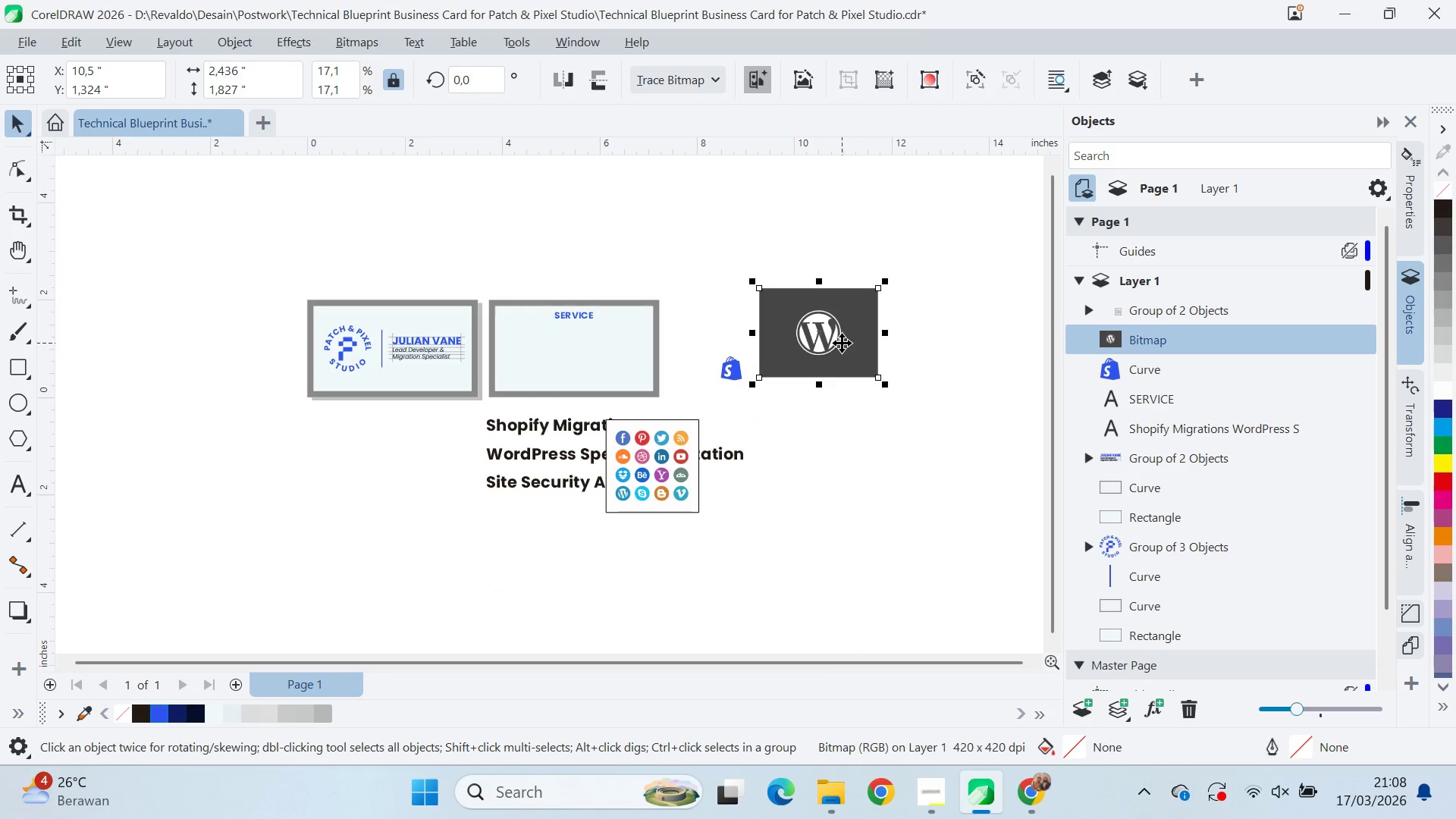 
key(Delete)
 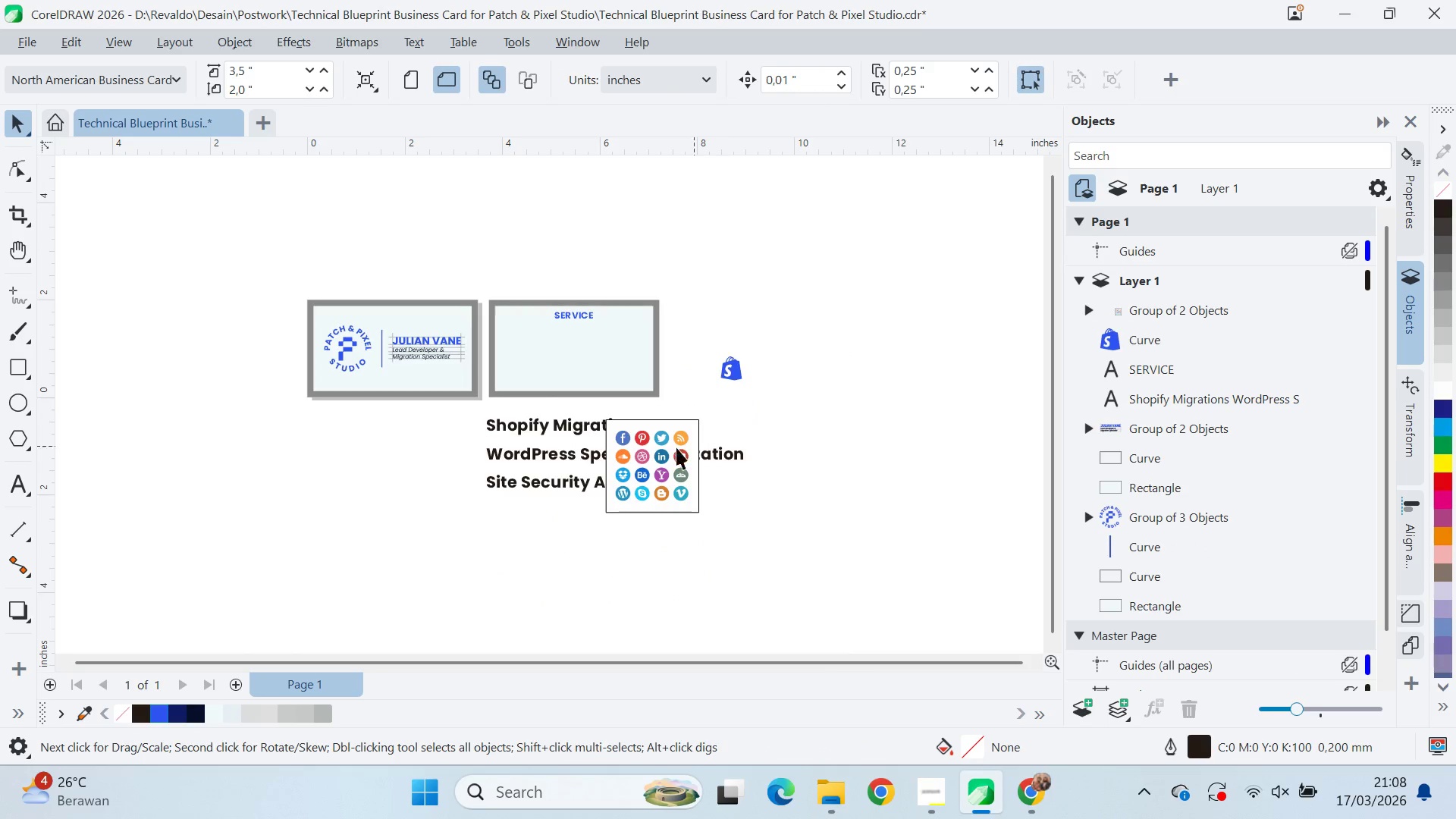 
left_click_drag(start_coordinate=[654, 445], to_coordinate=[820, 349])
 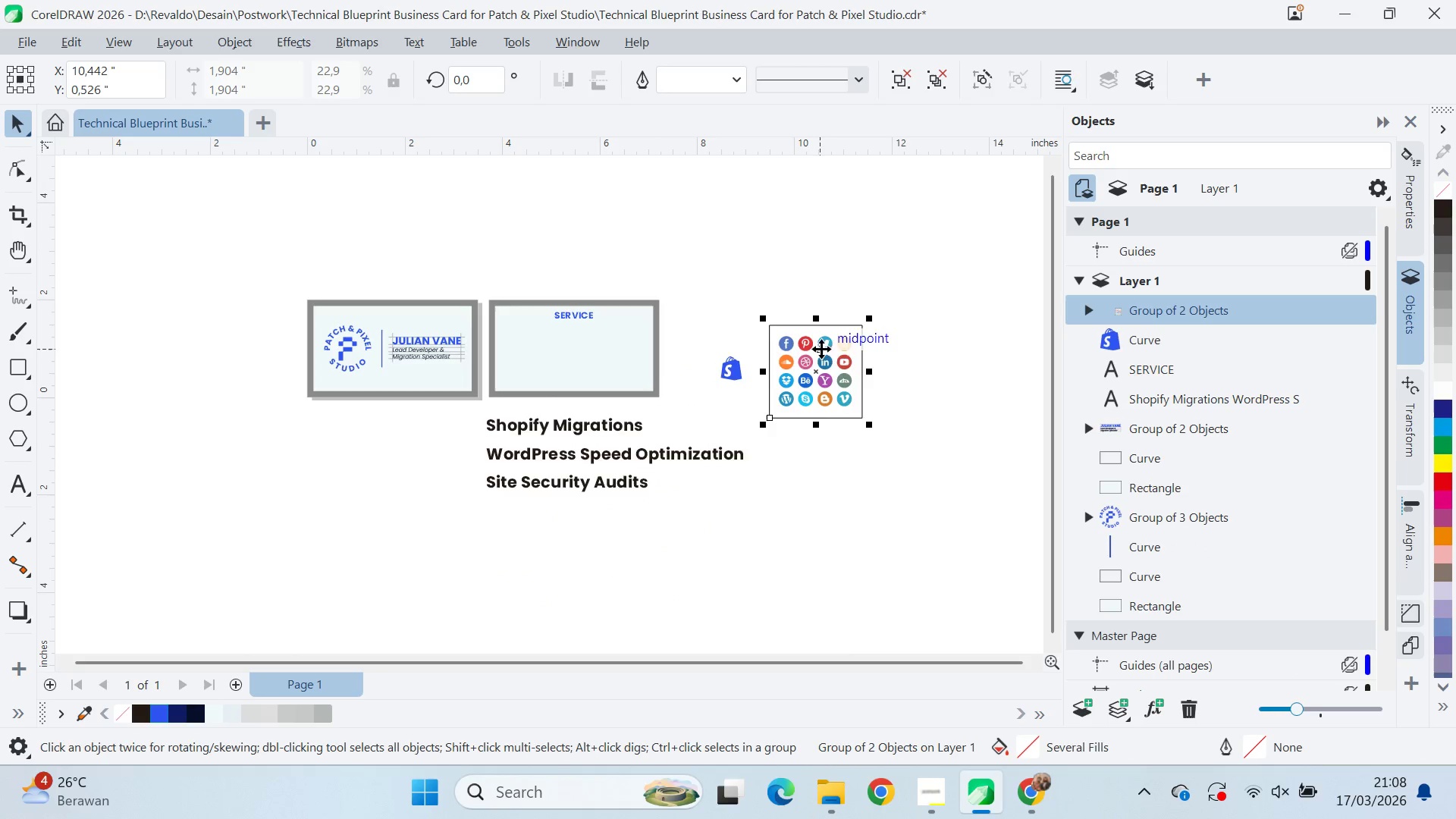 
type(qv)
 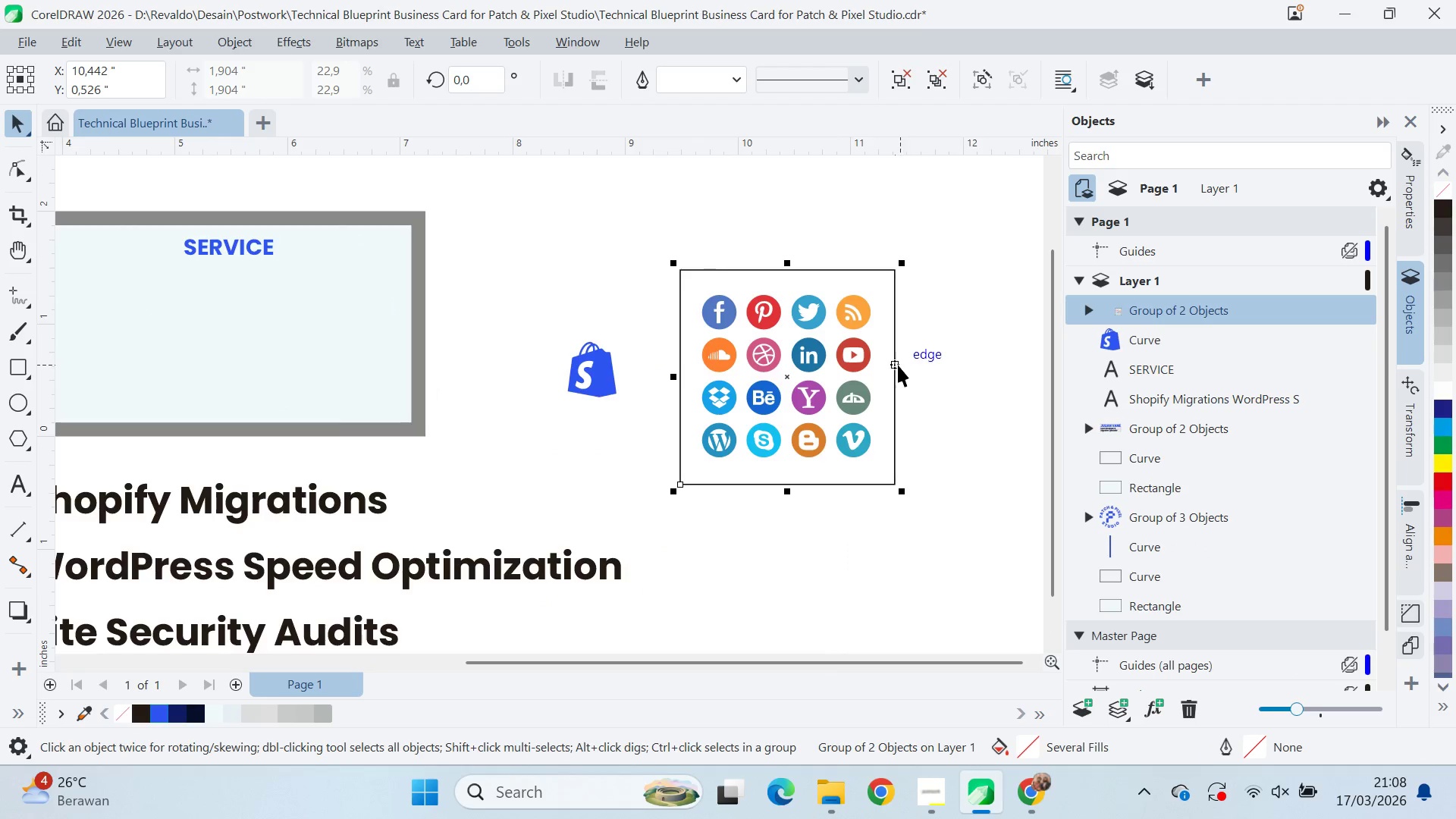 
scroll: coordinate [817, 379], scroll_direction: up, amount: 6.0
 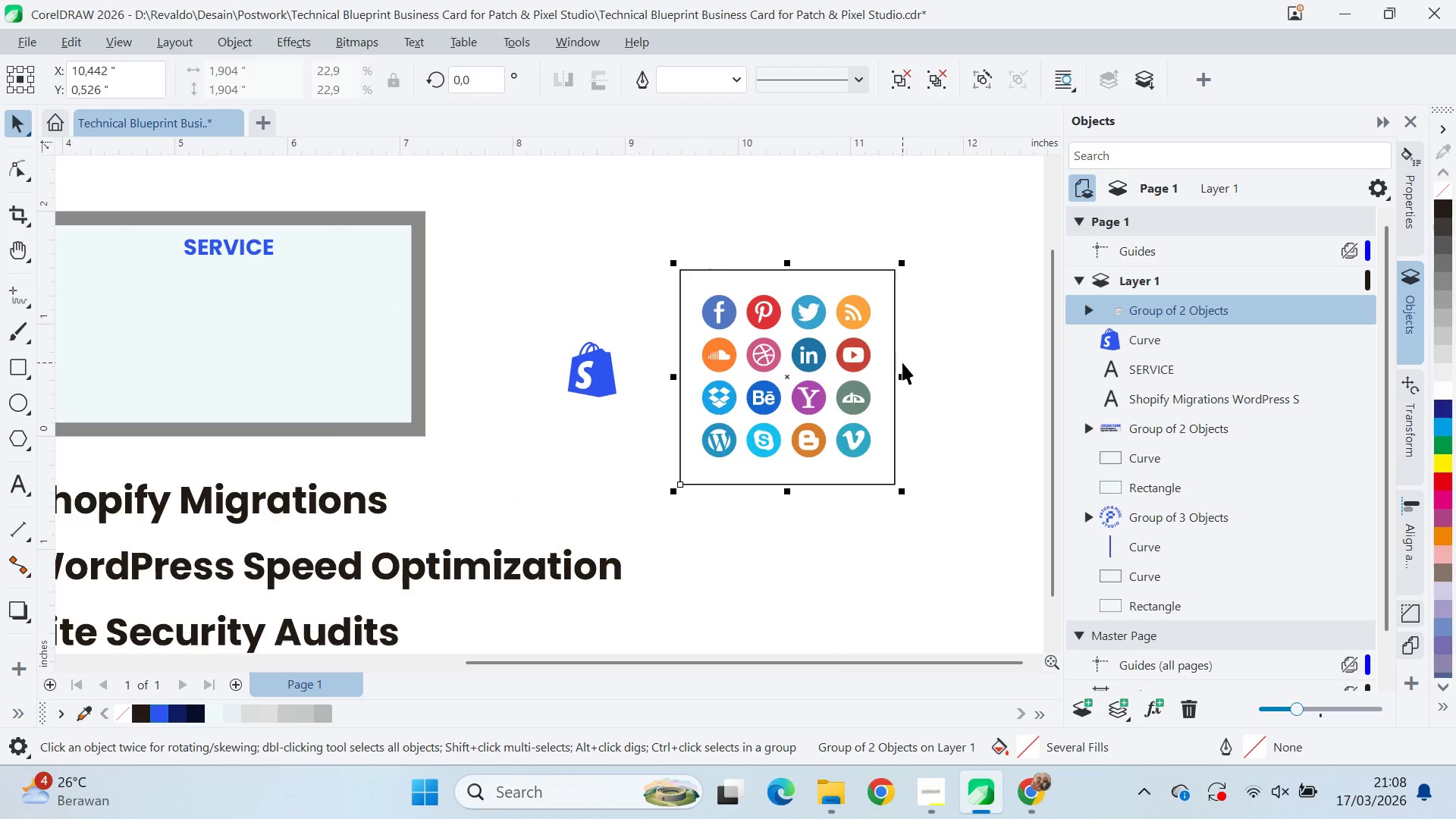 
key(Control+U)
 